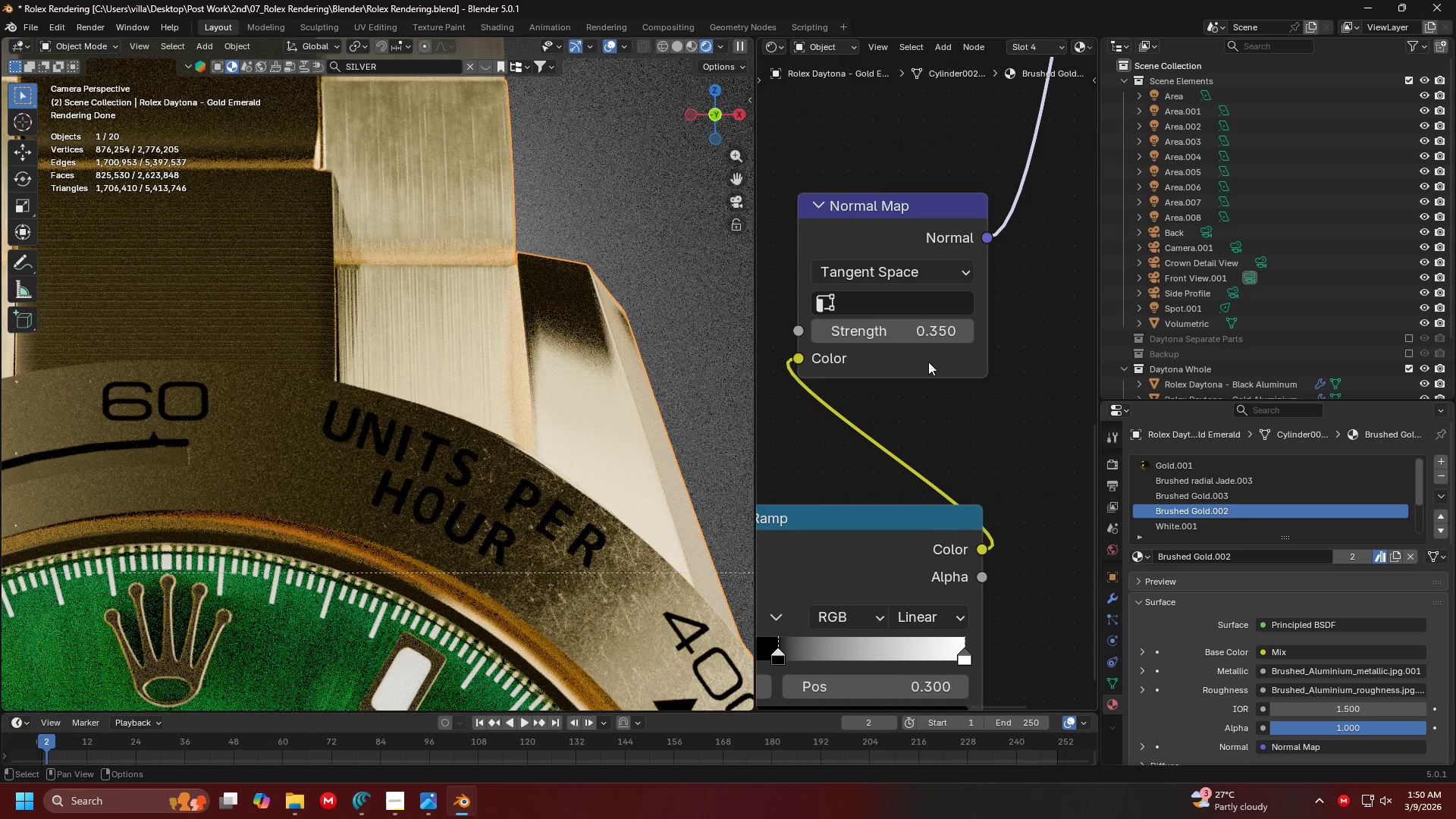 
left_click([915, 332])
 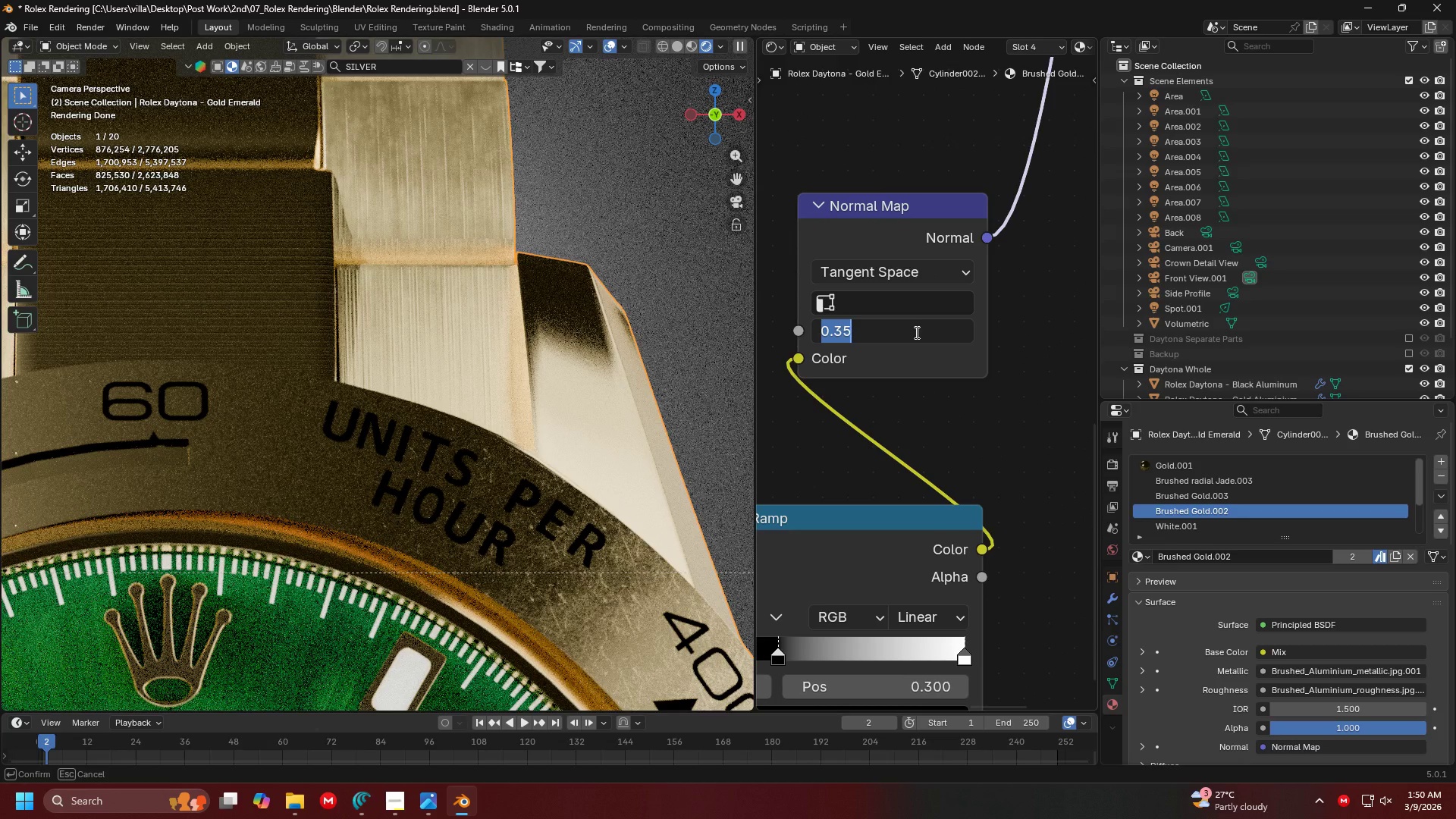 
key(Period)
 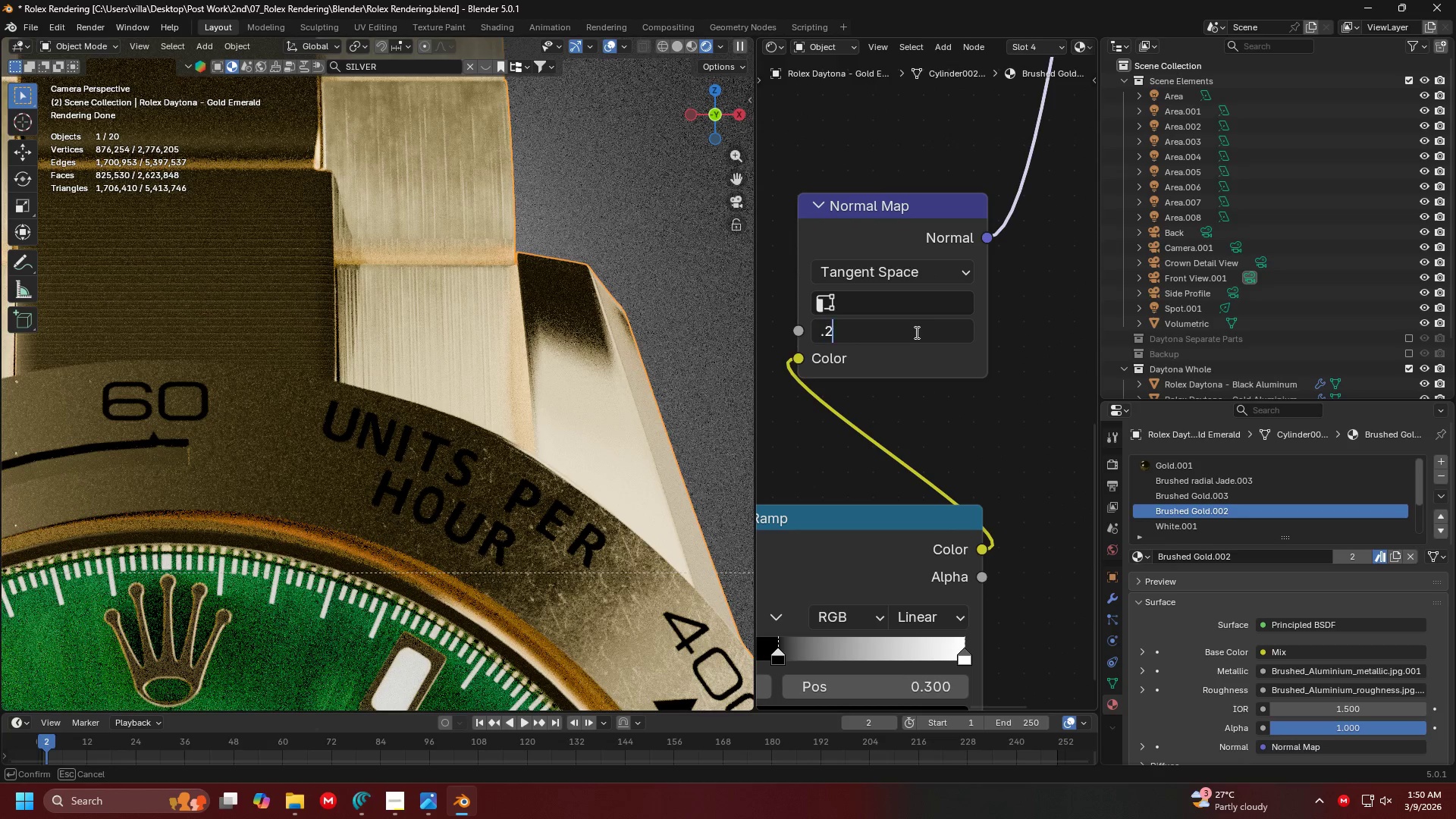 
key(2)
 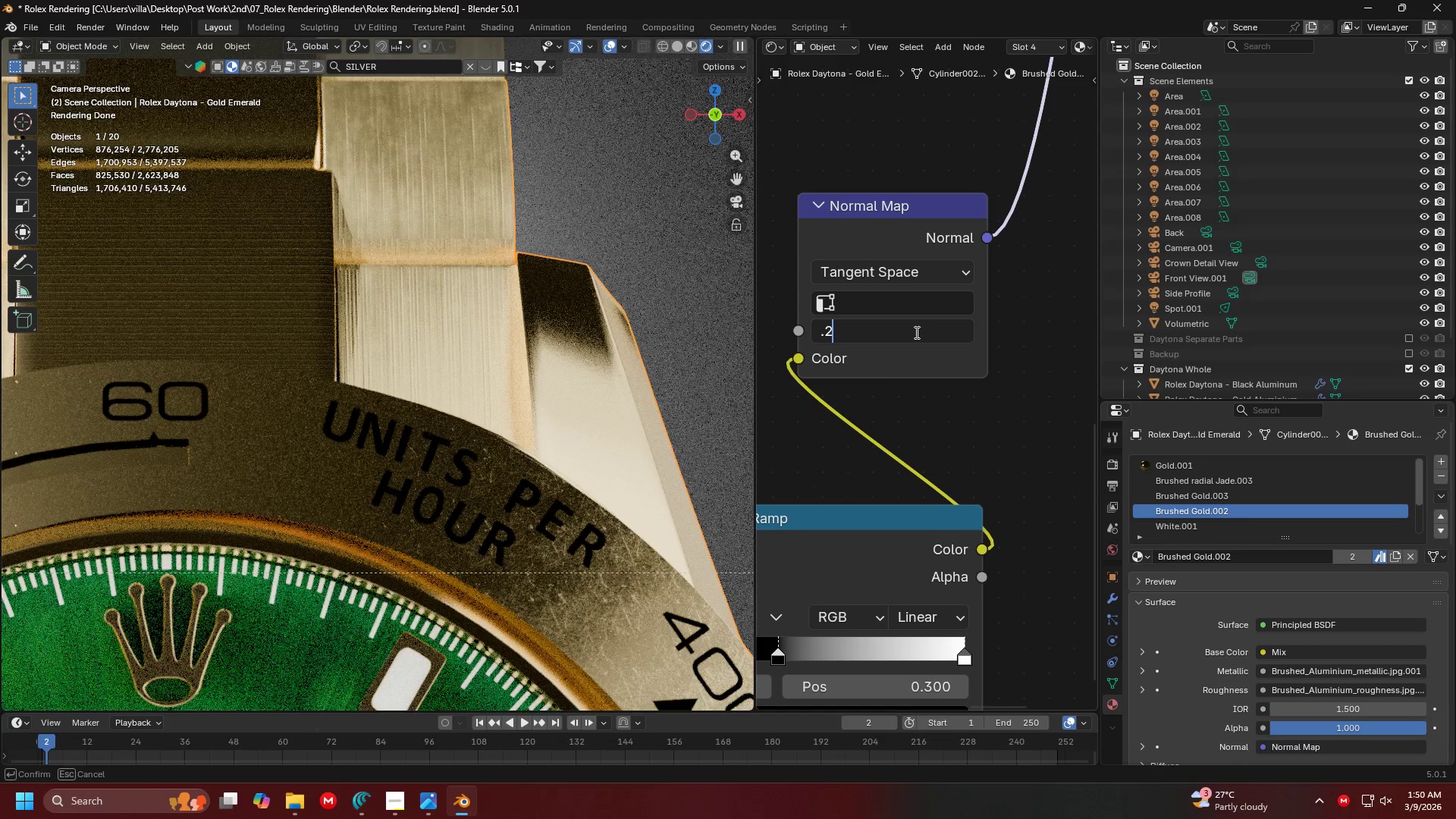 
key(Enter)
 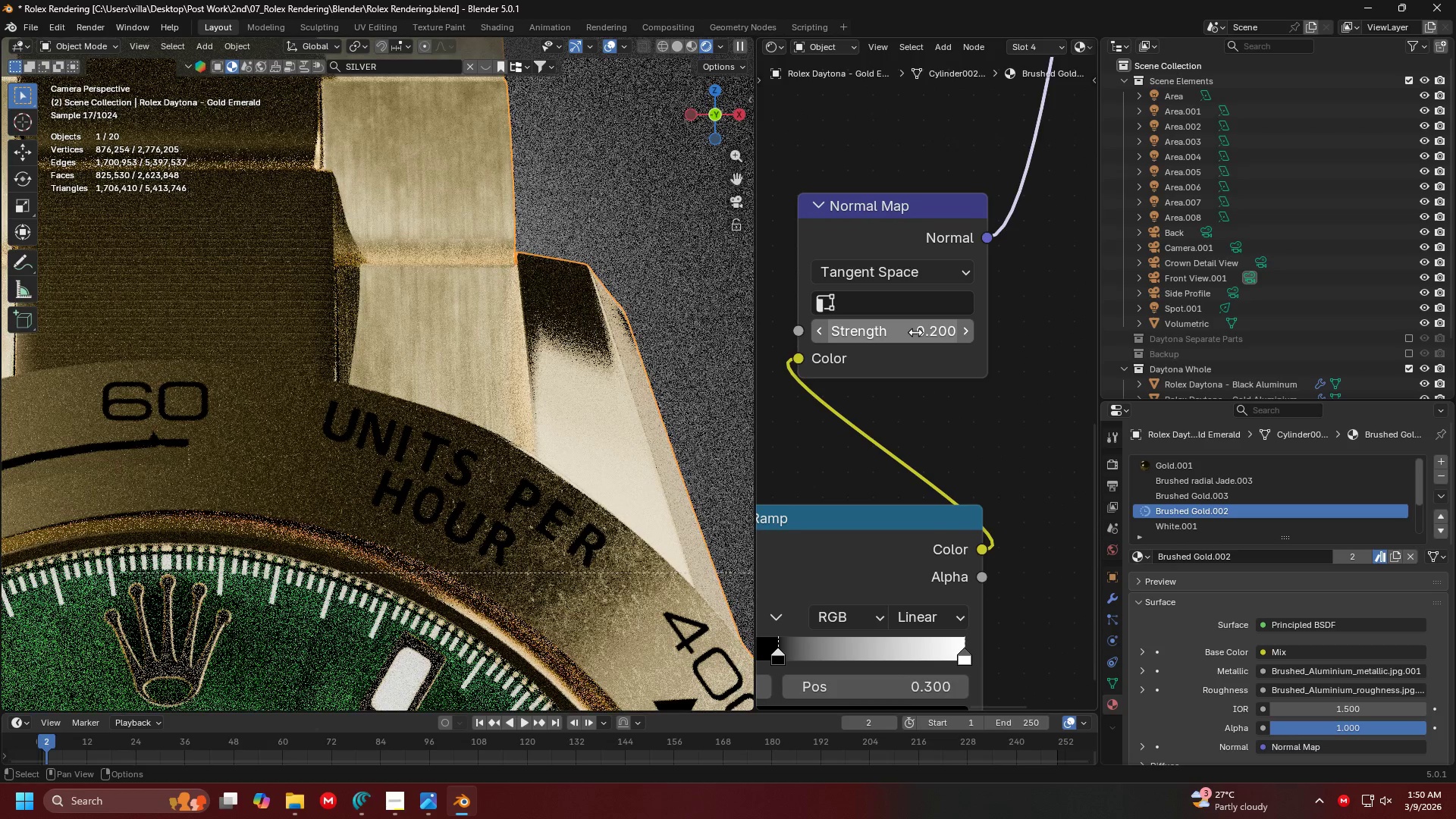 
hold_key(key=ShiftLeft, duration=0.41)
 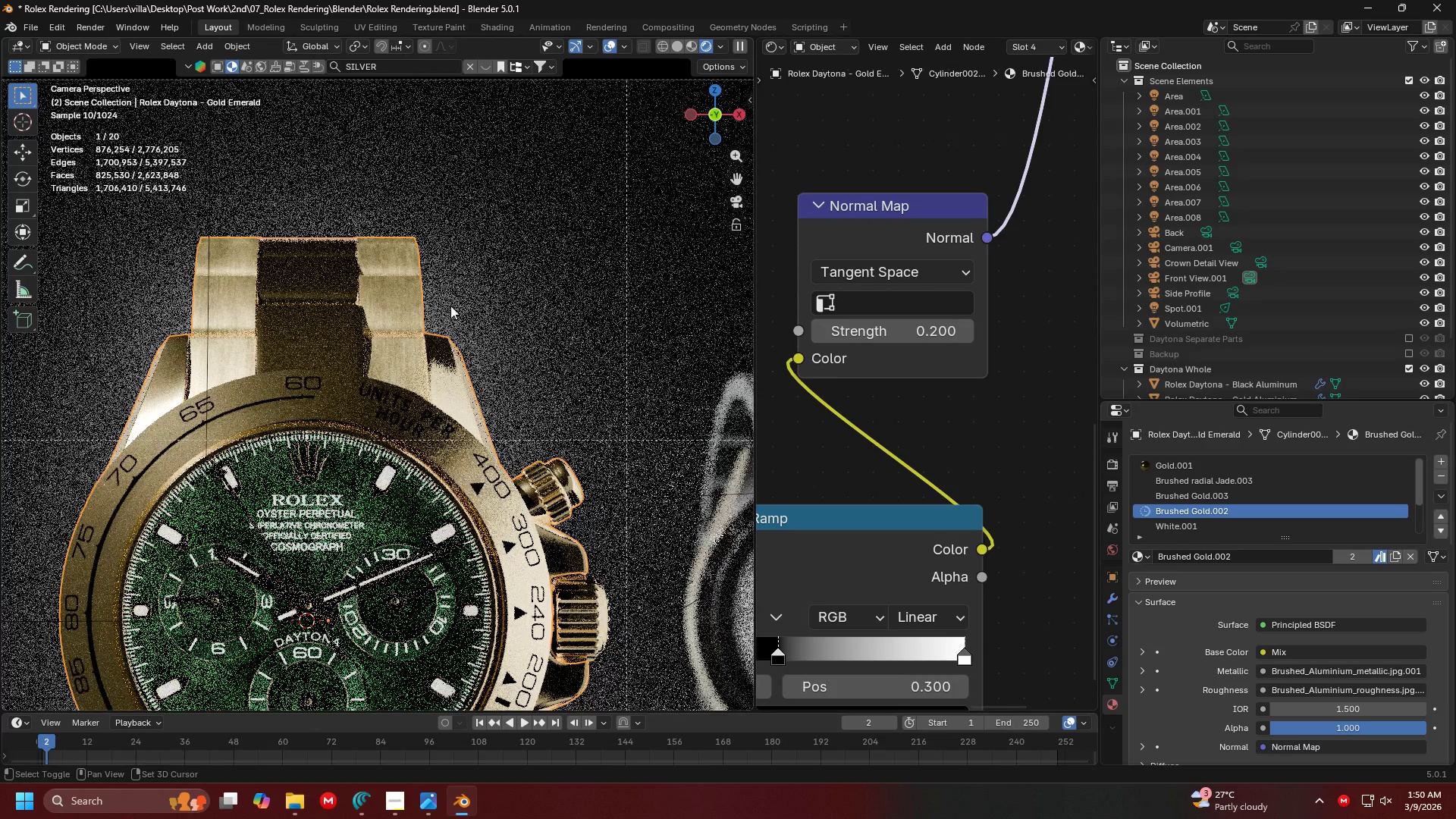 
scroll: coordinate [472, 264], scroll_direction: down, amount: 6.0
 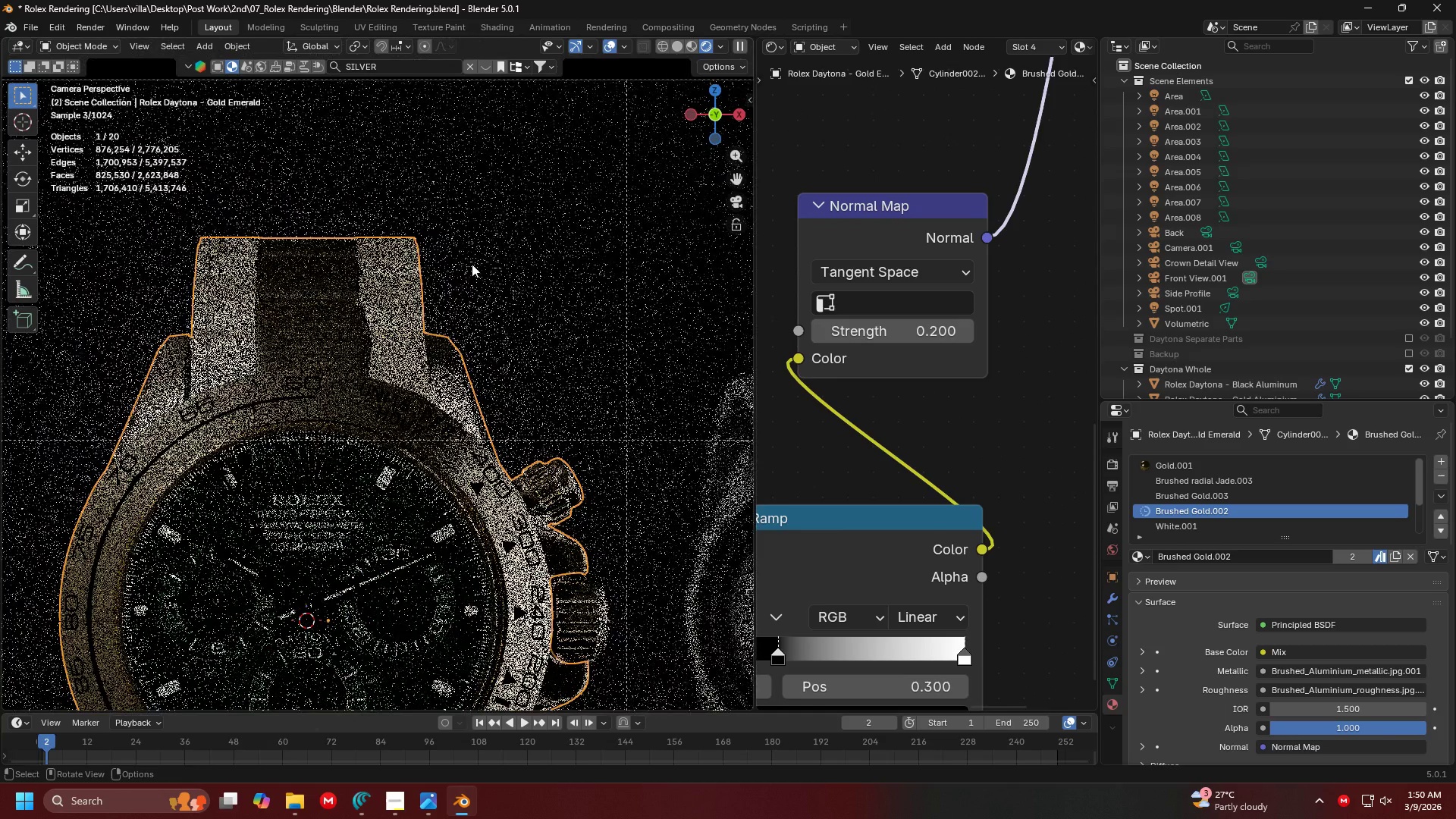 
scroll: coordinate [450, 307], scroll_direction: up, amount: 5.0
 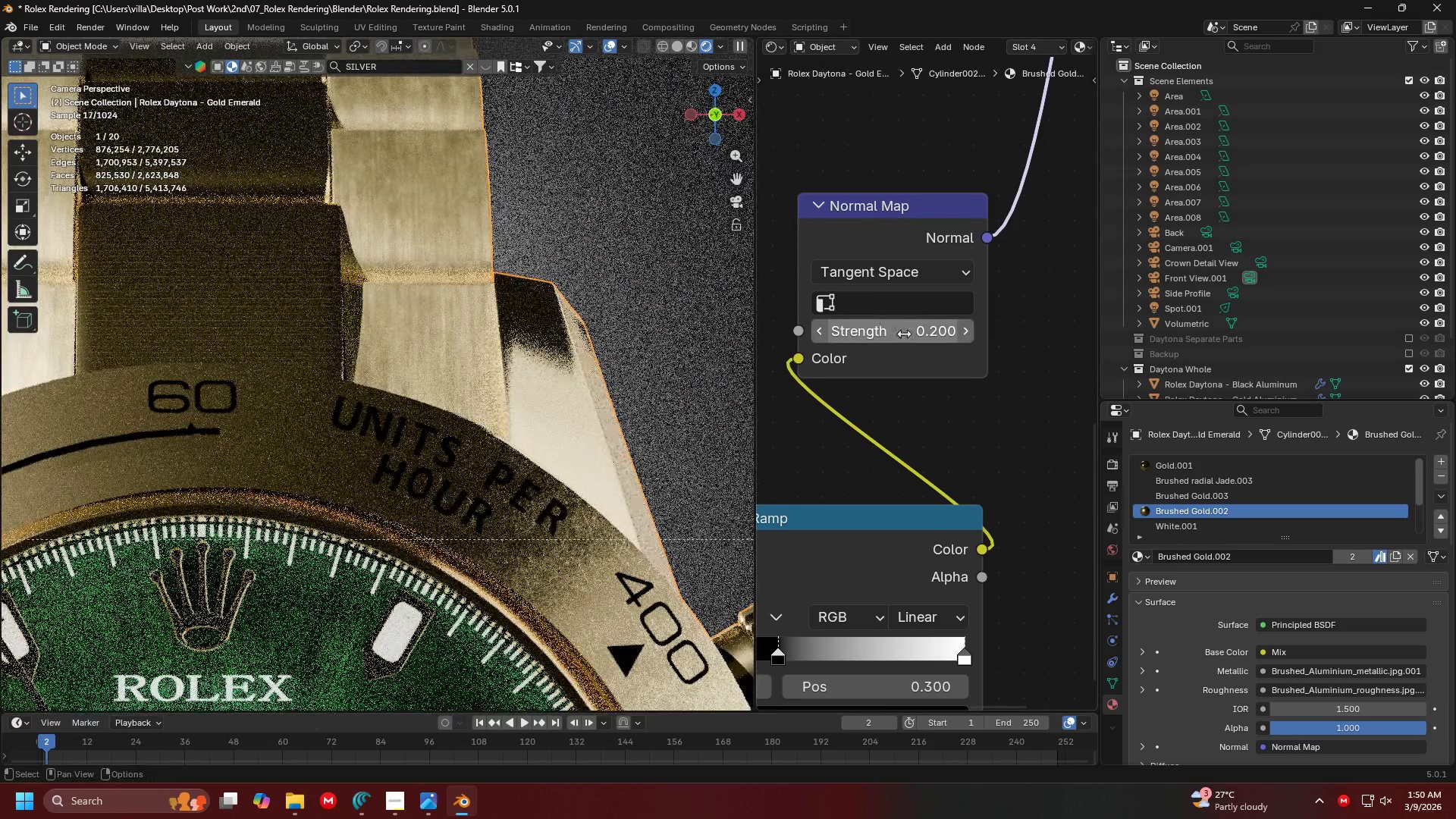 
scroll: coordinate [894, 268], scroll_direction: down, amount: 1.0
 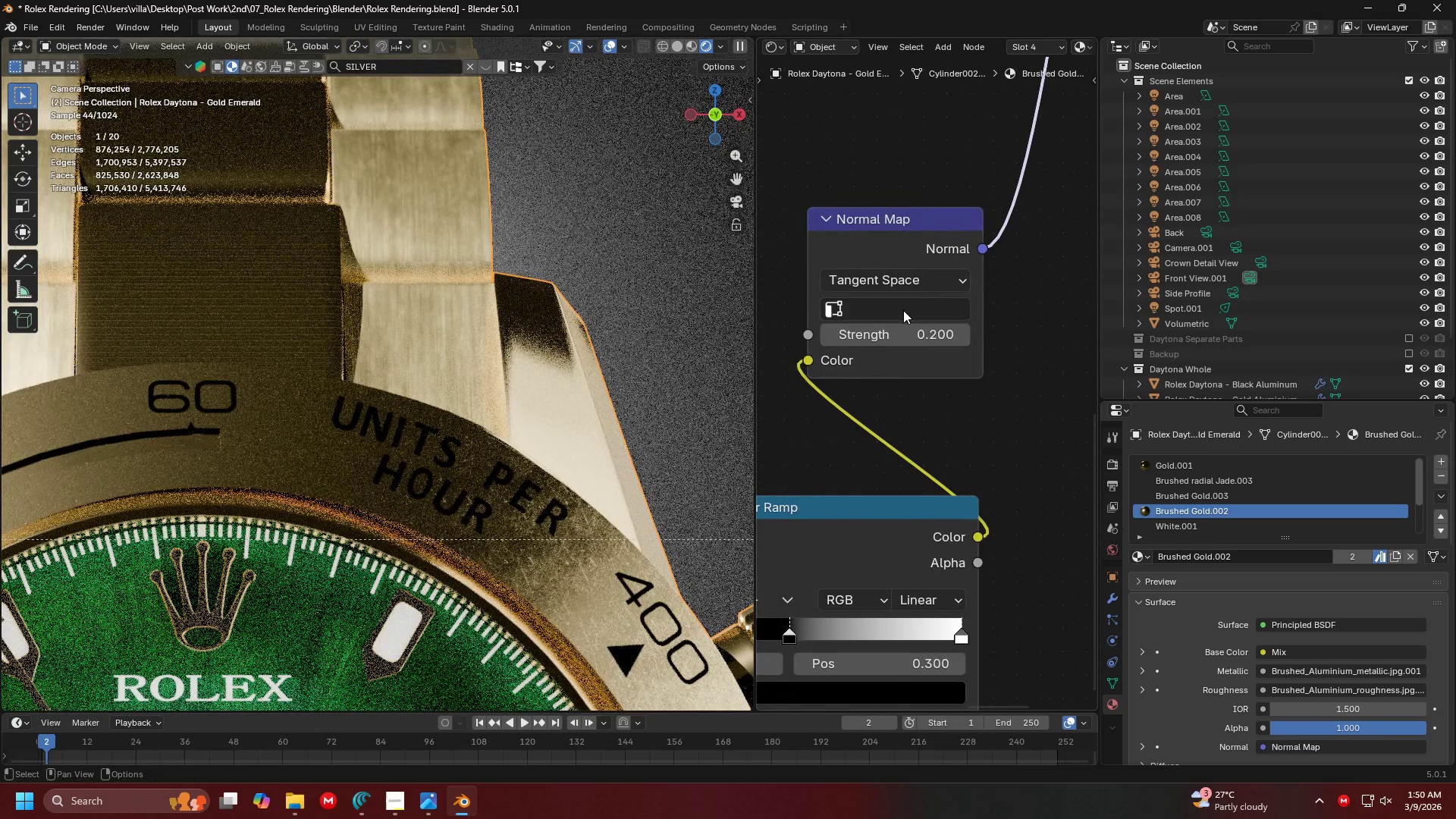 
left_click([913, 334])
 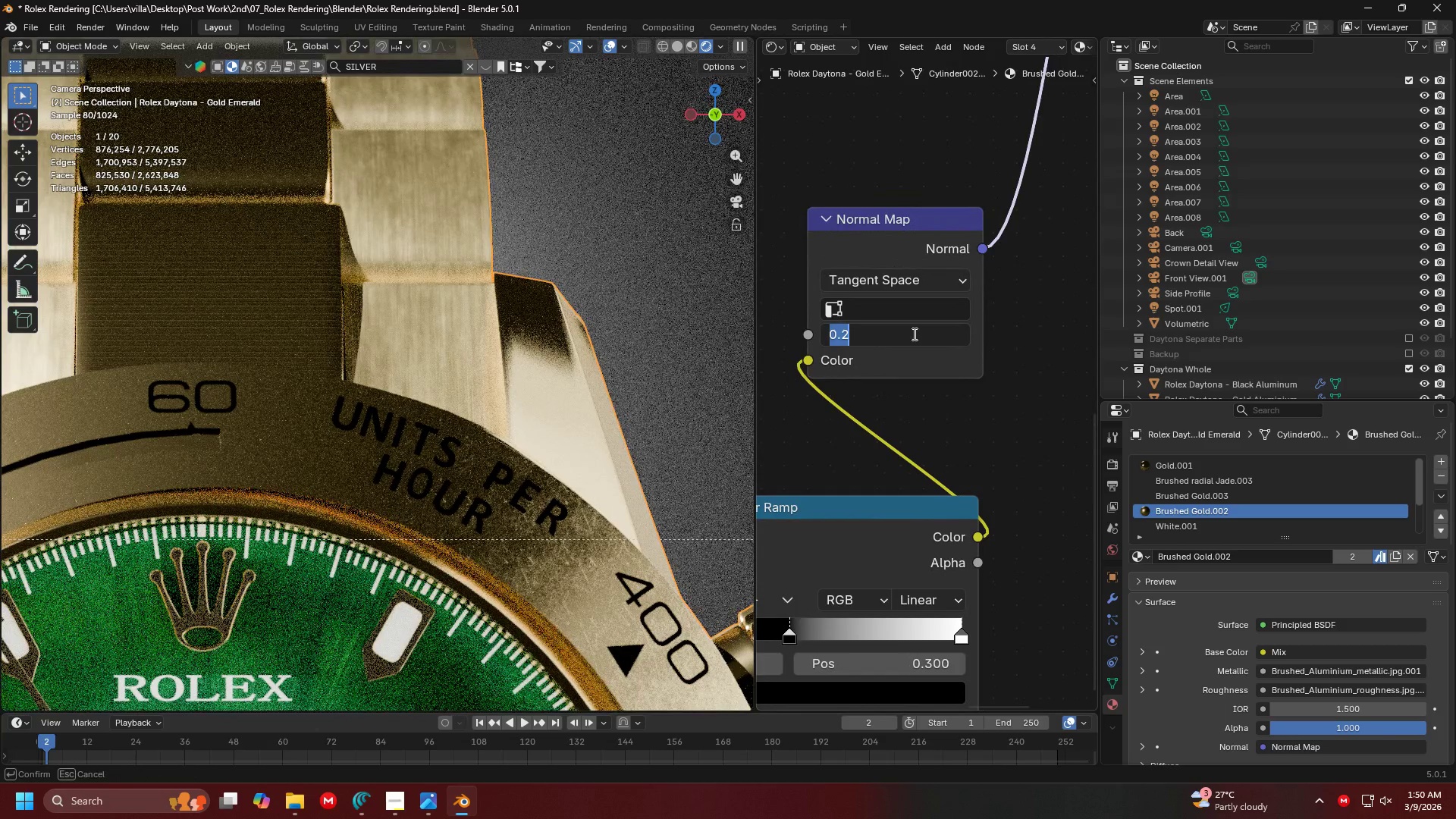 
key(Period)
 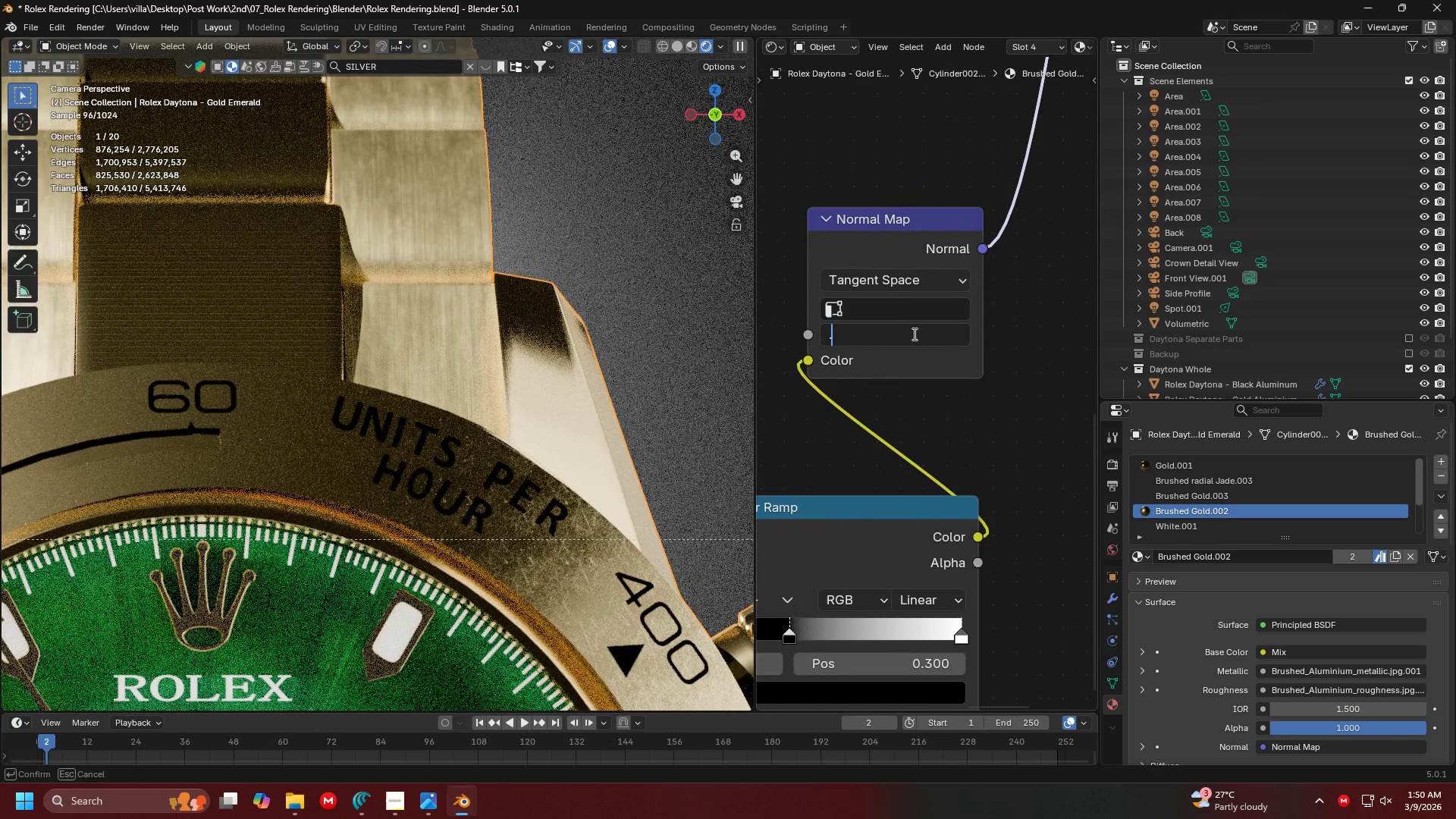 
key(3)
 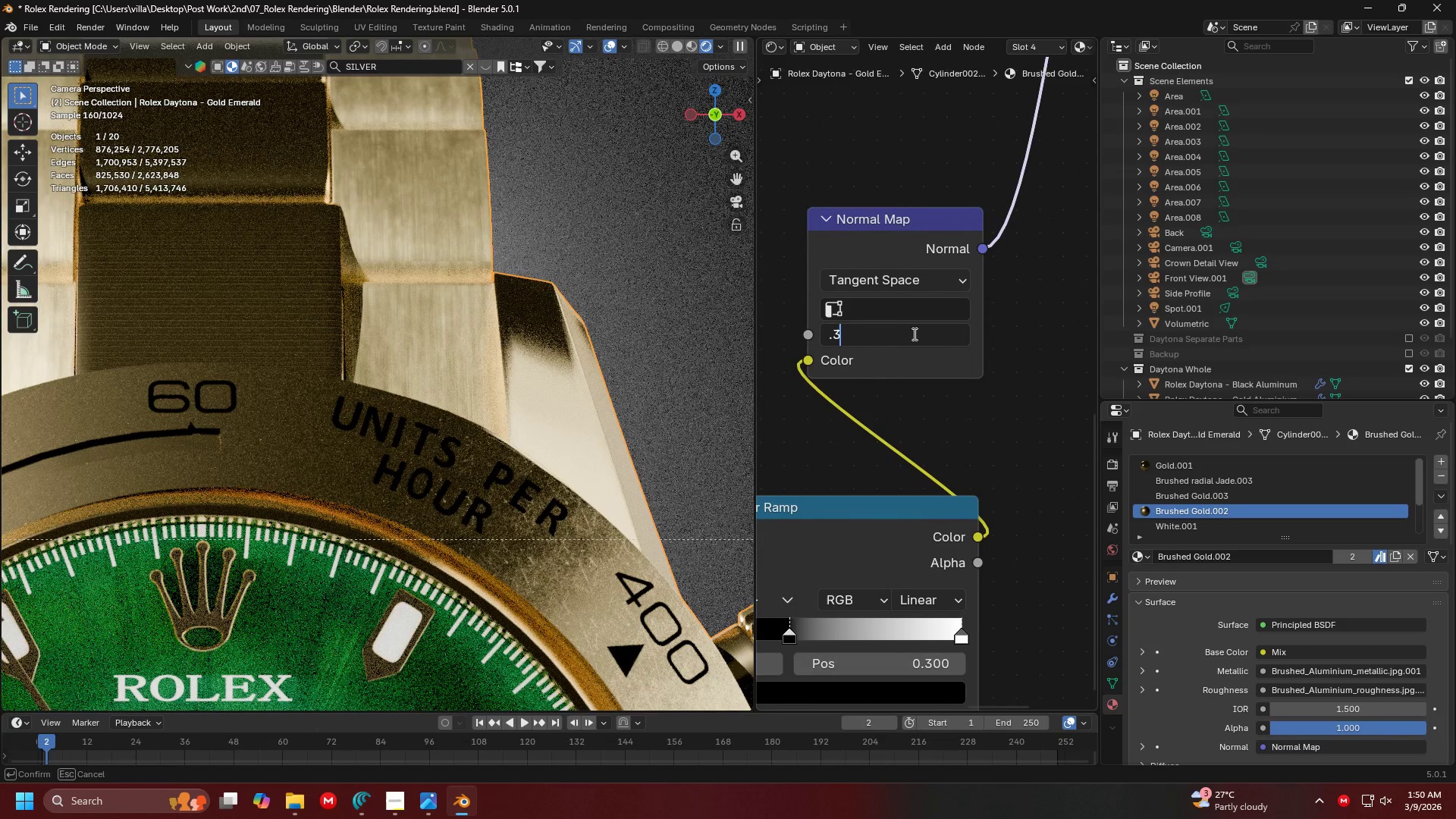 
key(Enter)
 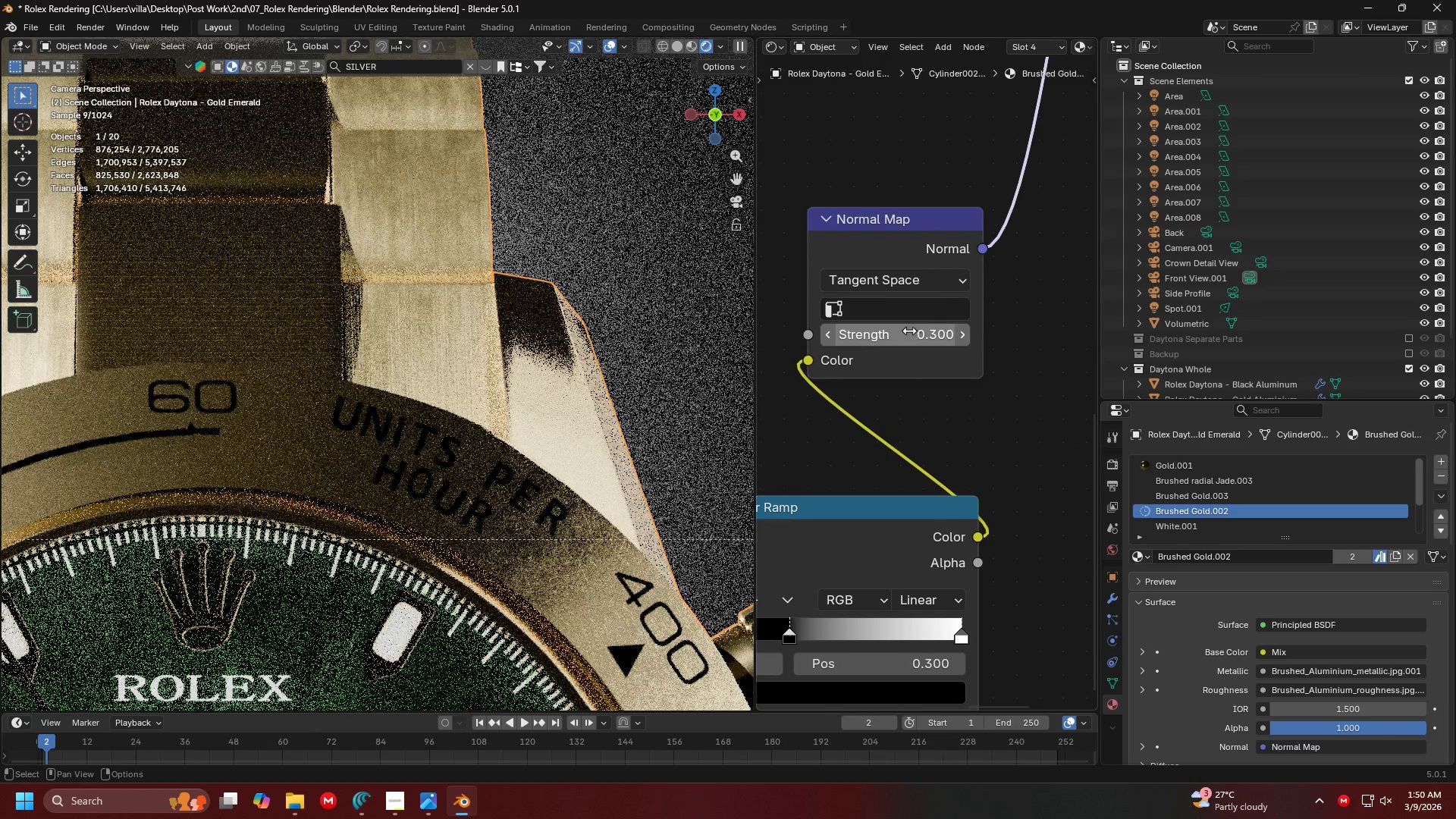 
scroll: coordinate [915, 180], scroll_direction: down, amount: 6.0
 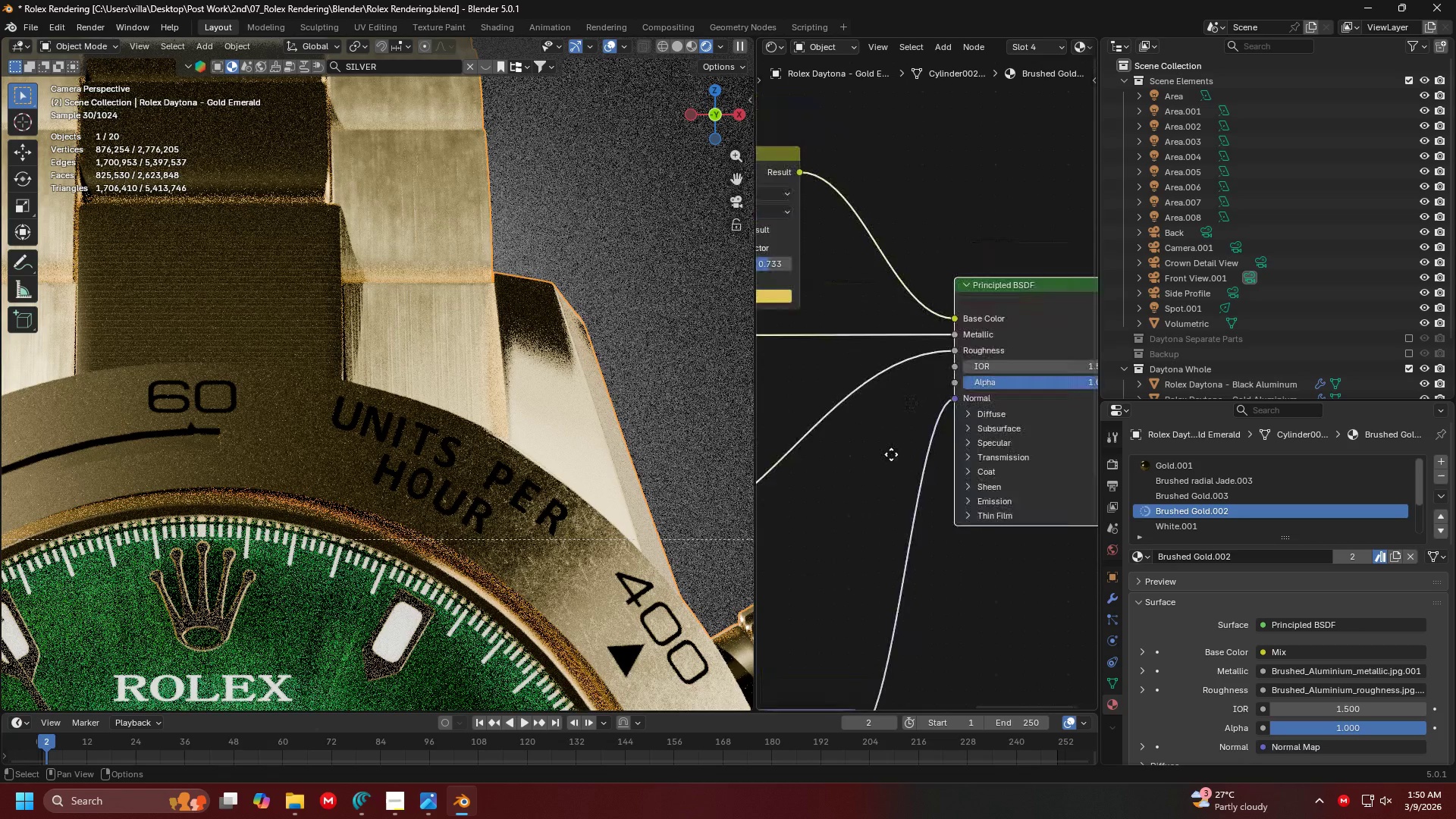 
scroll: coordinate [915, 479], scroll_direction: up, amount: 9.0
 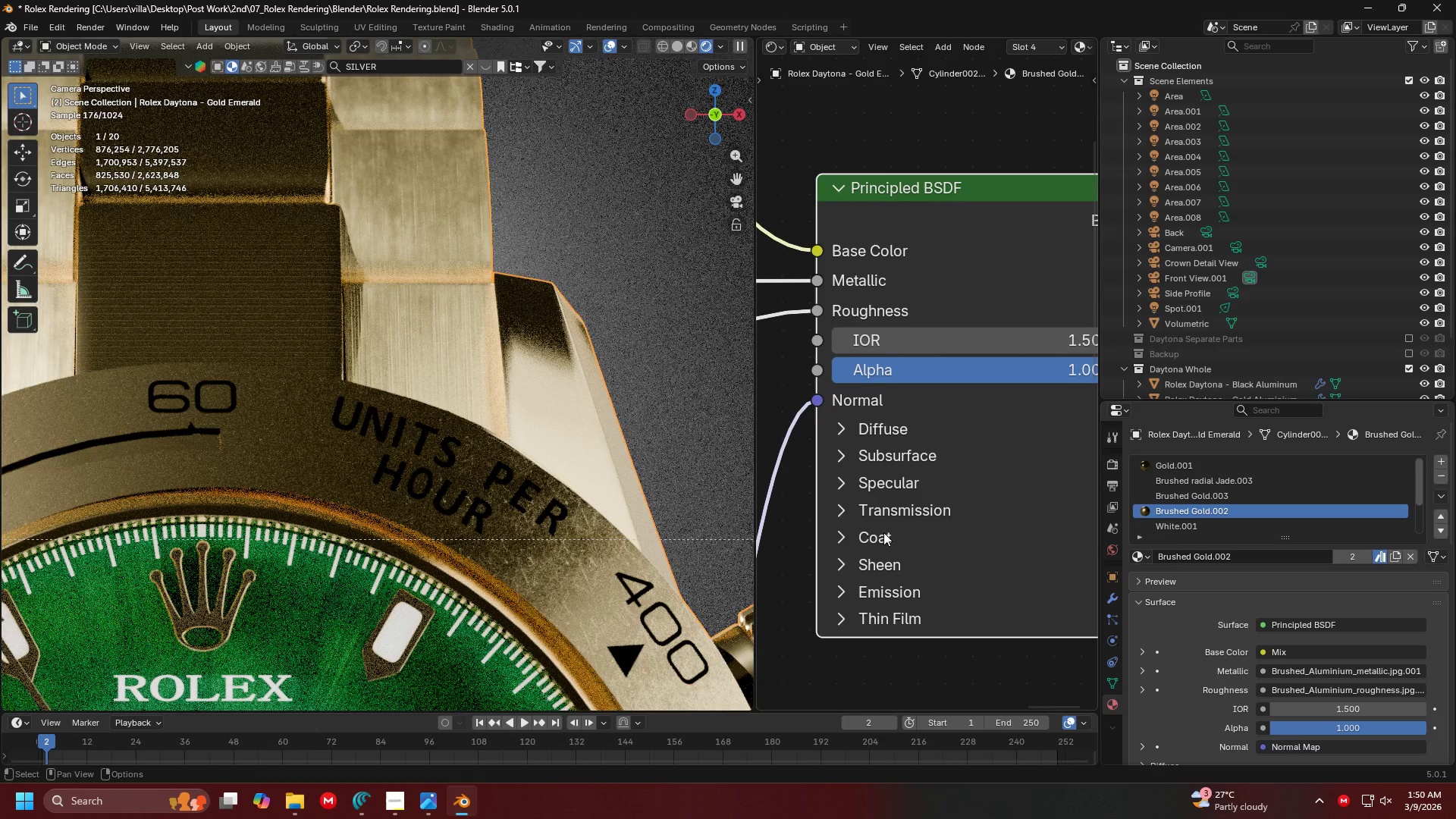 
left_click([878, 538])
 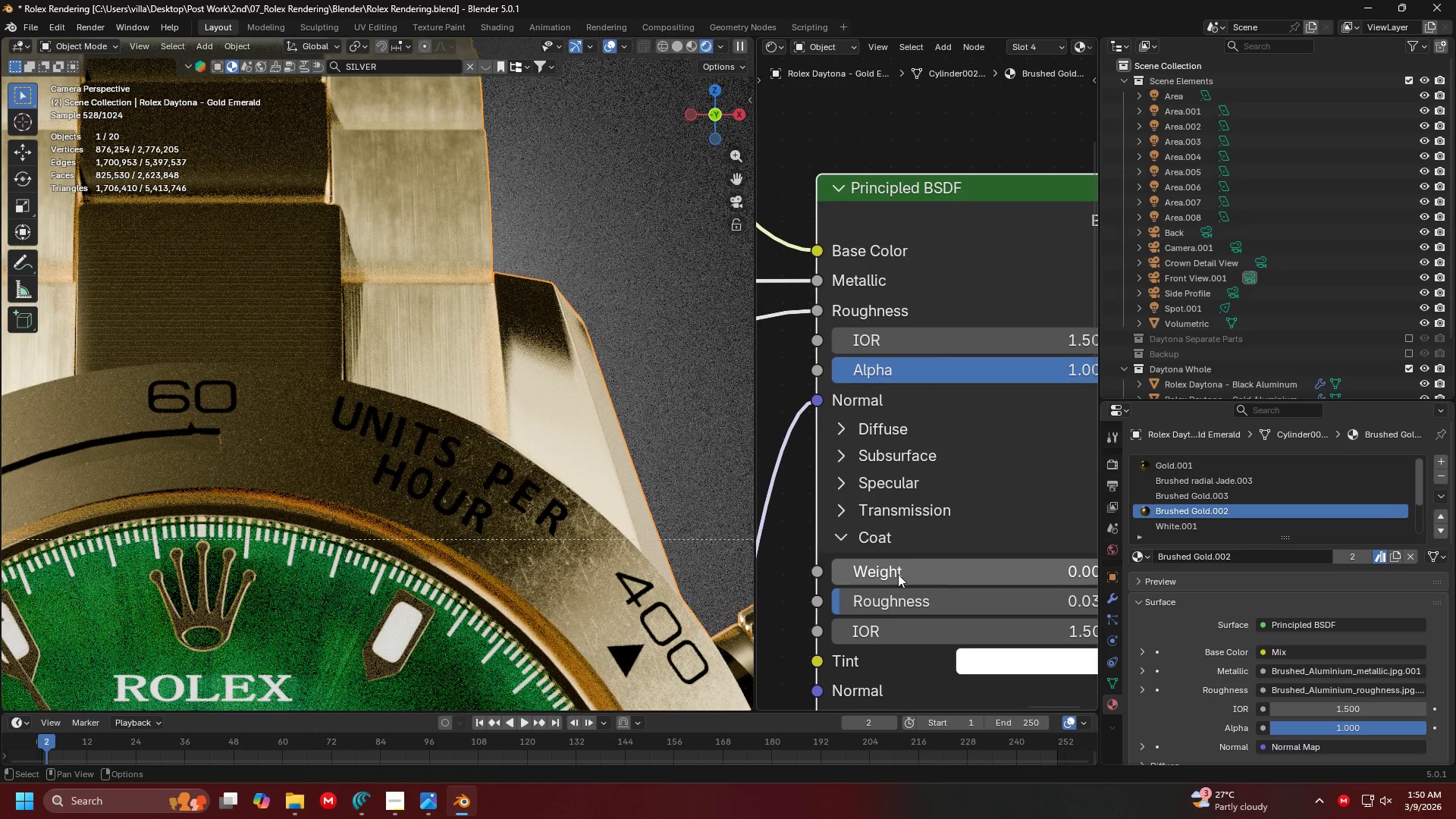 
left_click_drag(start_coordinate=[897, 574], to_coordinate=[1068, 548])
 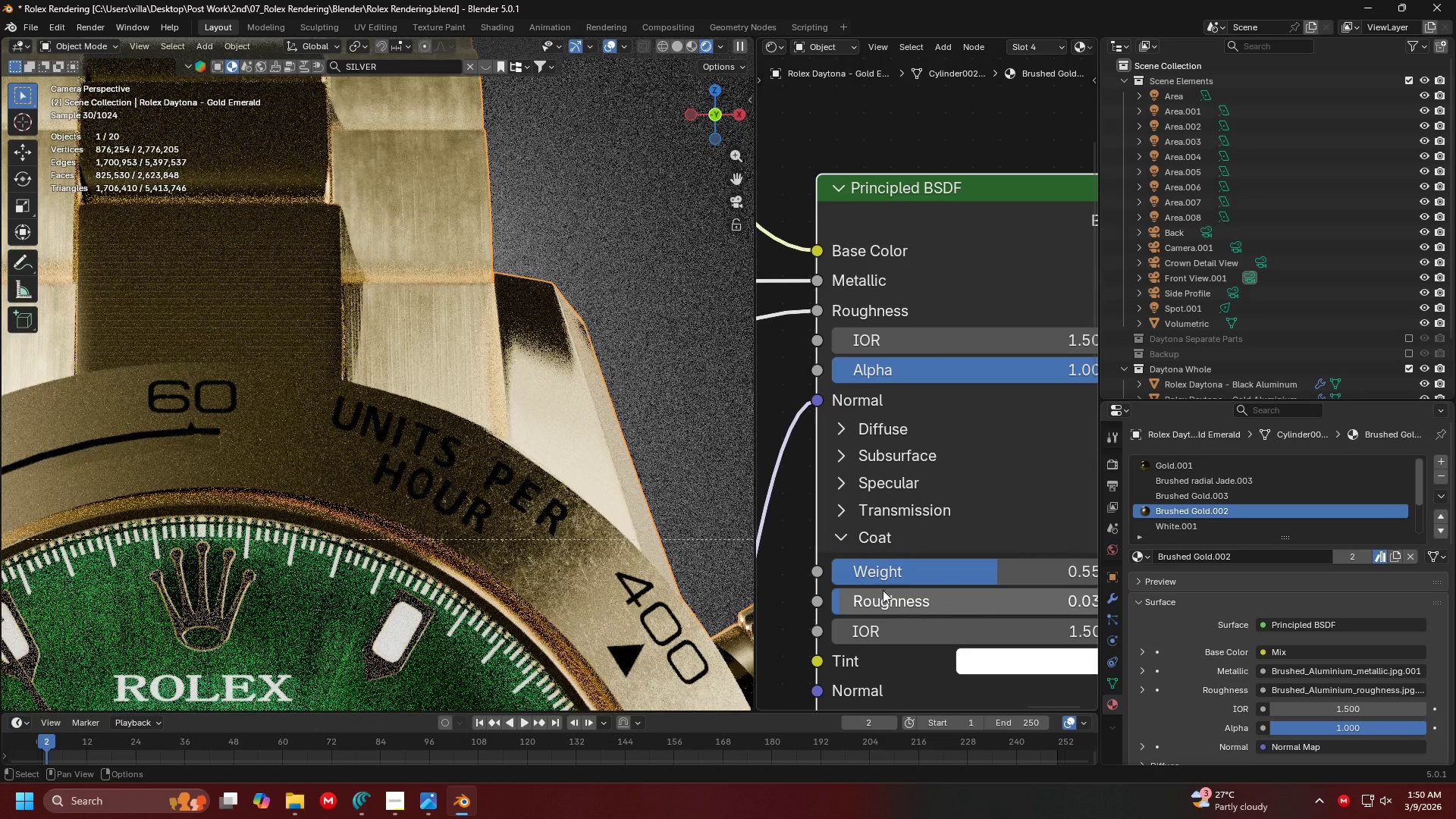 
scroll: coordinate [415, 358], scroll_direction: down, amount: 4.0
 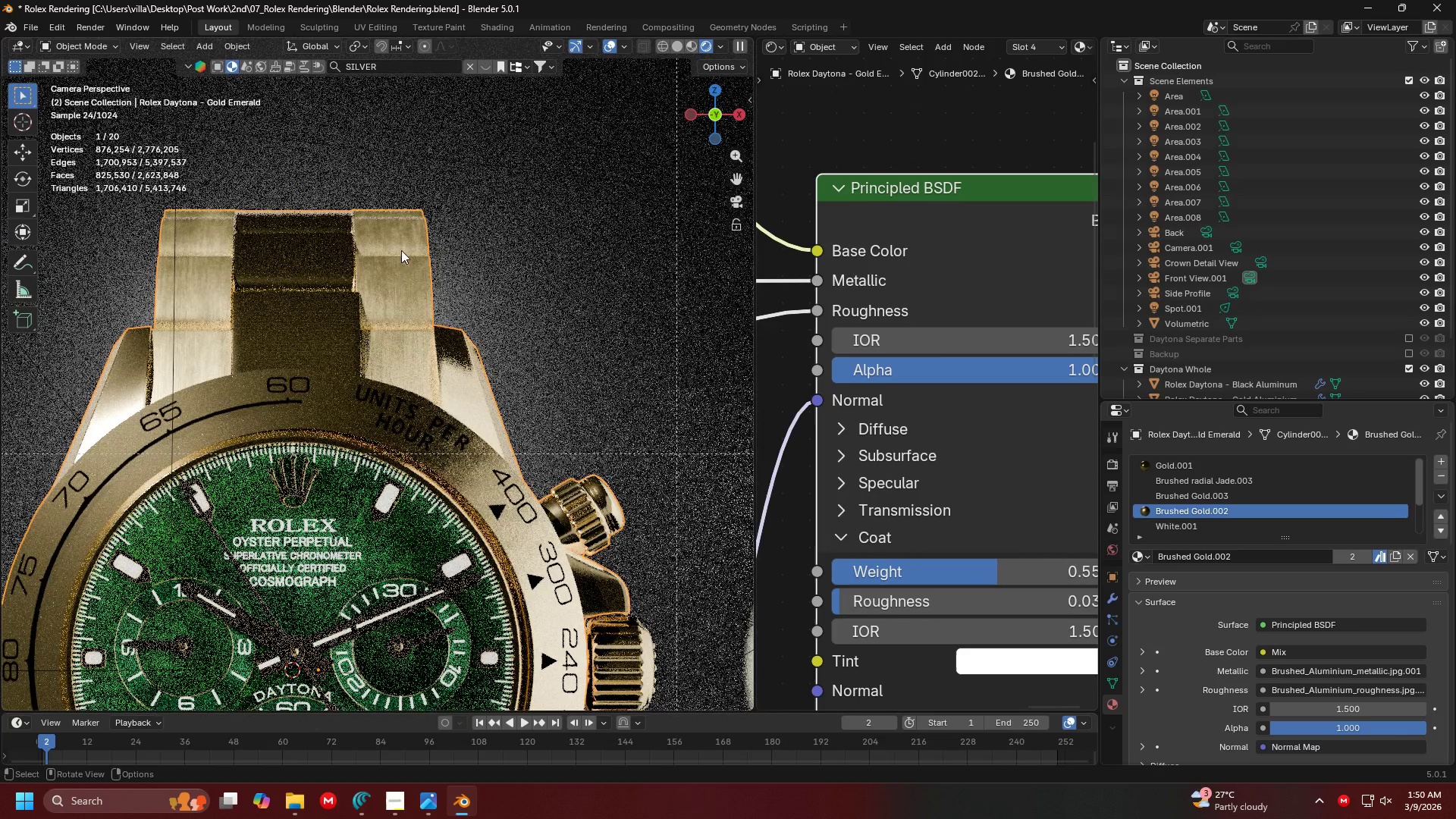 
scroll: coordinate [392, 228], scroll_direction: up, amount: 5.0
 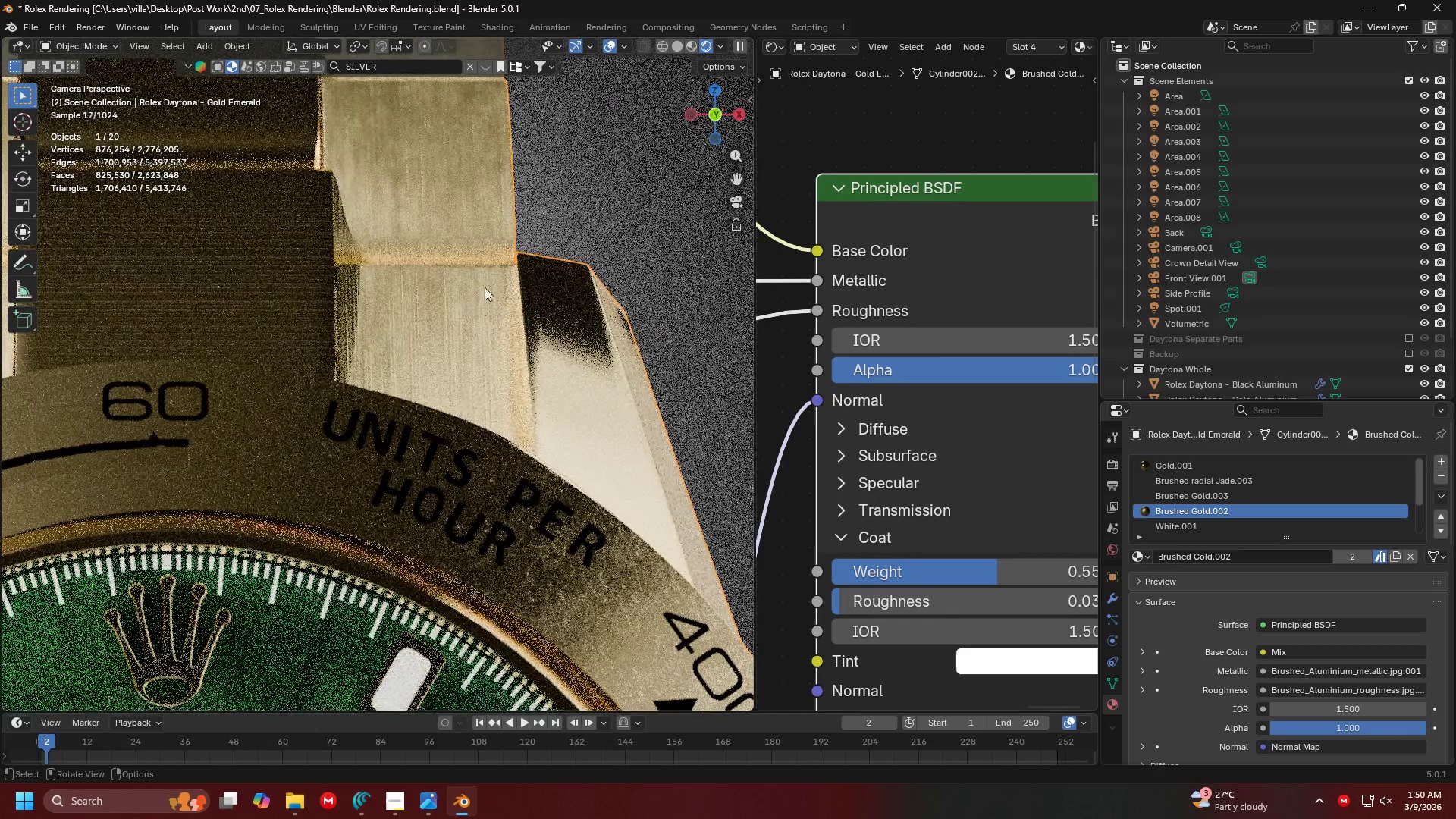 
hold_key(key=ShiftLeft, duration=0.47)
 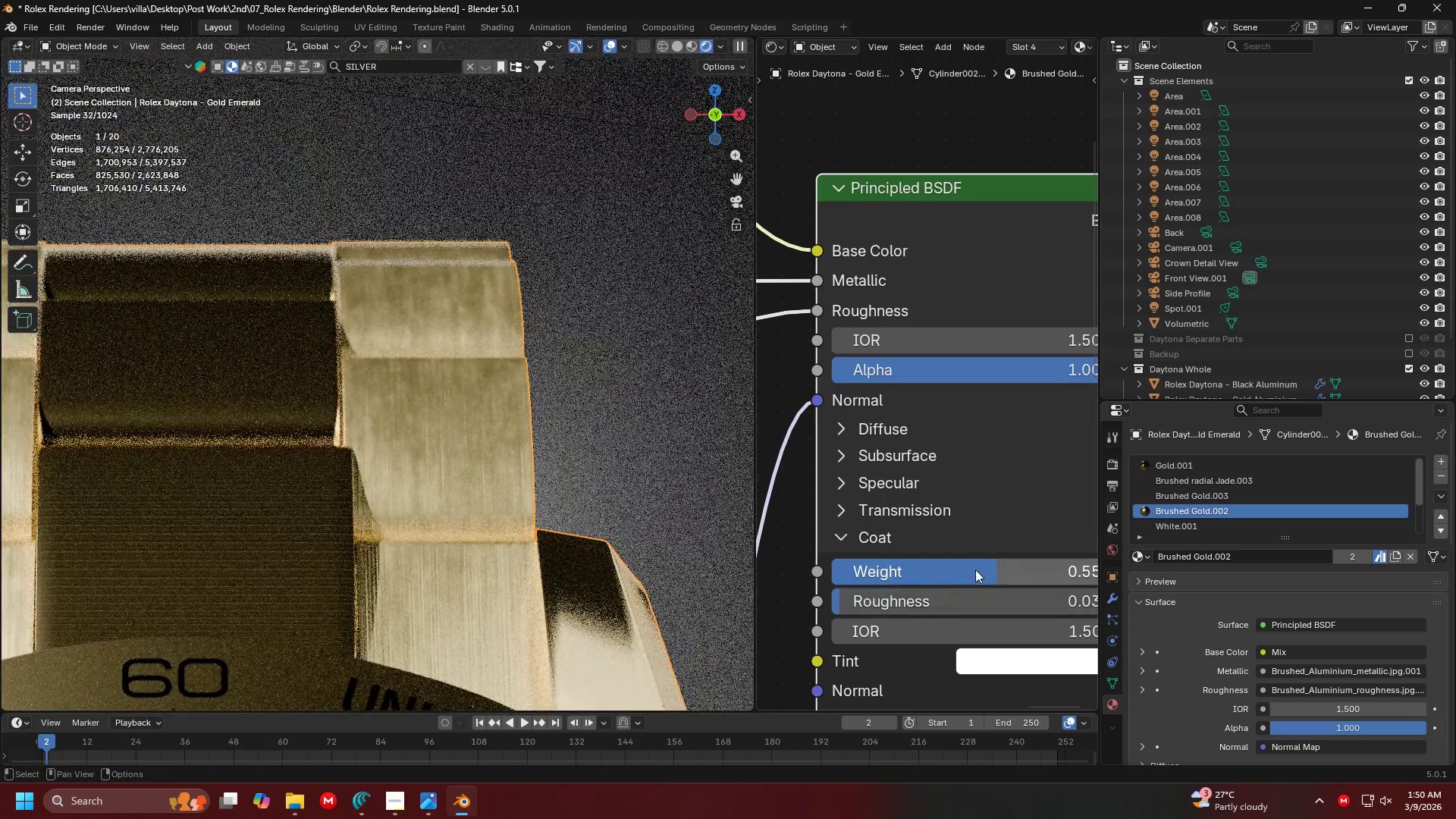 
left_click_drag(start_coordinate=[1003, 571], to_coordinate=[779, 574])
 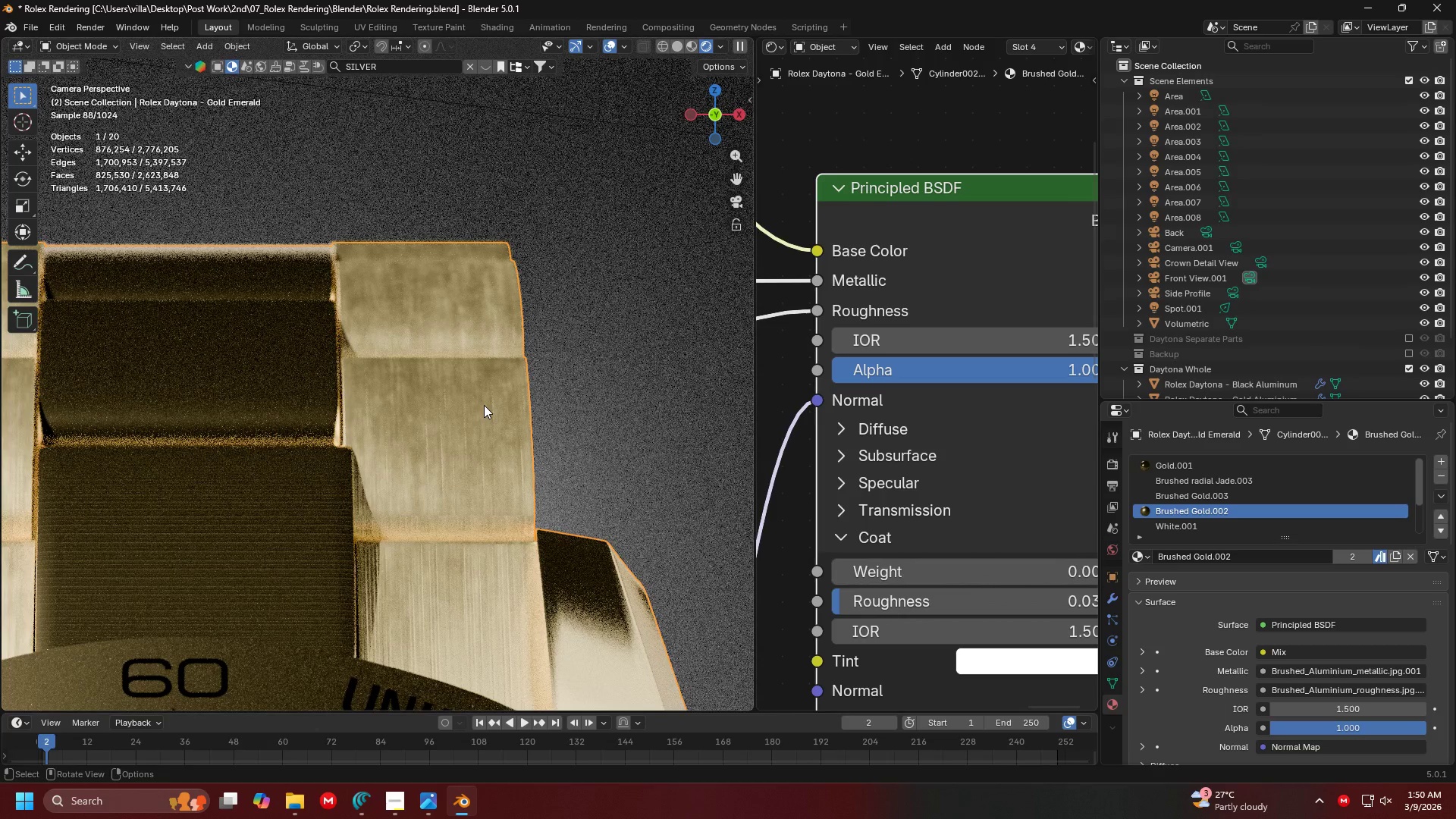 
hold_key(key=ShiftLeft, duration=0.47)
 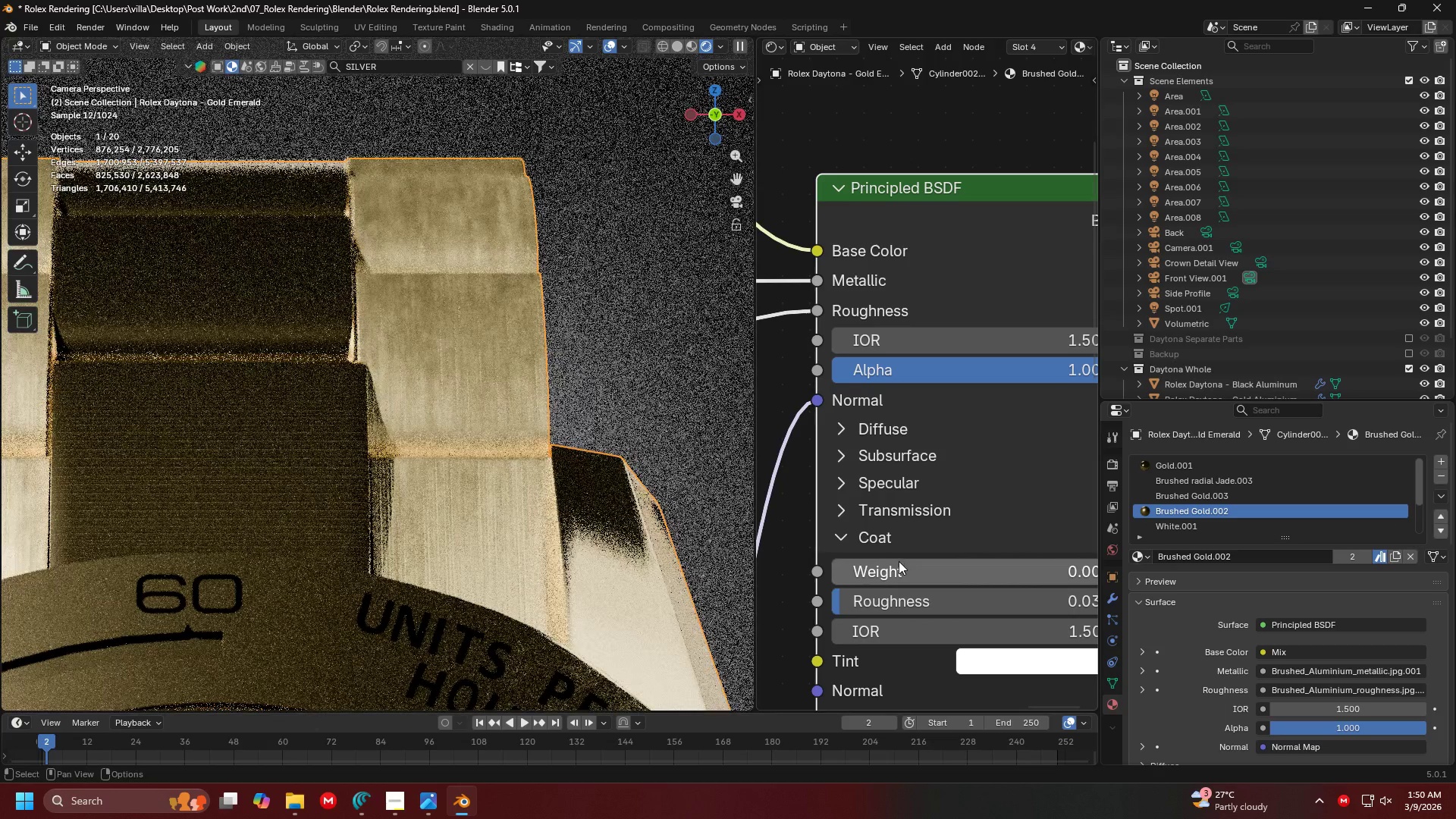 
left_click_drag(start_coordinate=[899, 568], to_coordinate=[1019, 550])
 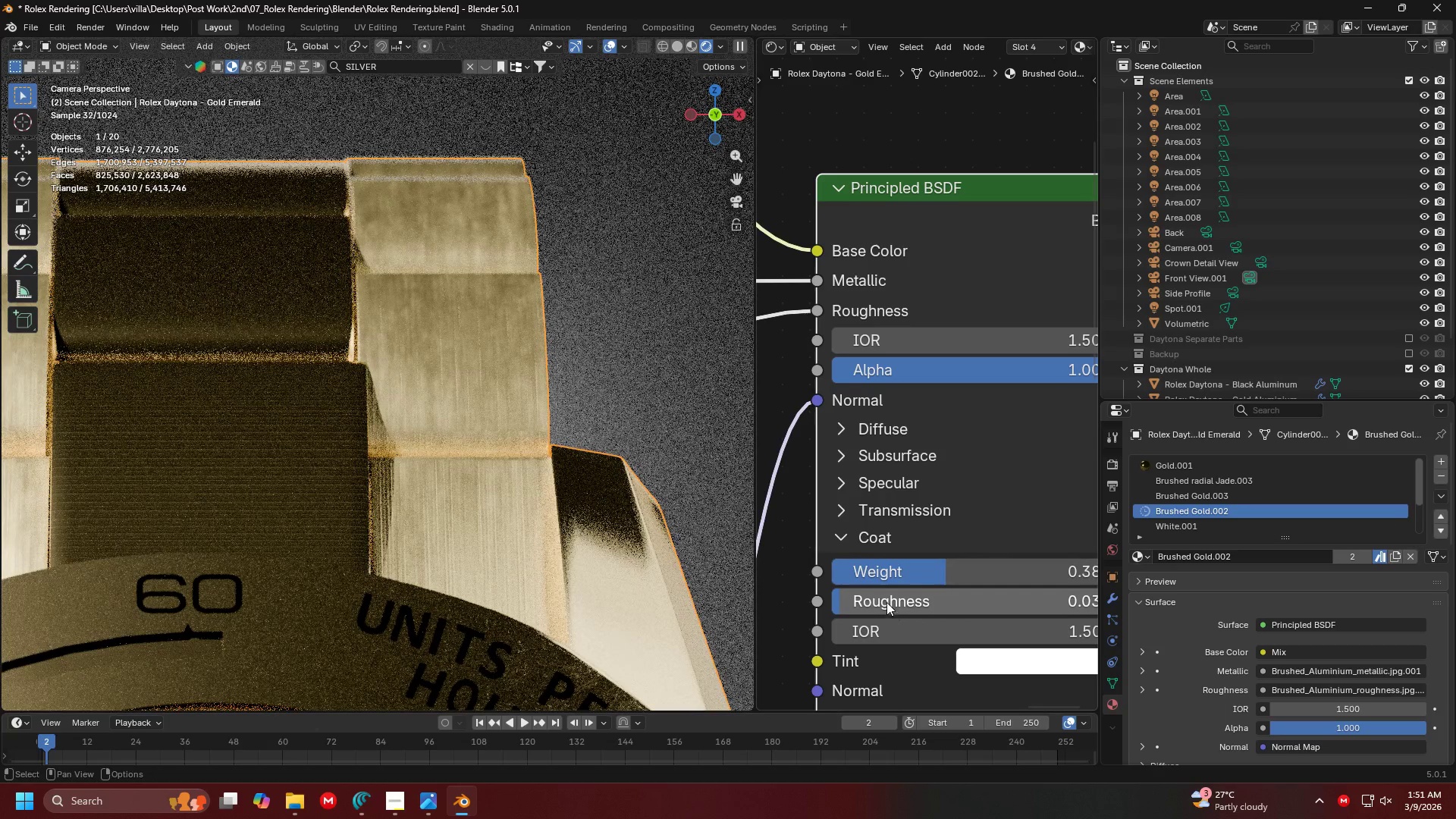 
left_click_drag(start_coordinate=[925, 576], to_coordinate=[837, 578])
 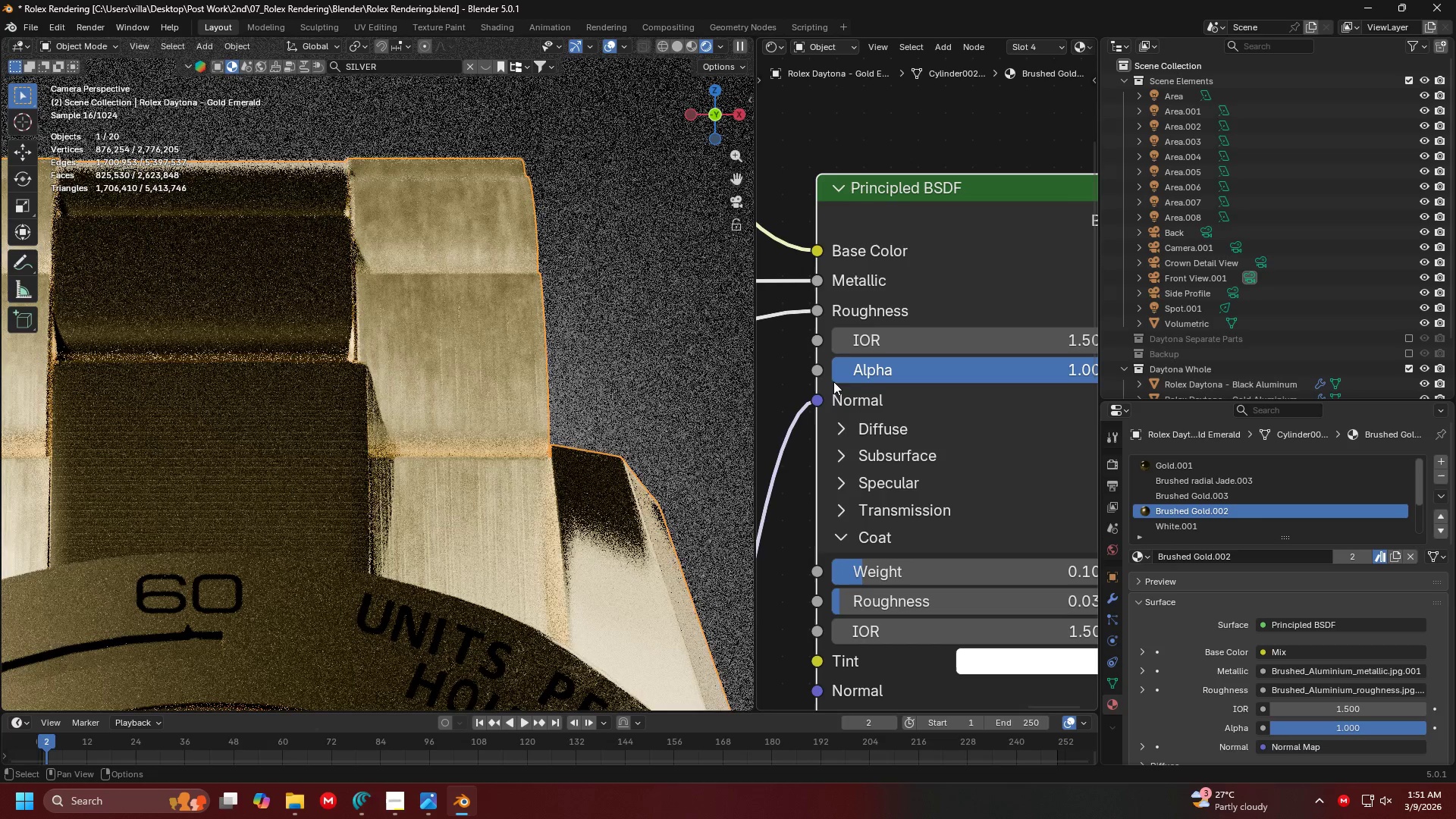 
hold_key(key=ShiftLeft, duration=0.7)
 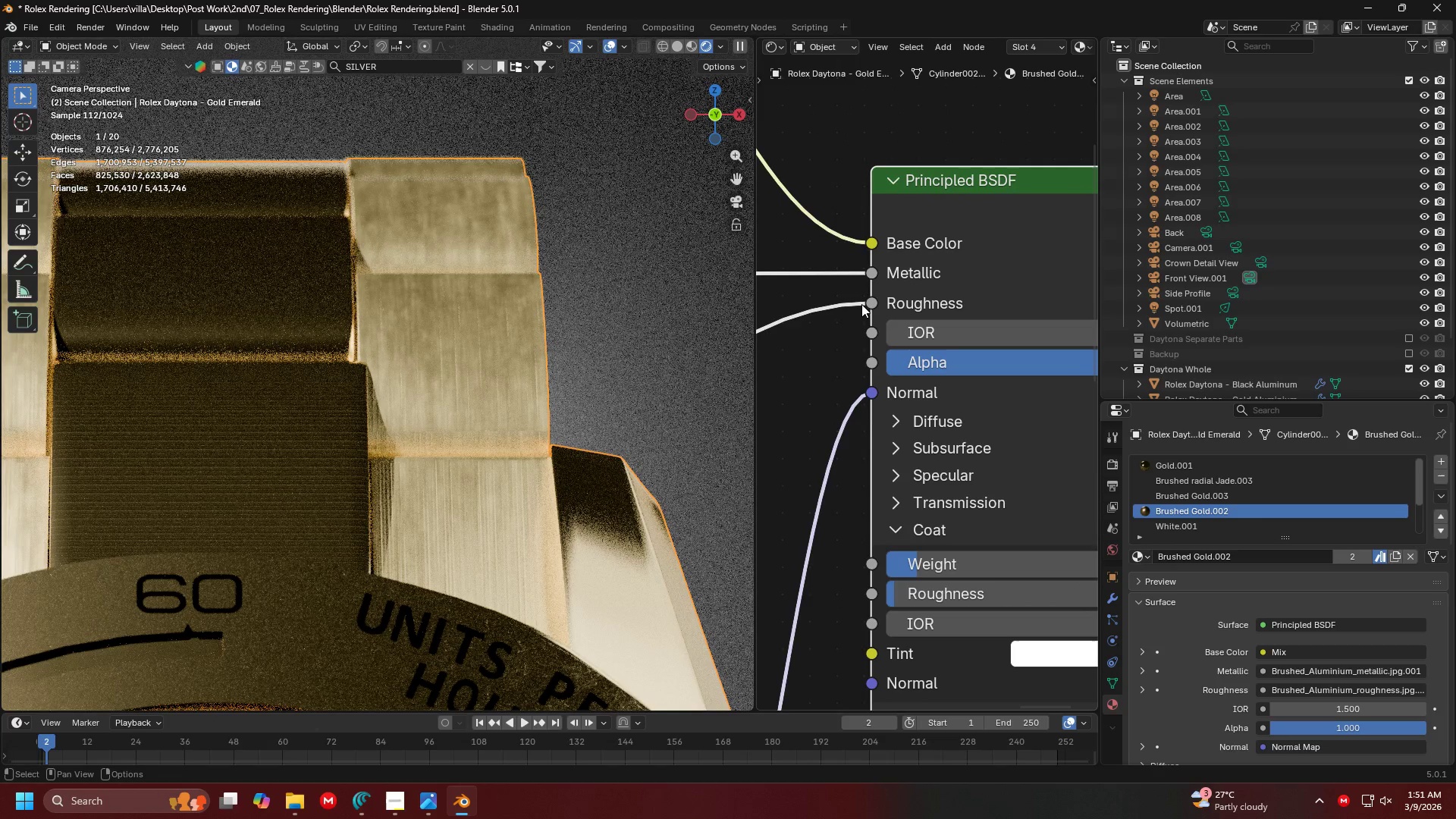 
left_click_drag(start_coordinate=[864, 304], to_coordinate=[805, 362])
 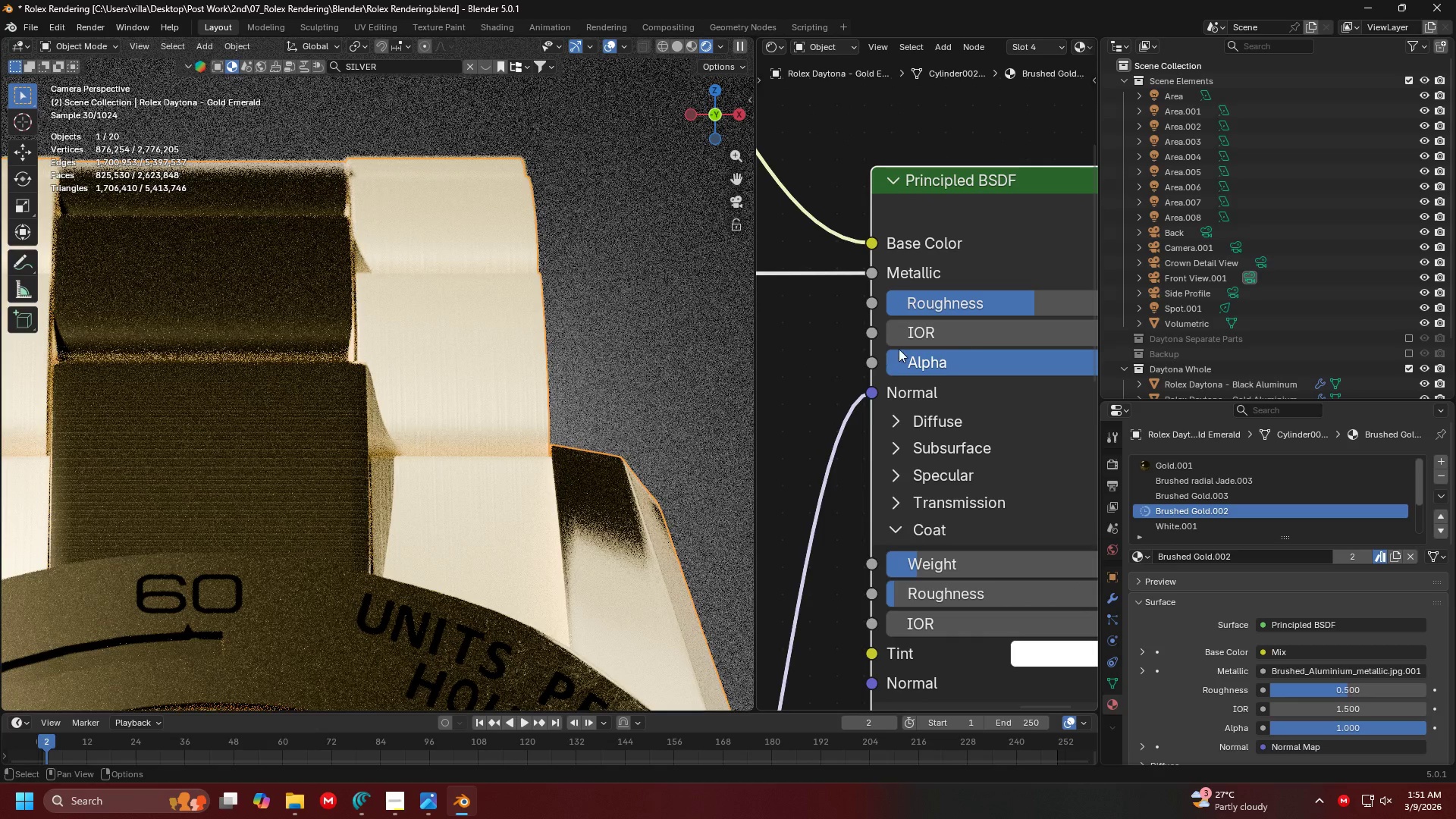 
left_click_drag(start_coordinate=[1006, 302], to_coordinate=[897, 314])
 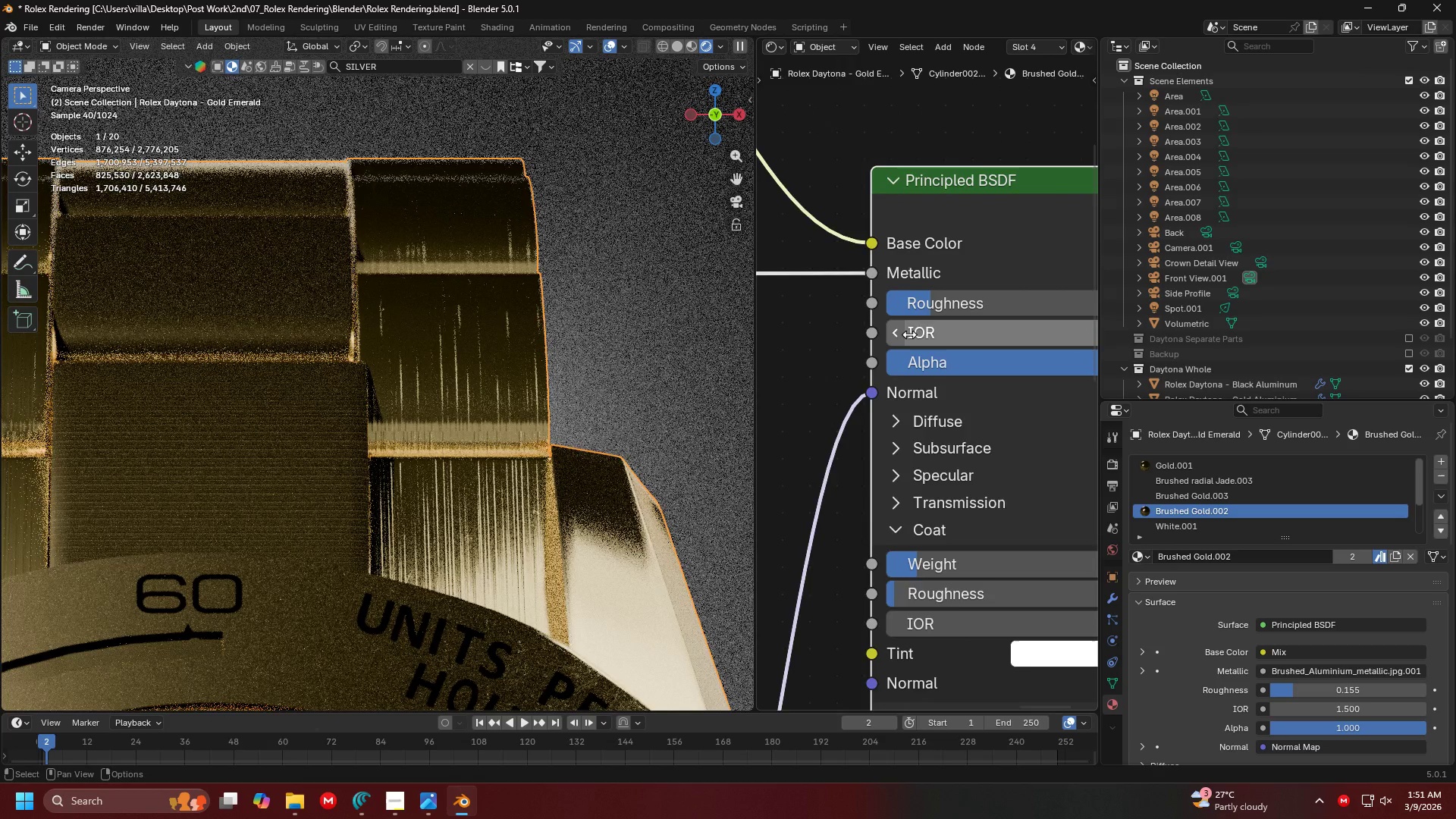 
scroll: coordinate [518, 400], scroll_direction: down, amount: 8.0
 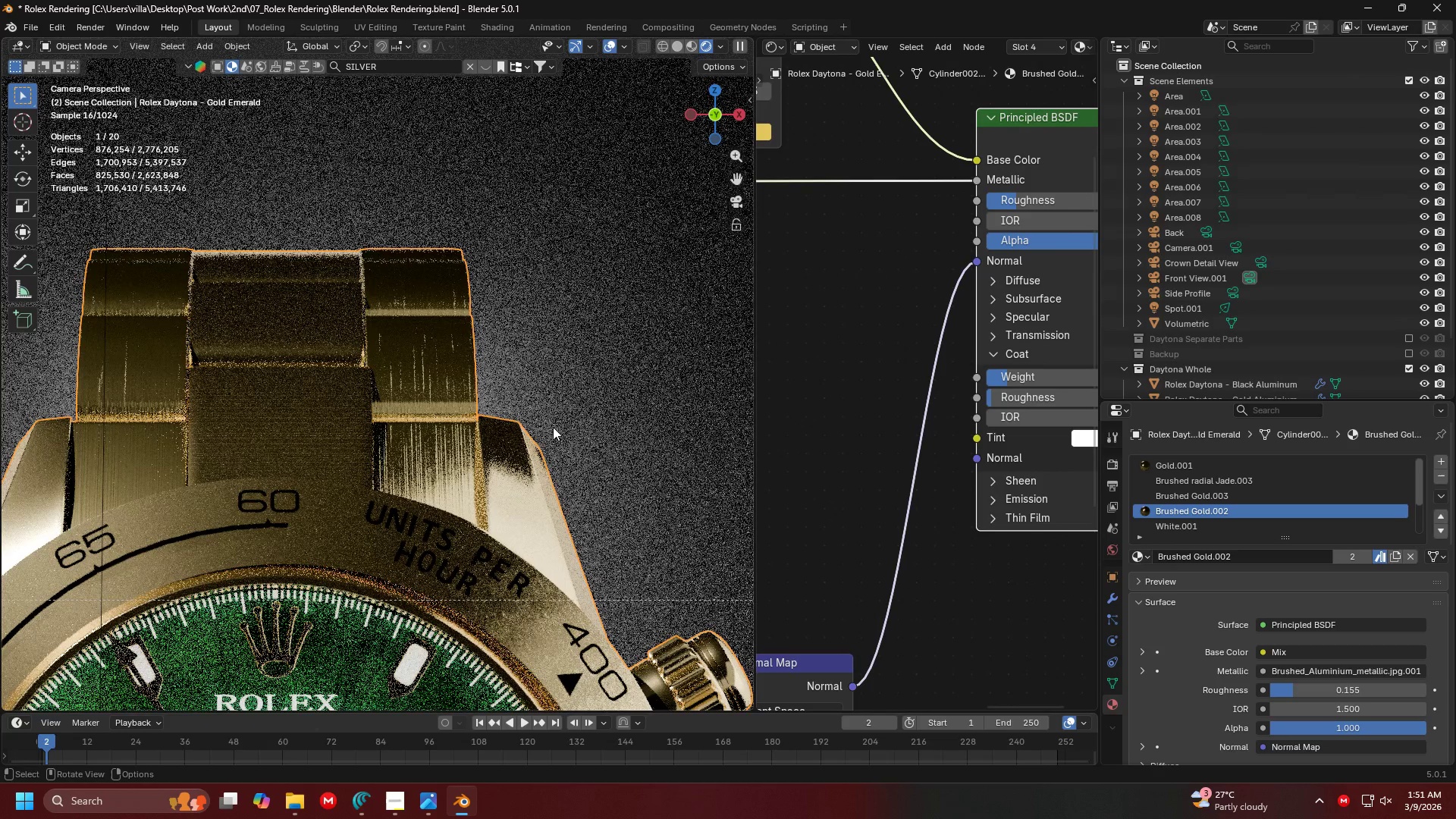 
hold_key(key=ShiftLeft, duration=0.41)
 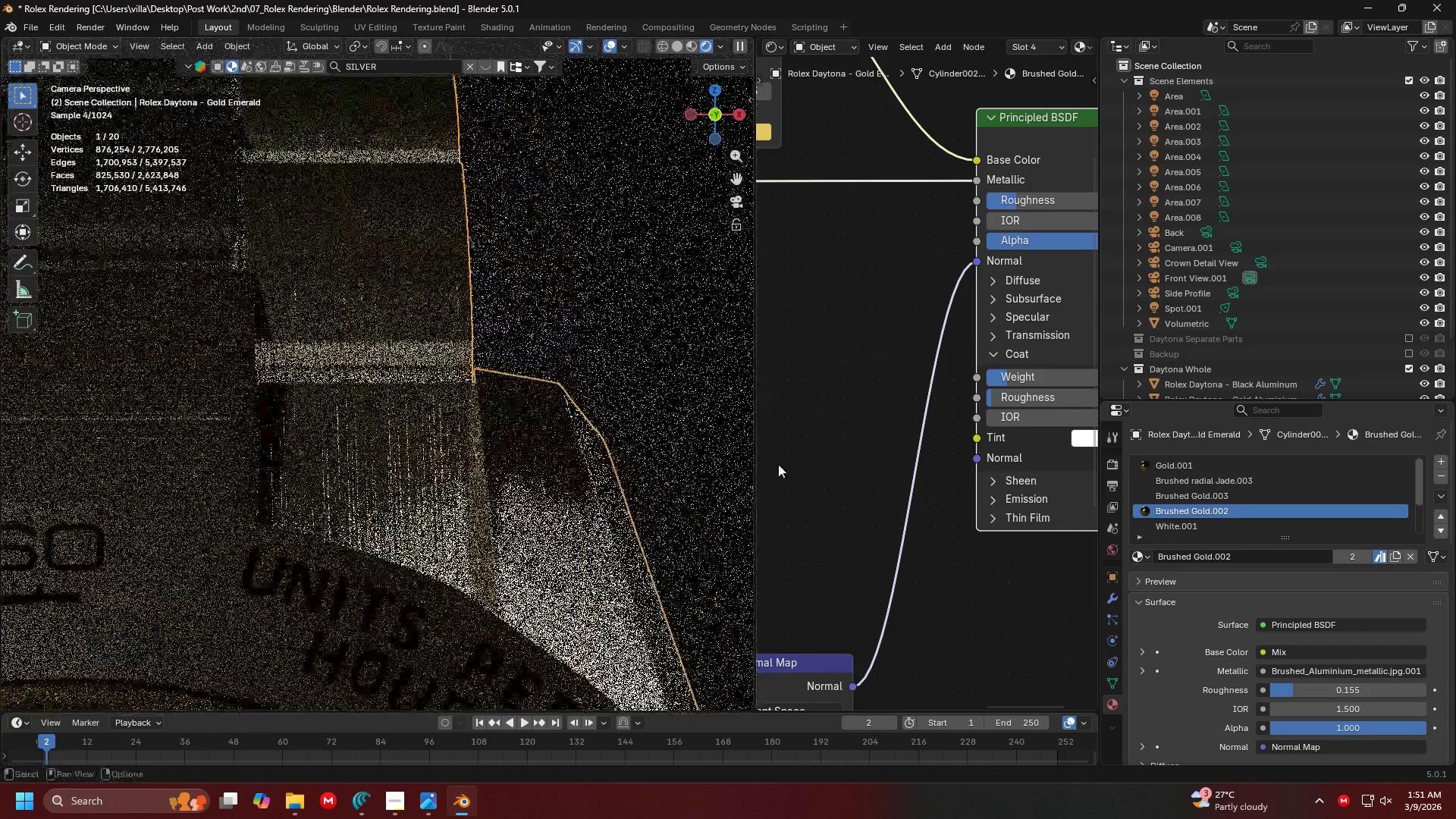 
scroll: coordinate [871, 457], scroll_direction: up, amount: 10.0
 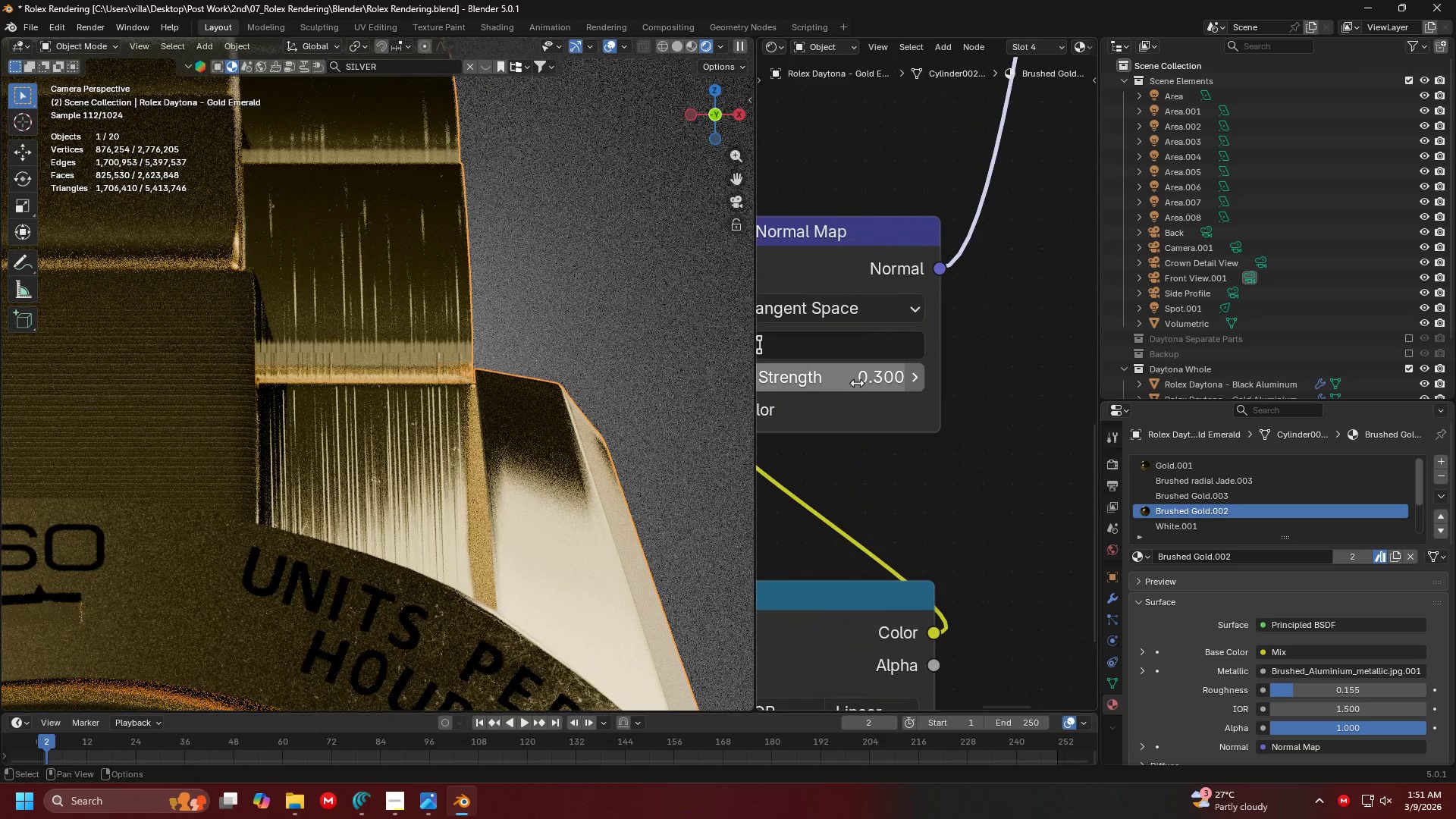 
left_click([857, 383])
 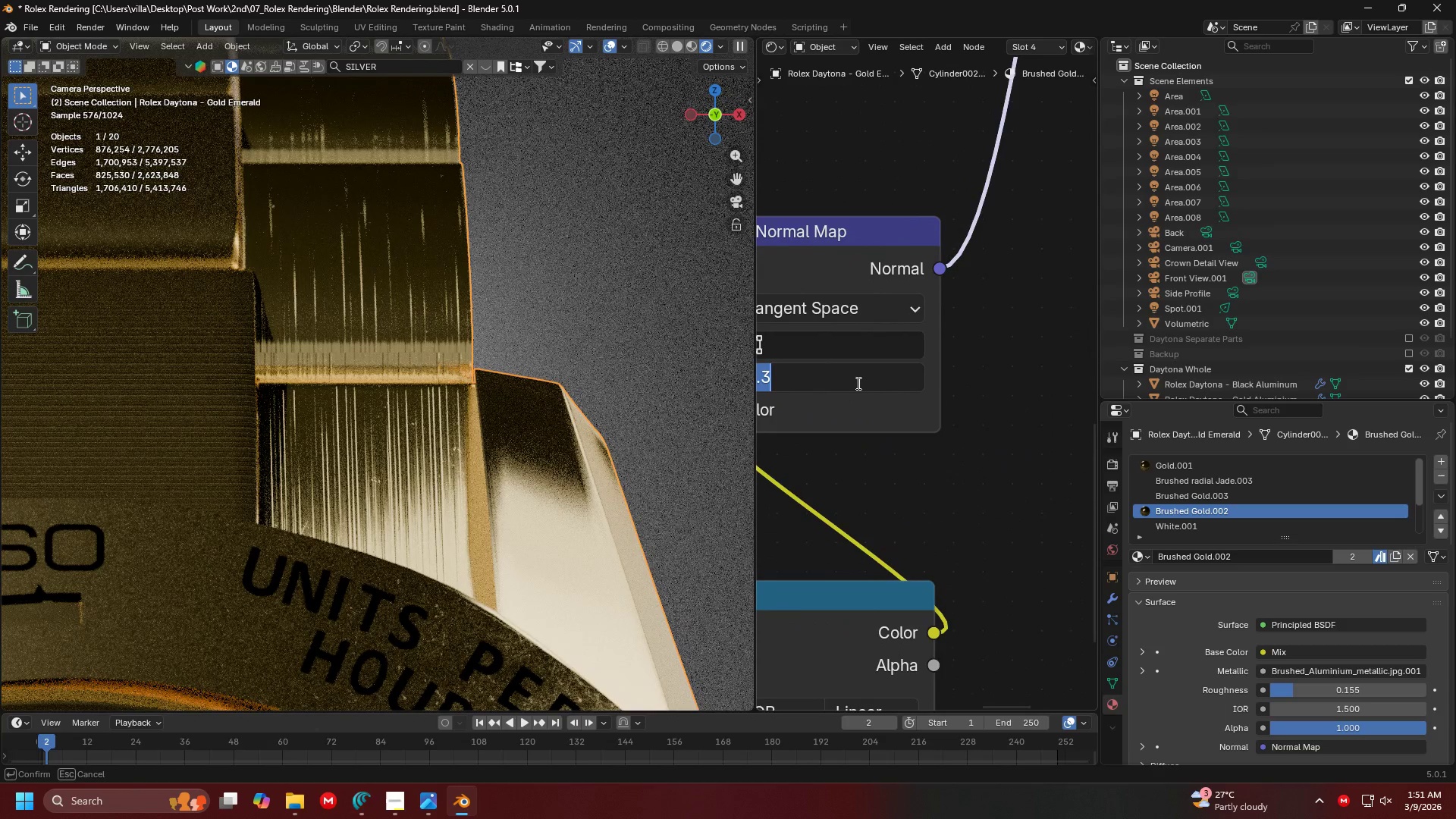 
type(.01)
 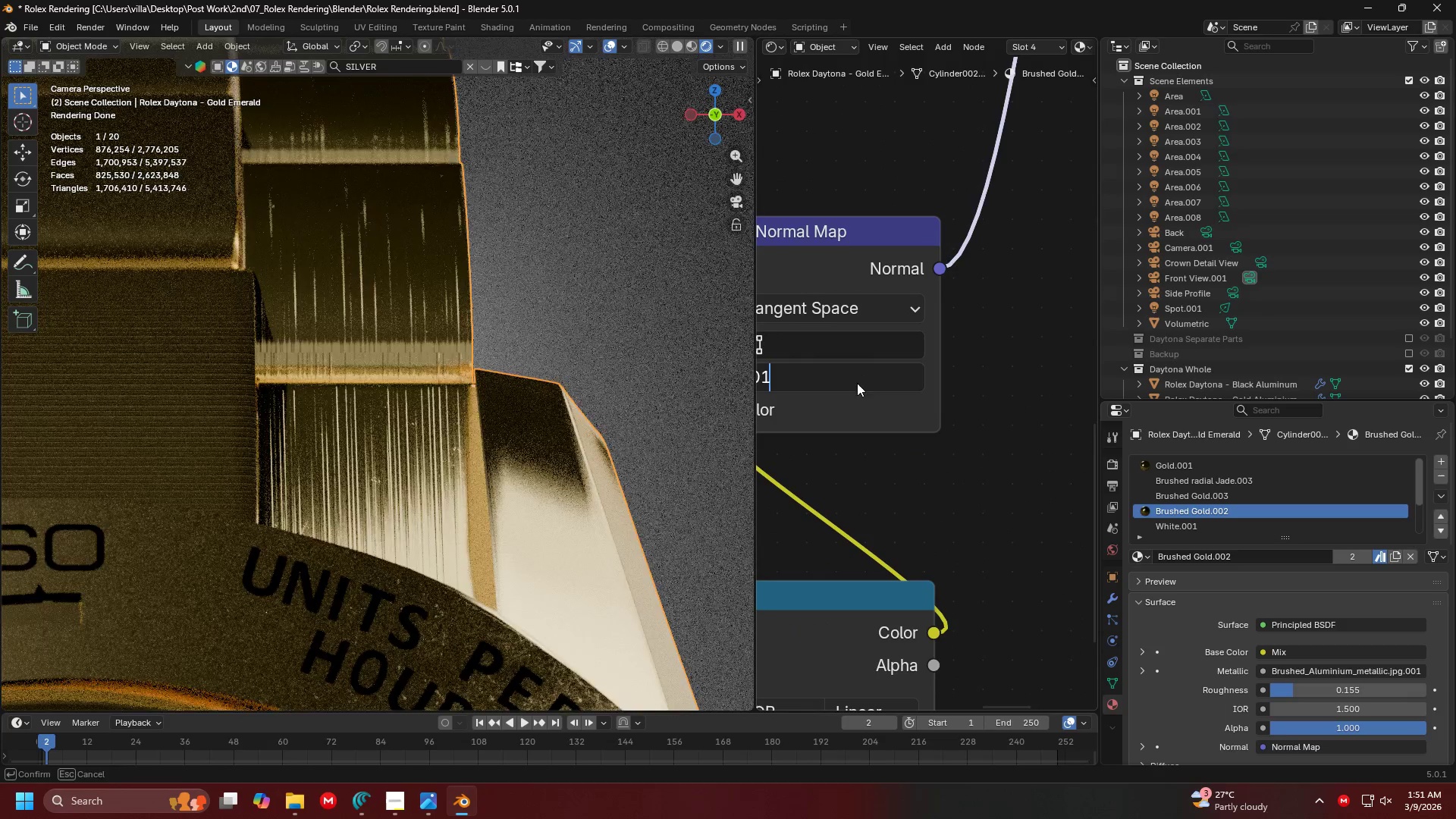 
key(Enter)
 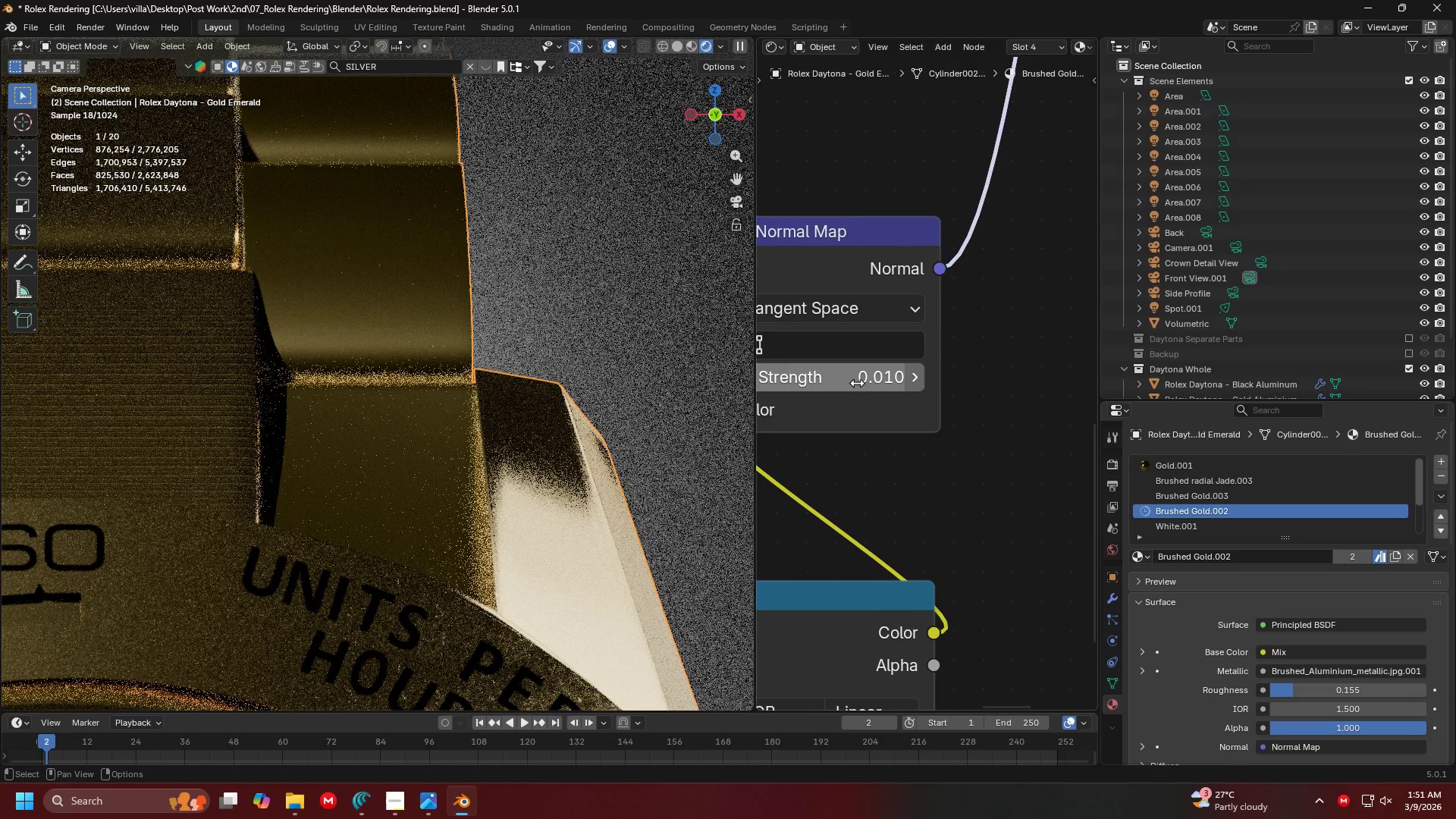 
left_click([857, 383])
 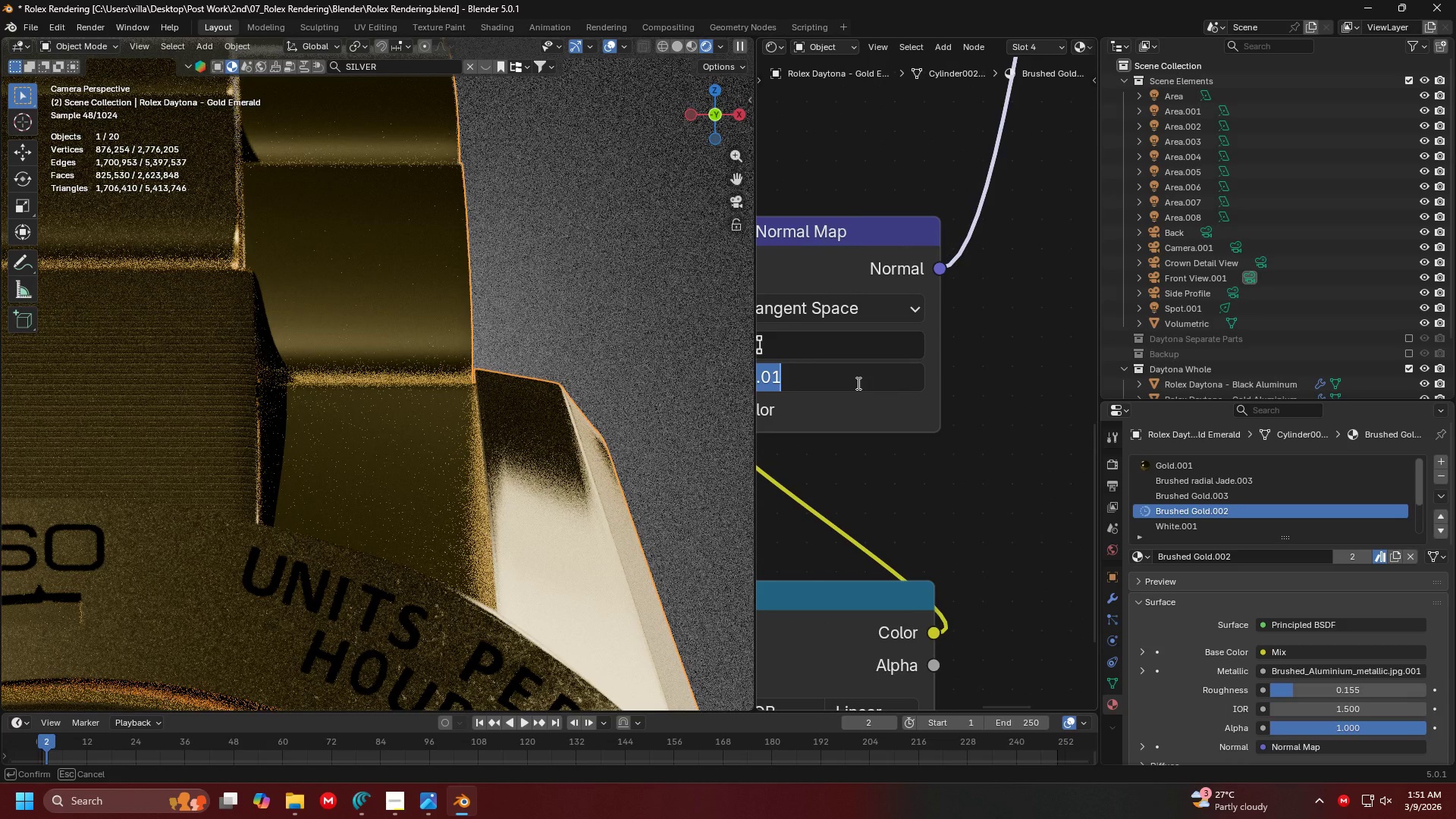 
key(Period)
 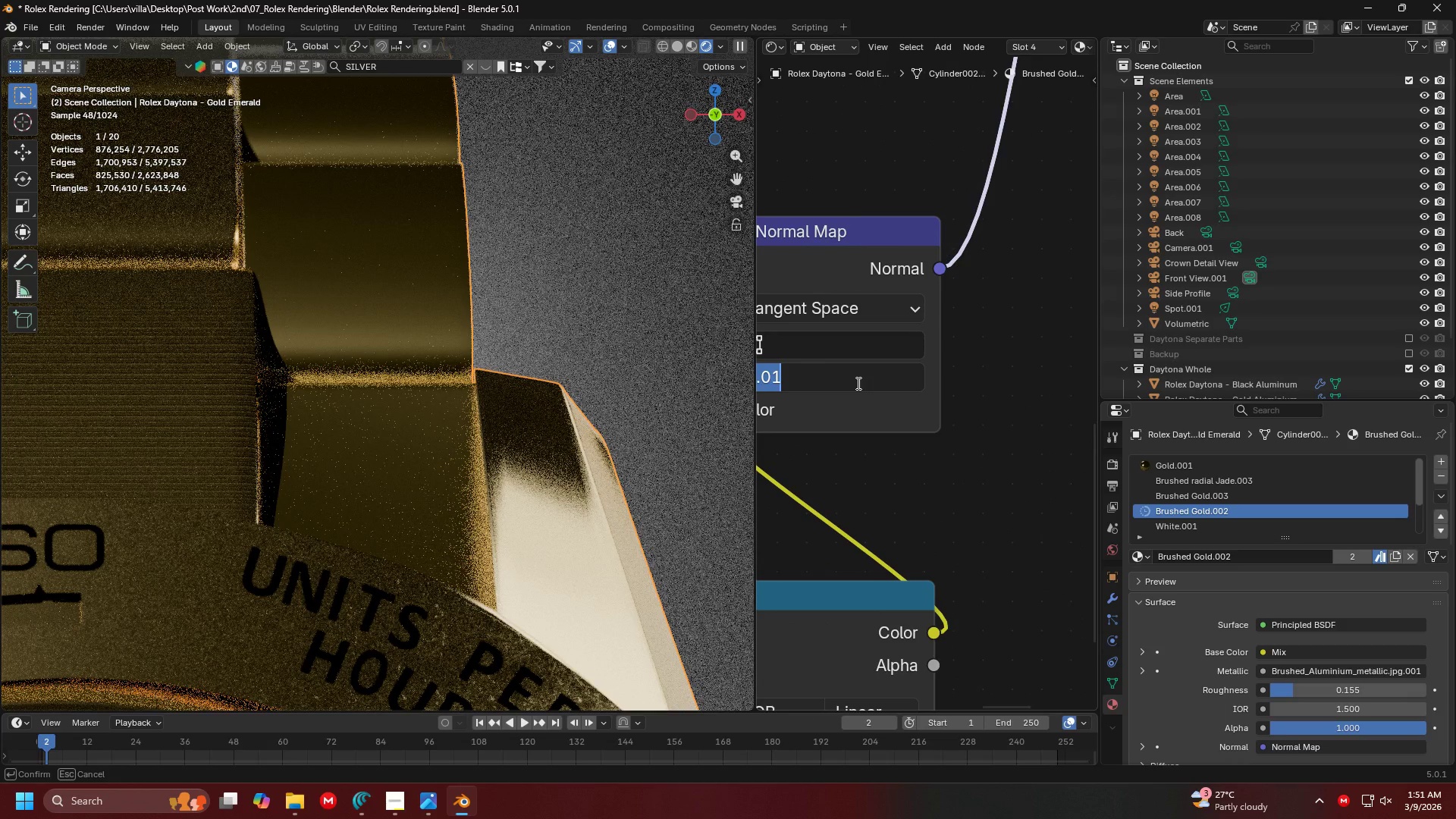 
key(1)
 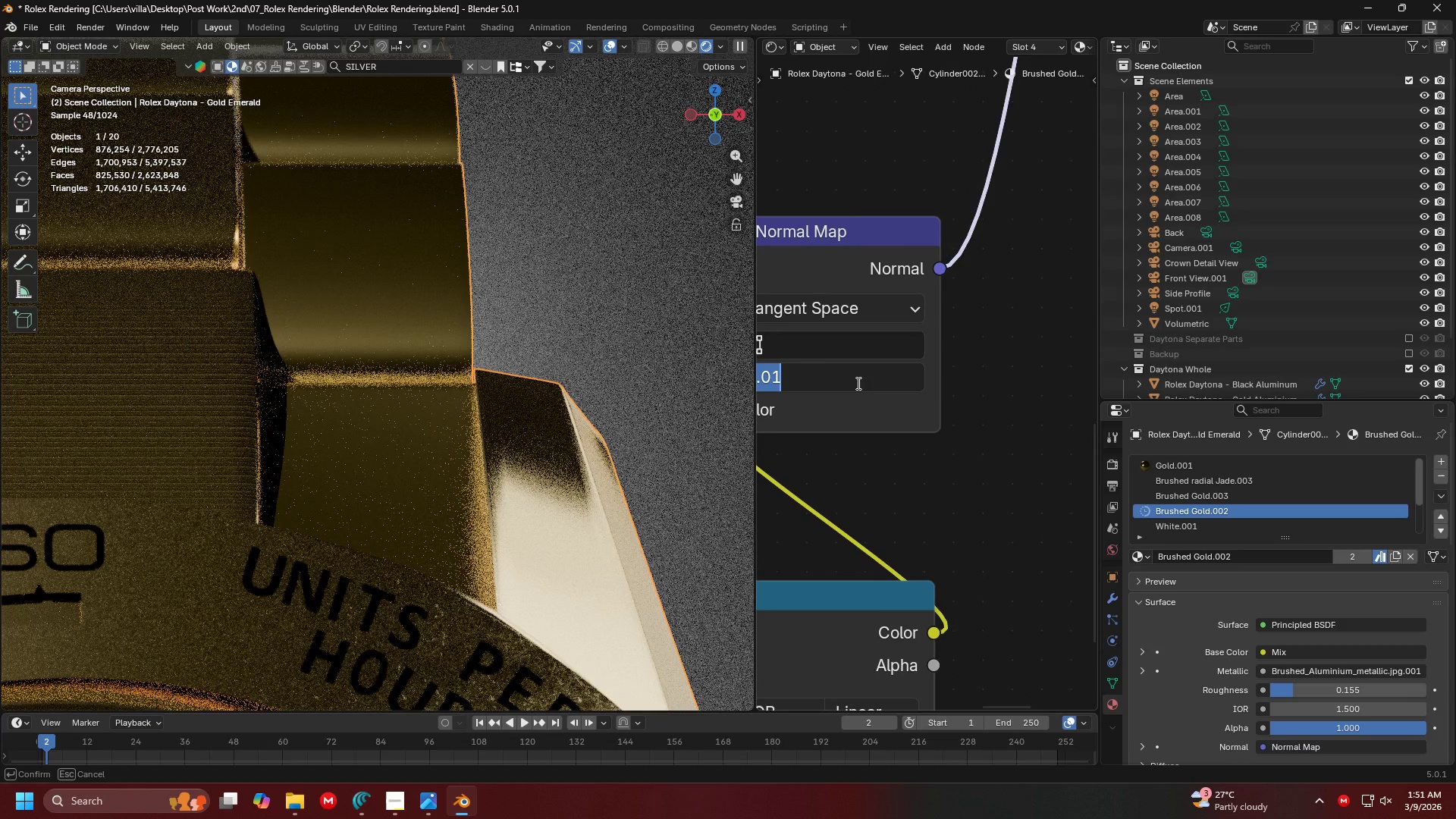 
key(Enter)
 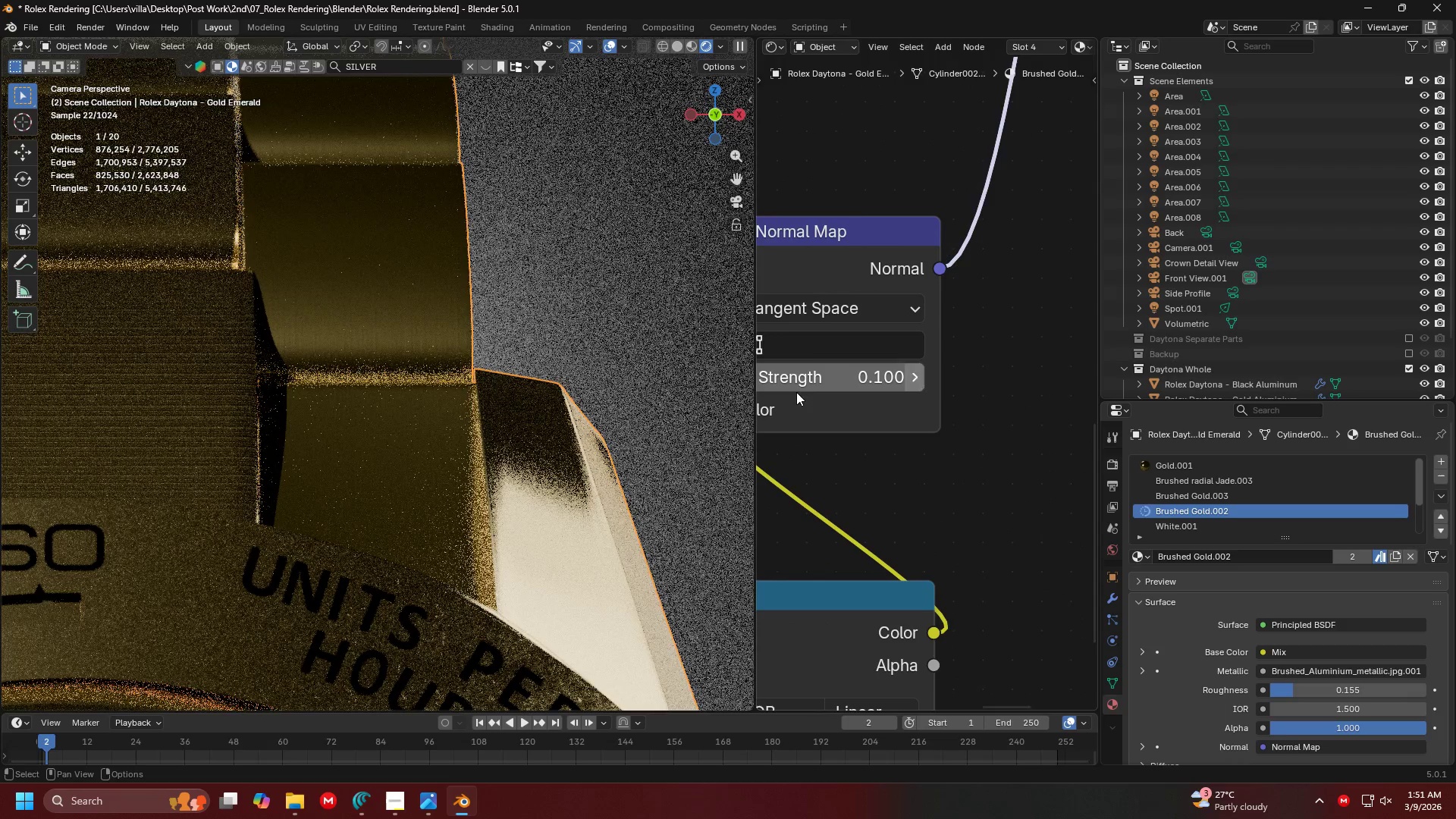 
hold_key(key=ShiftLeft, duration=0.52)
 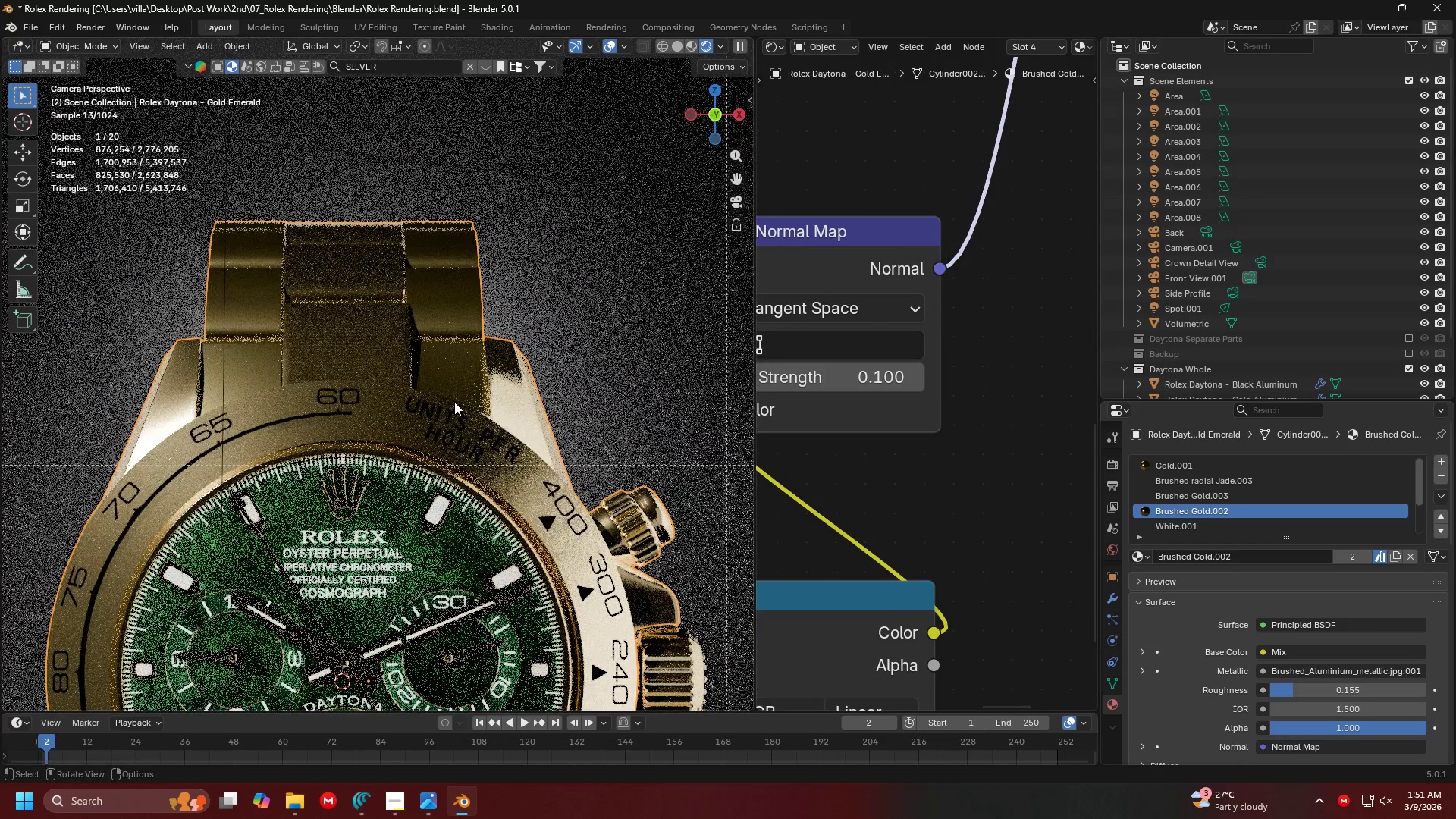 
scroll: coordinate [391, 382], scroll_direction: down, amount: 6.0
 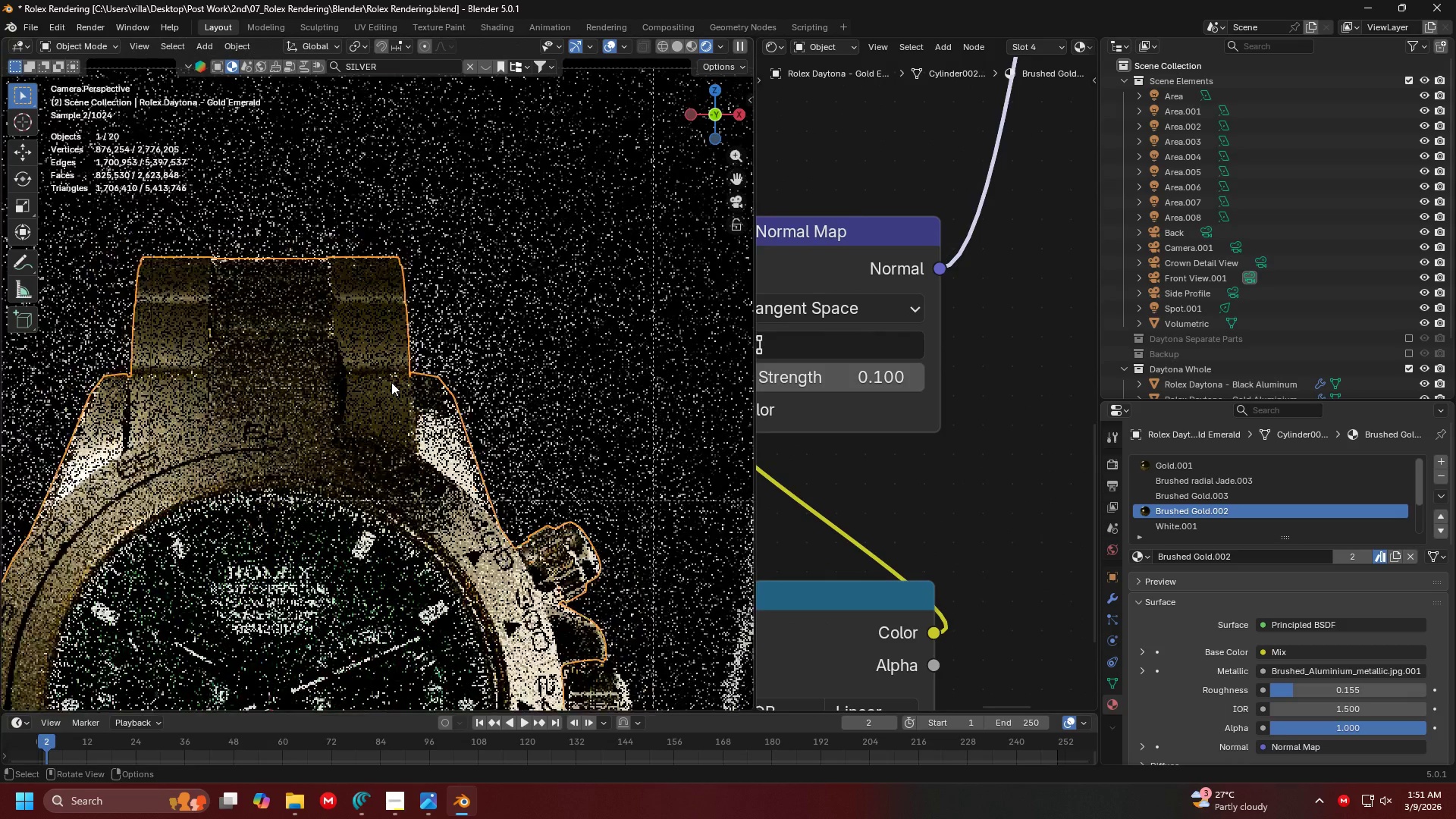 
key(Alt+AltLeft)
 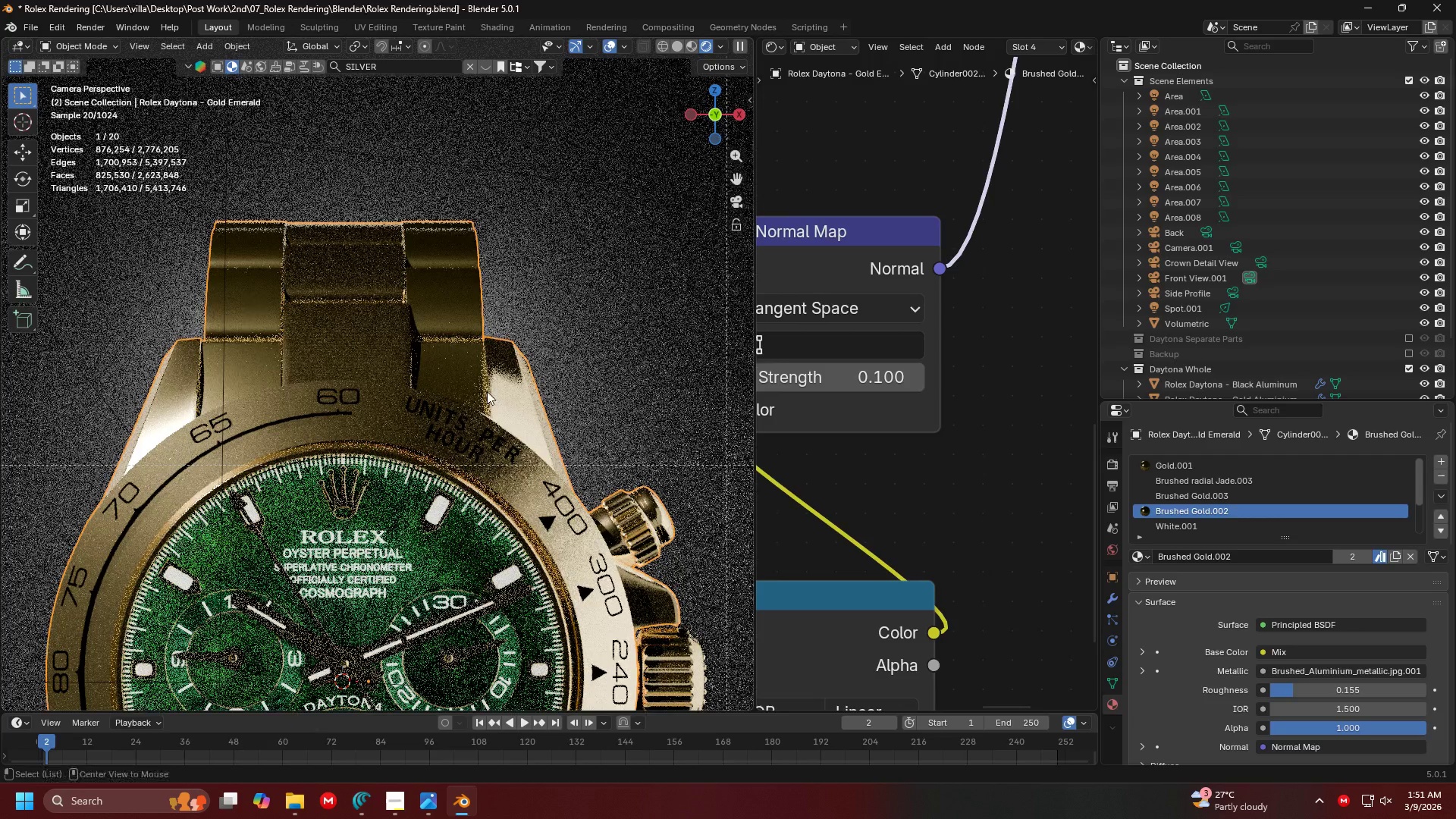 
key(Alt+Tab)
 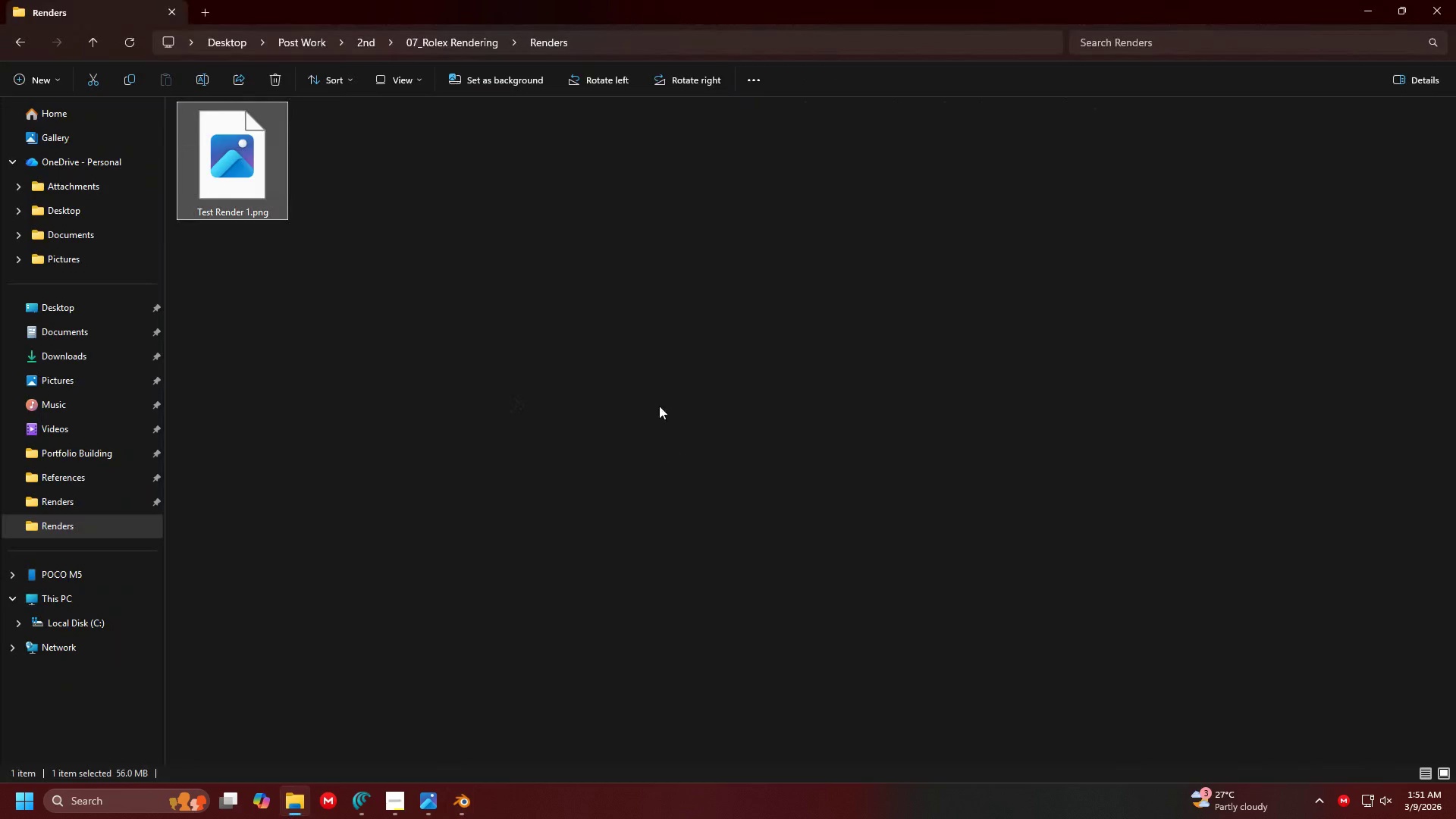 
key(Alt+AltLeft)
 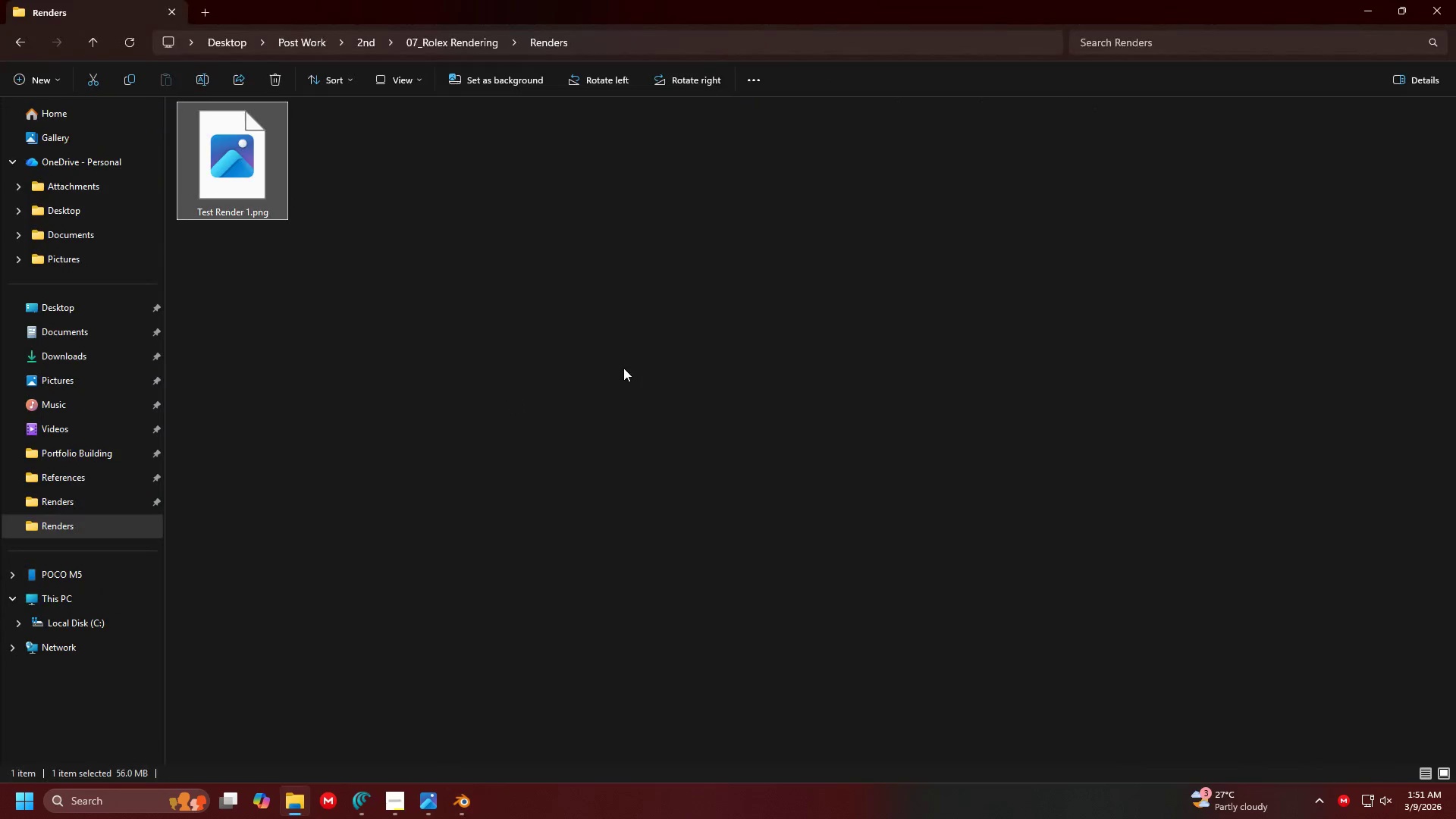 
key(Alt+Tab)
 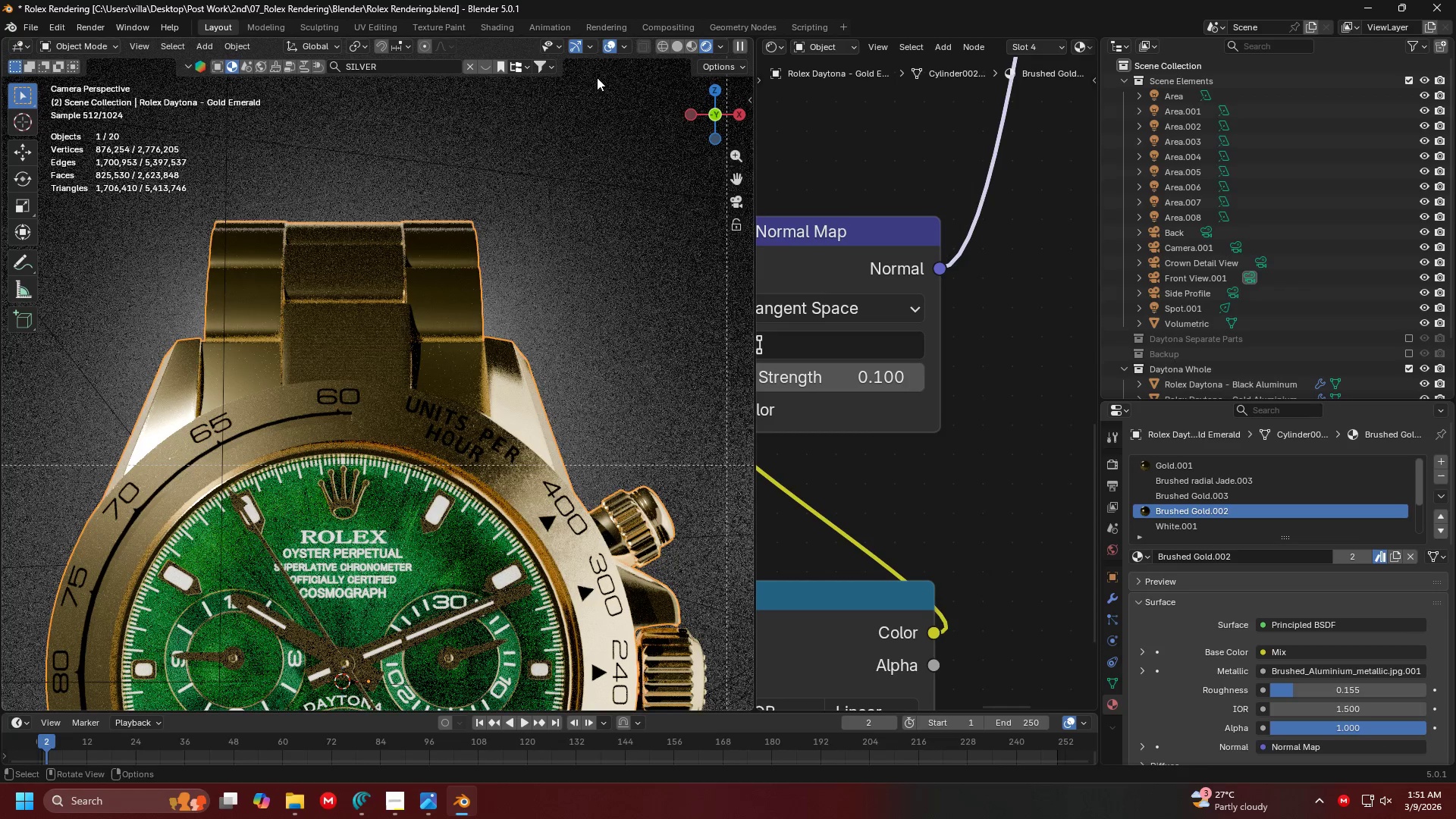 
left_click([607, 46])
 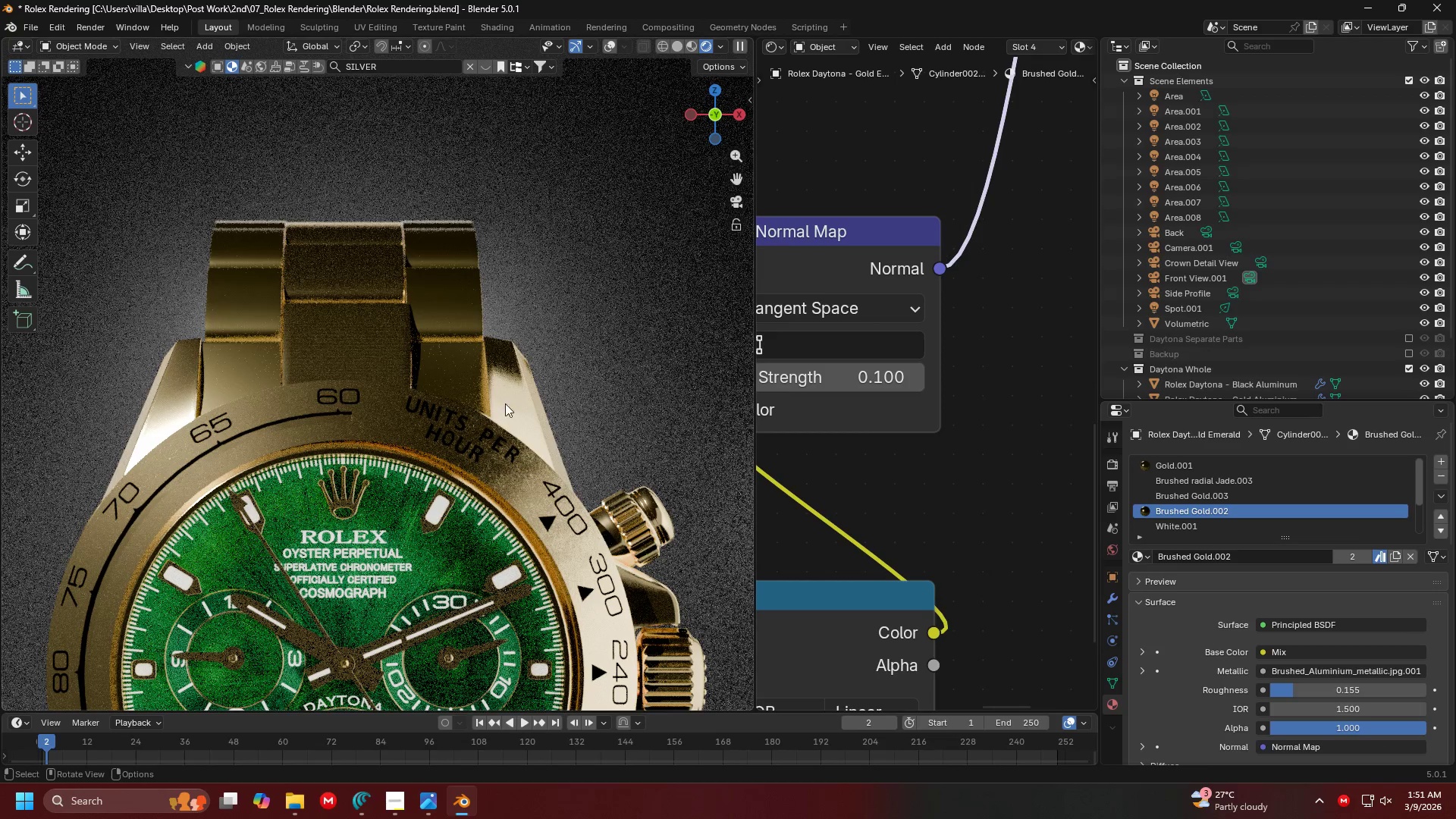 
hold_key(key=ShiftLeft, duration=0.53)
 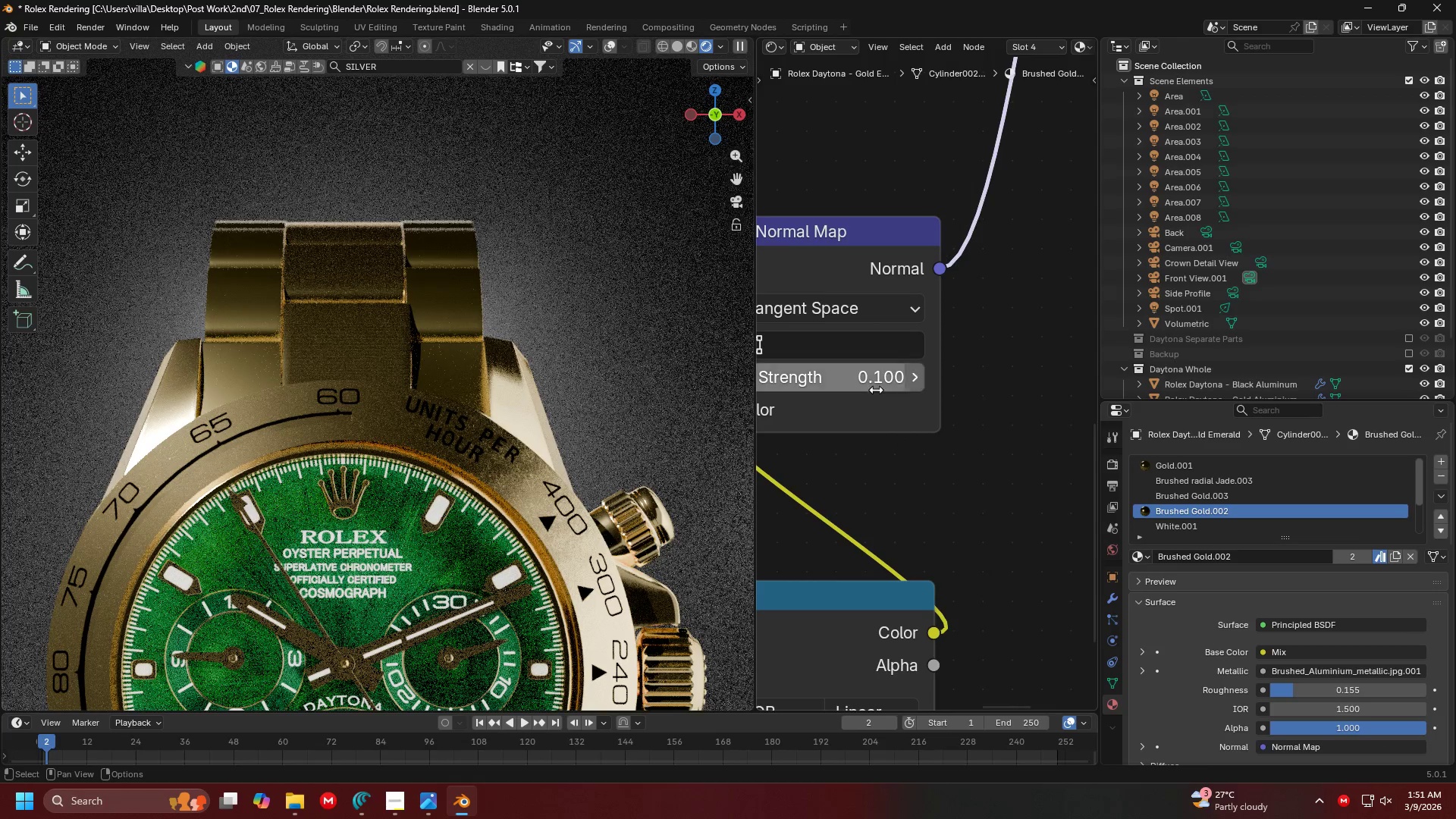 
left_click([871, 384])
 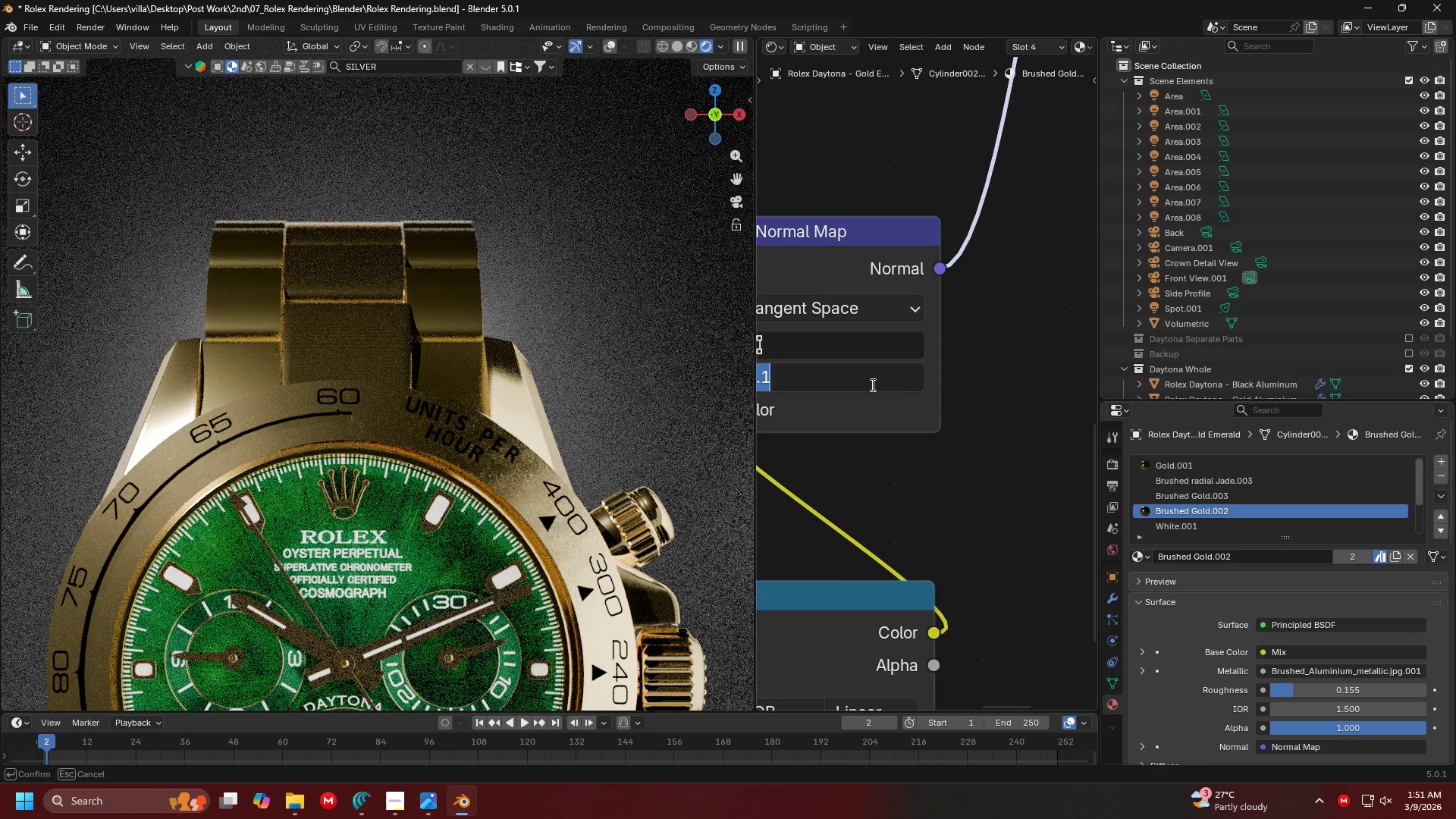 
type(.15)
 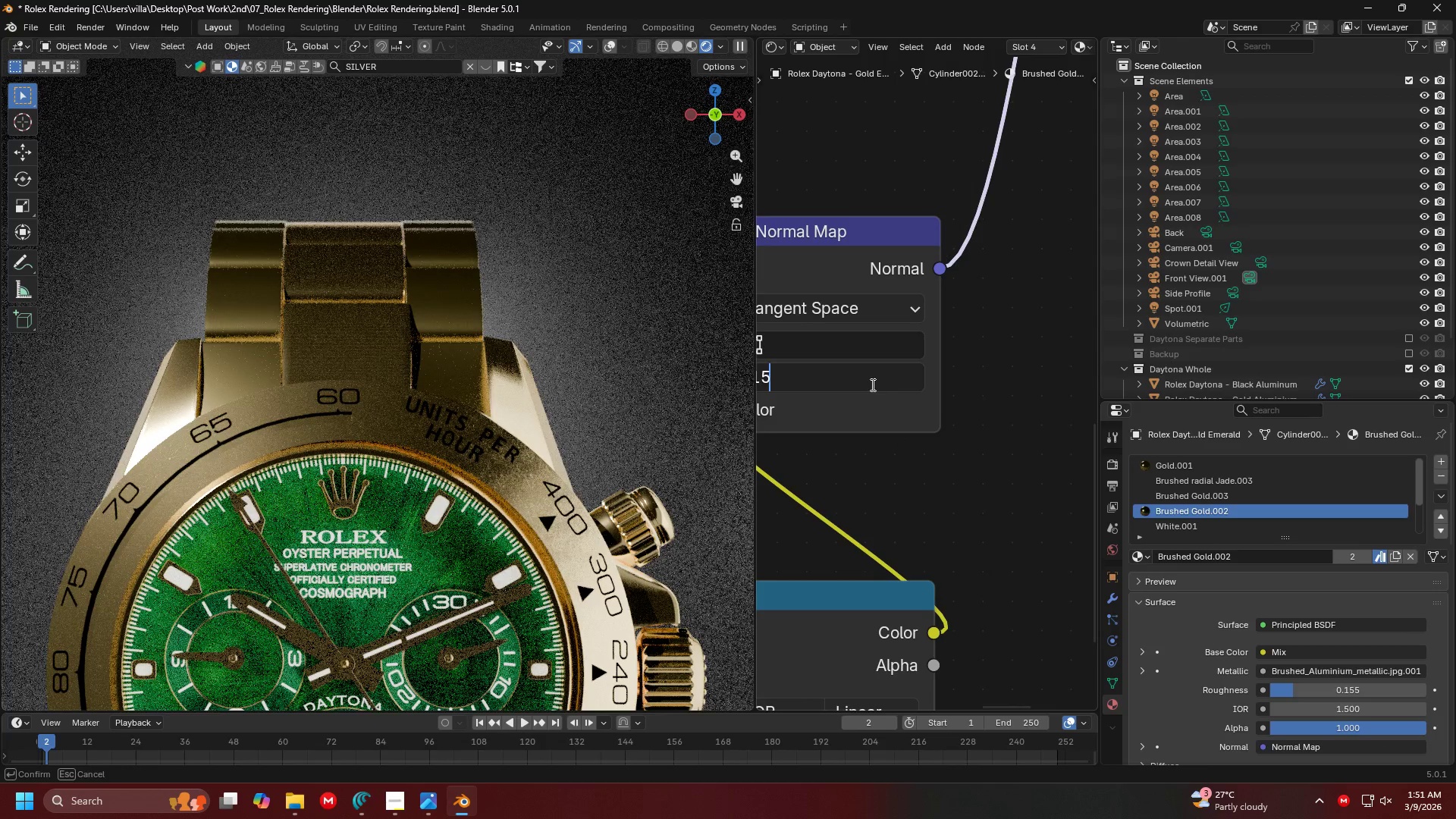 
key(Enter)
 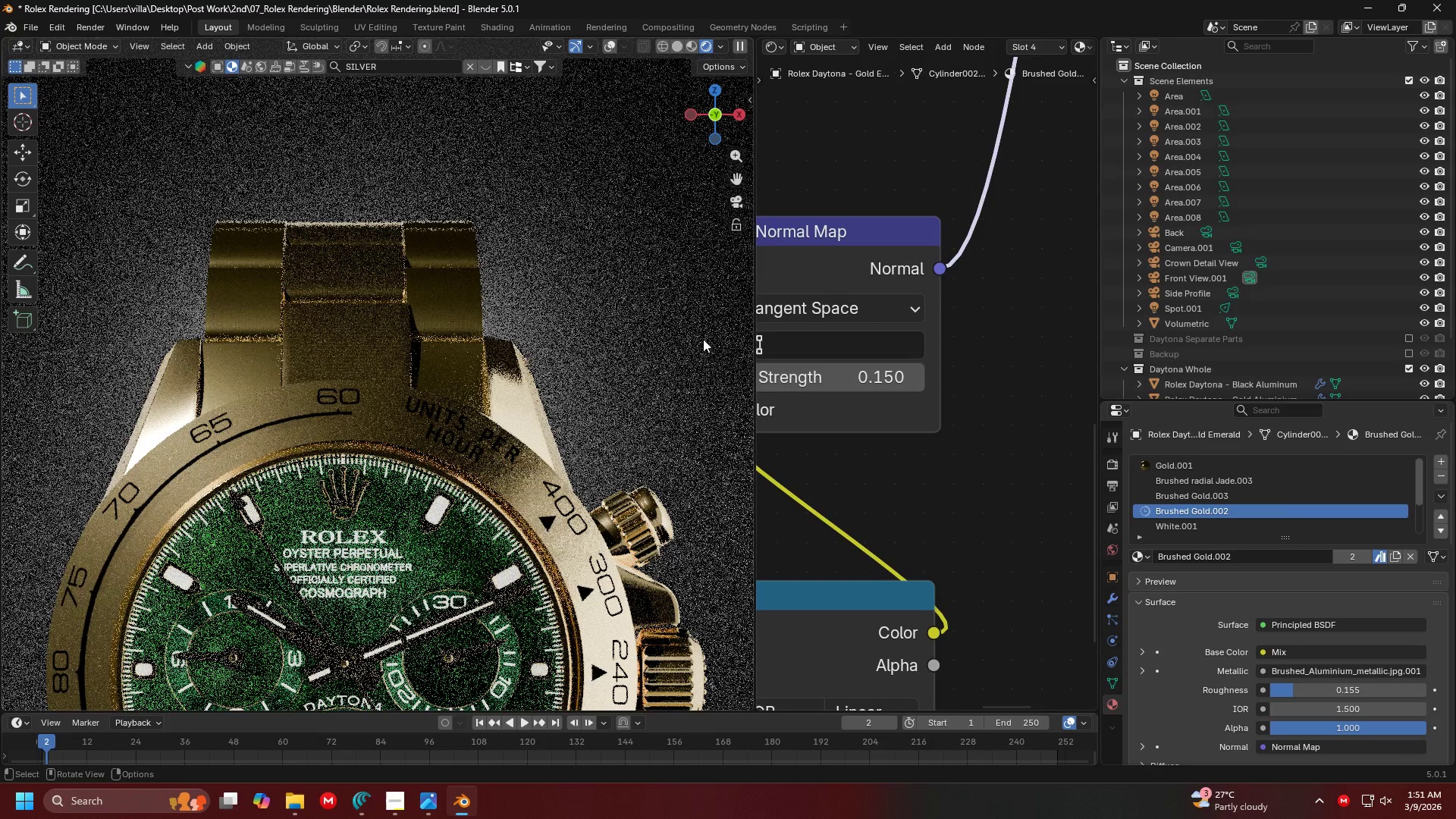 
scroll: coordinate [482, 362], scroll_direction: up, amount: 5.0
 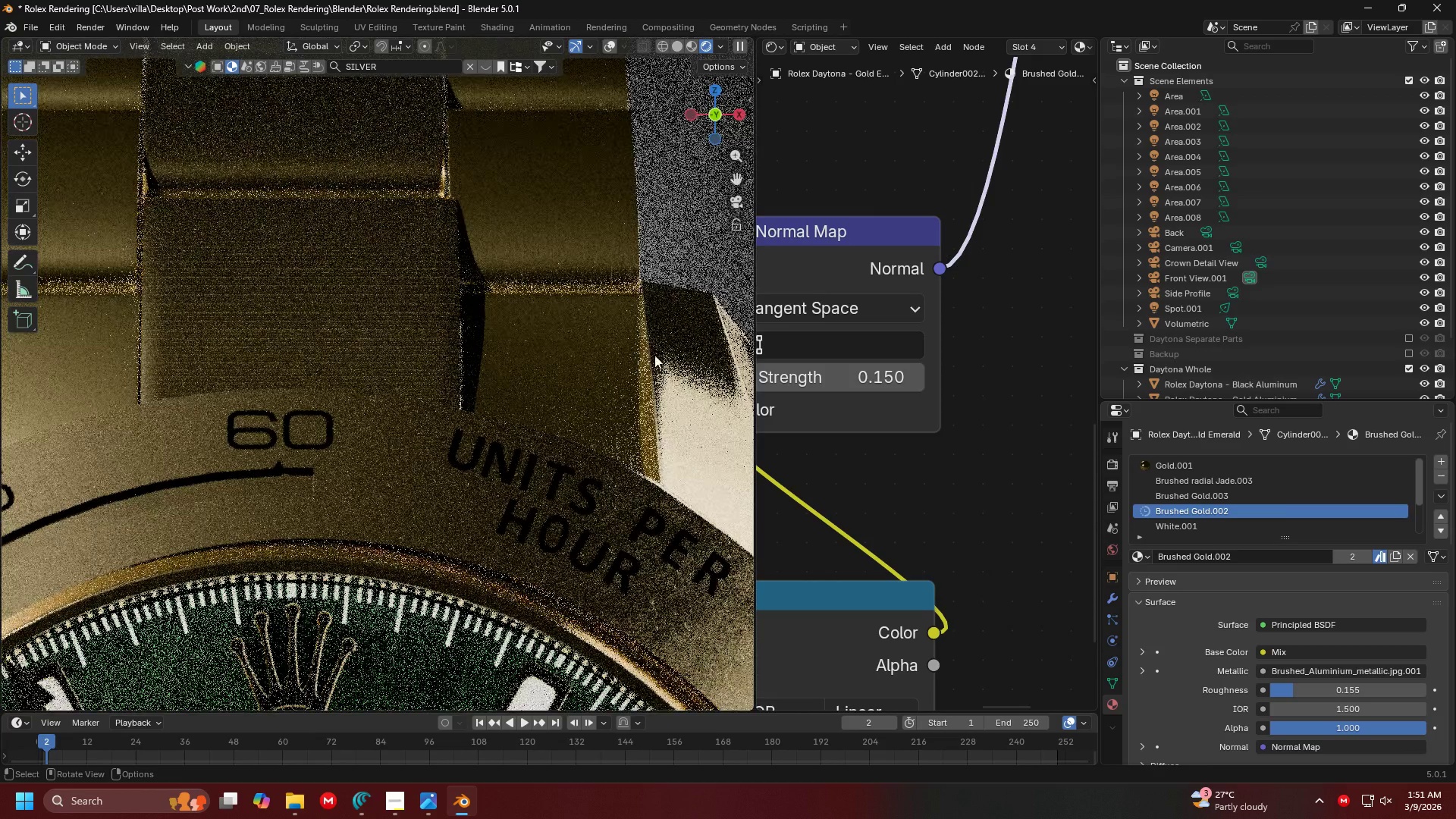 
hold_key(key=ShiftLeft, duration=0.34)
 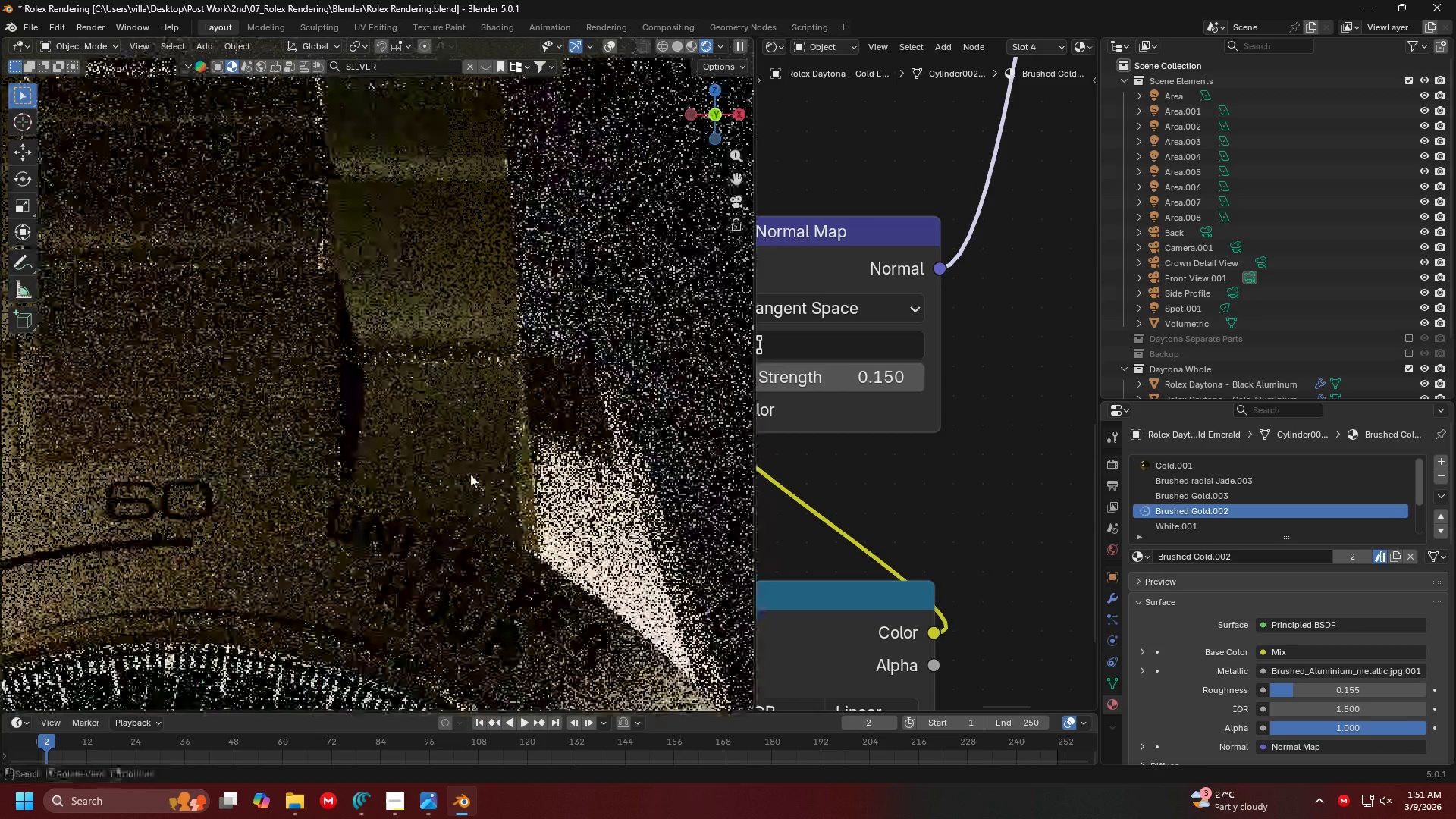 
scroll: coordinate [469, 475], scroll_direction: up, amount: 4.0
 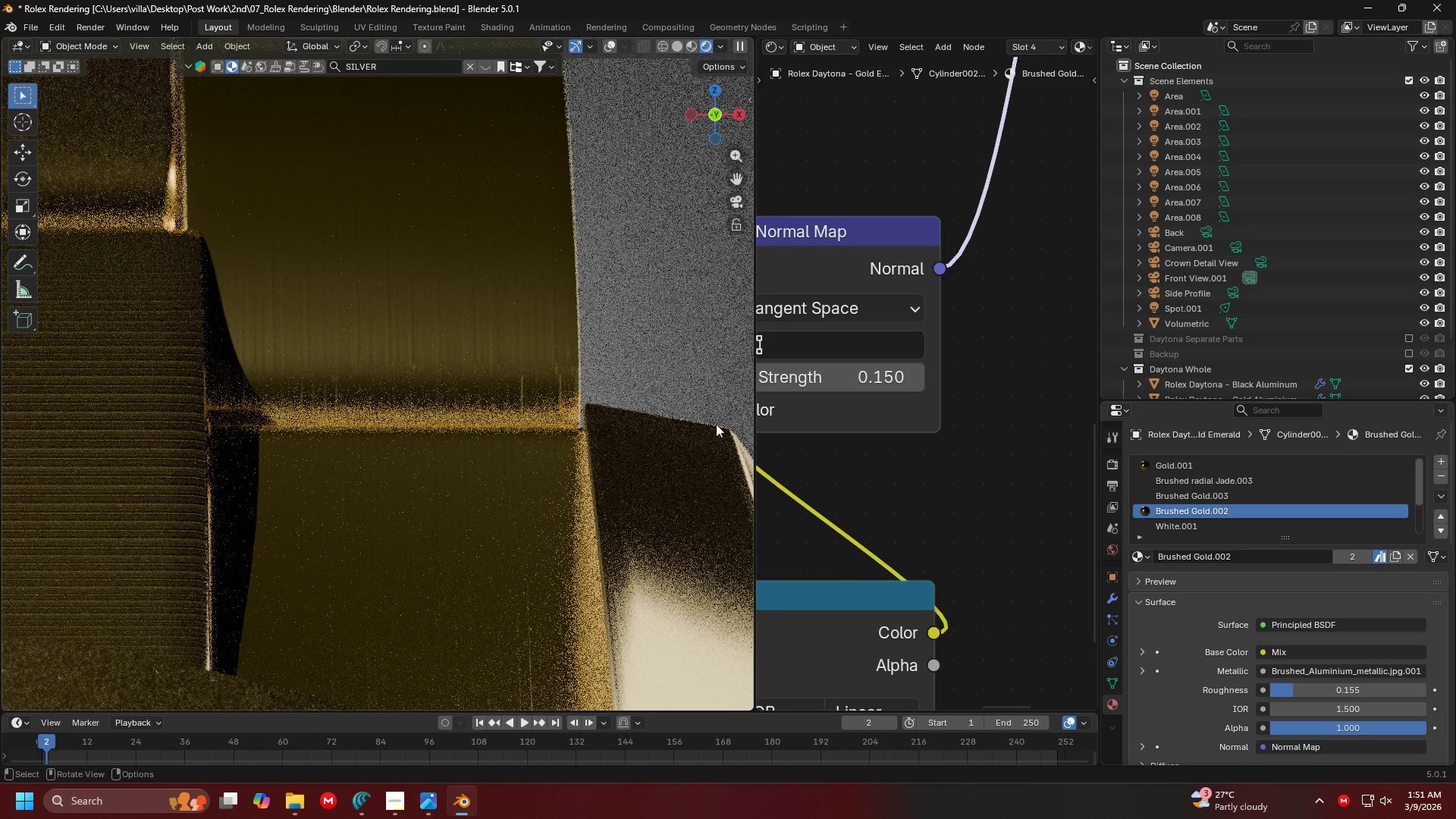 
left_click([857, 376])
 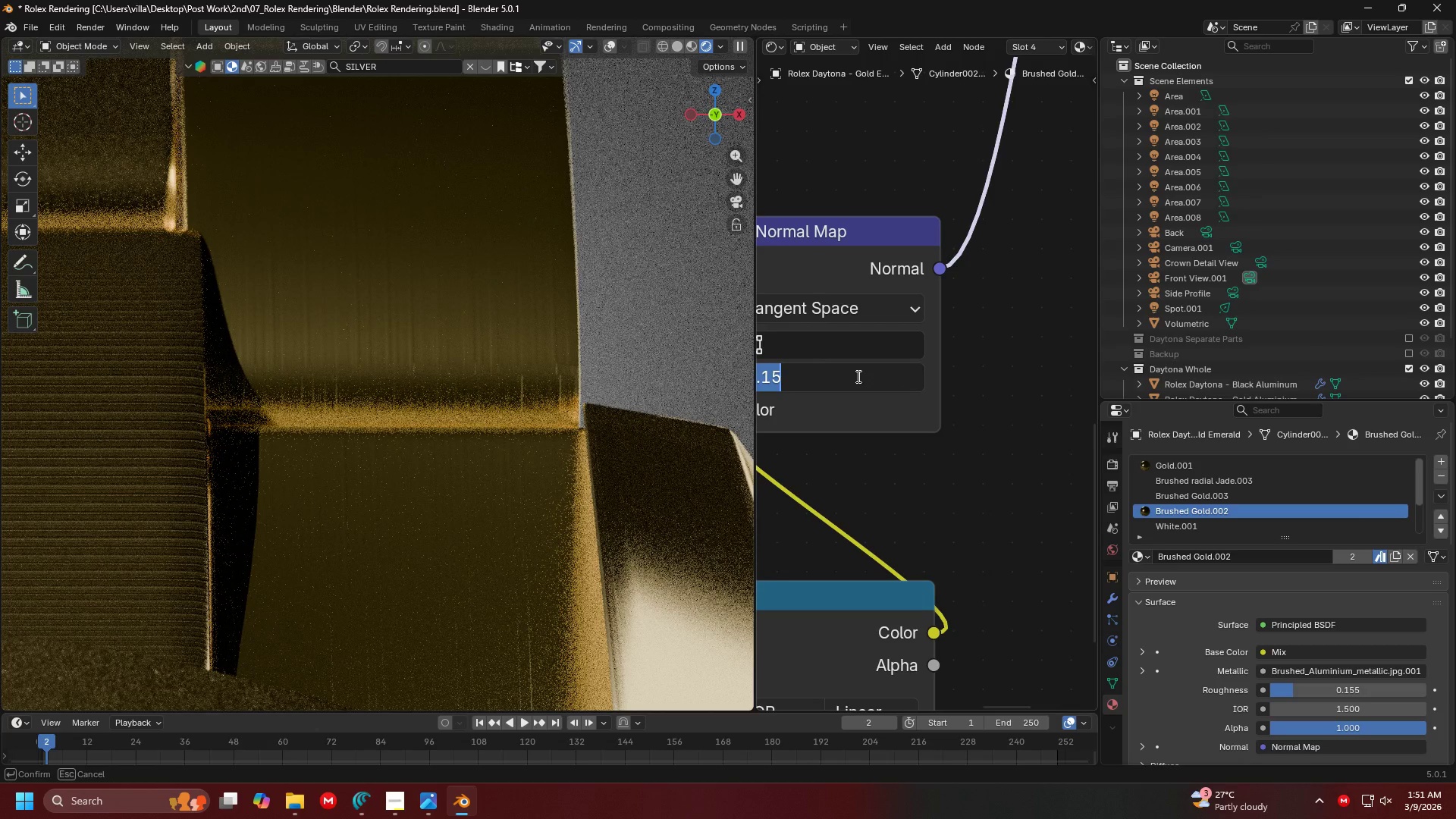 
key(Period)
 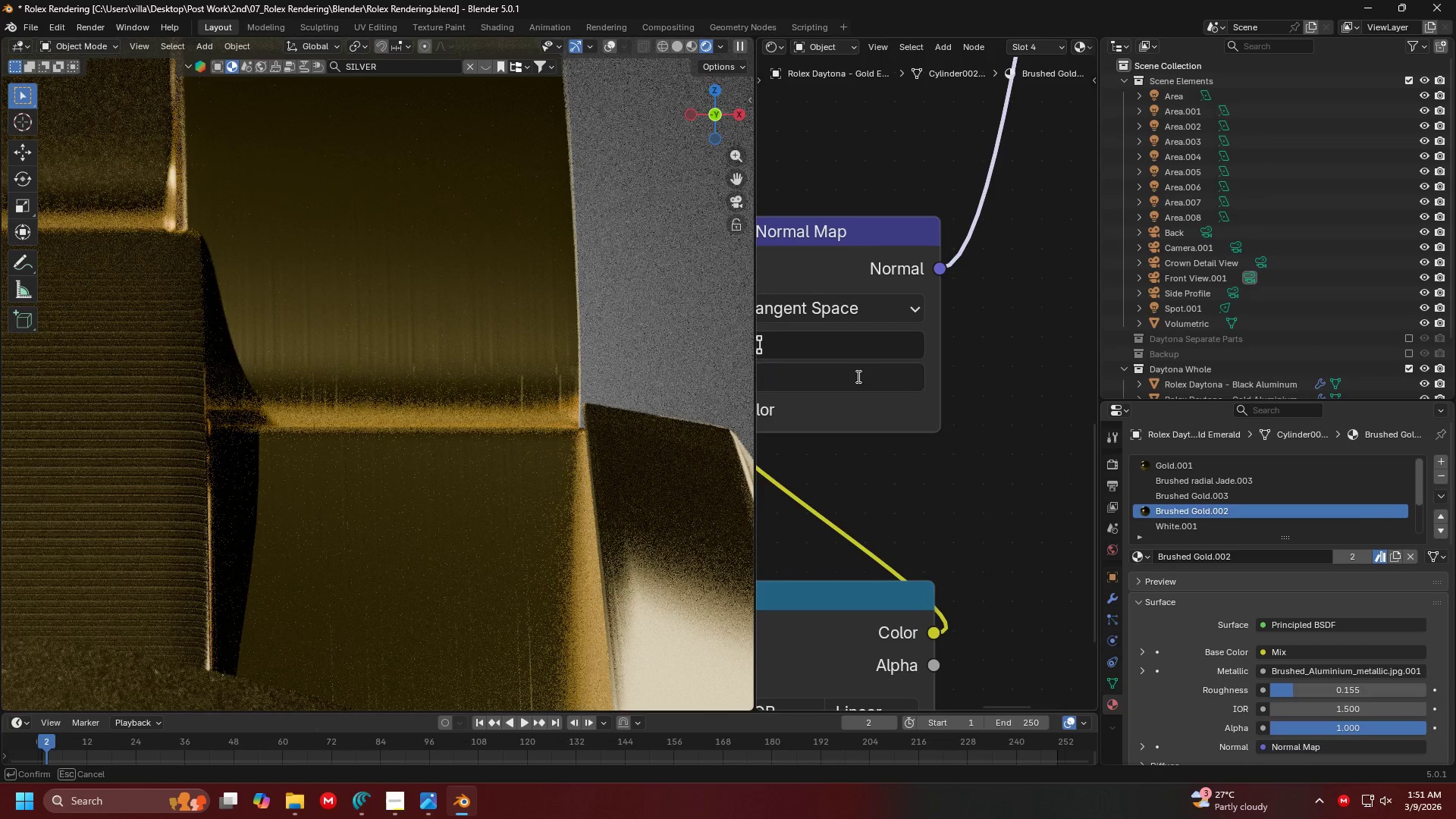 
key(2)
 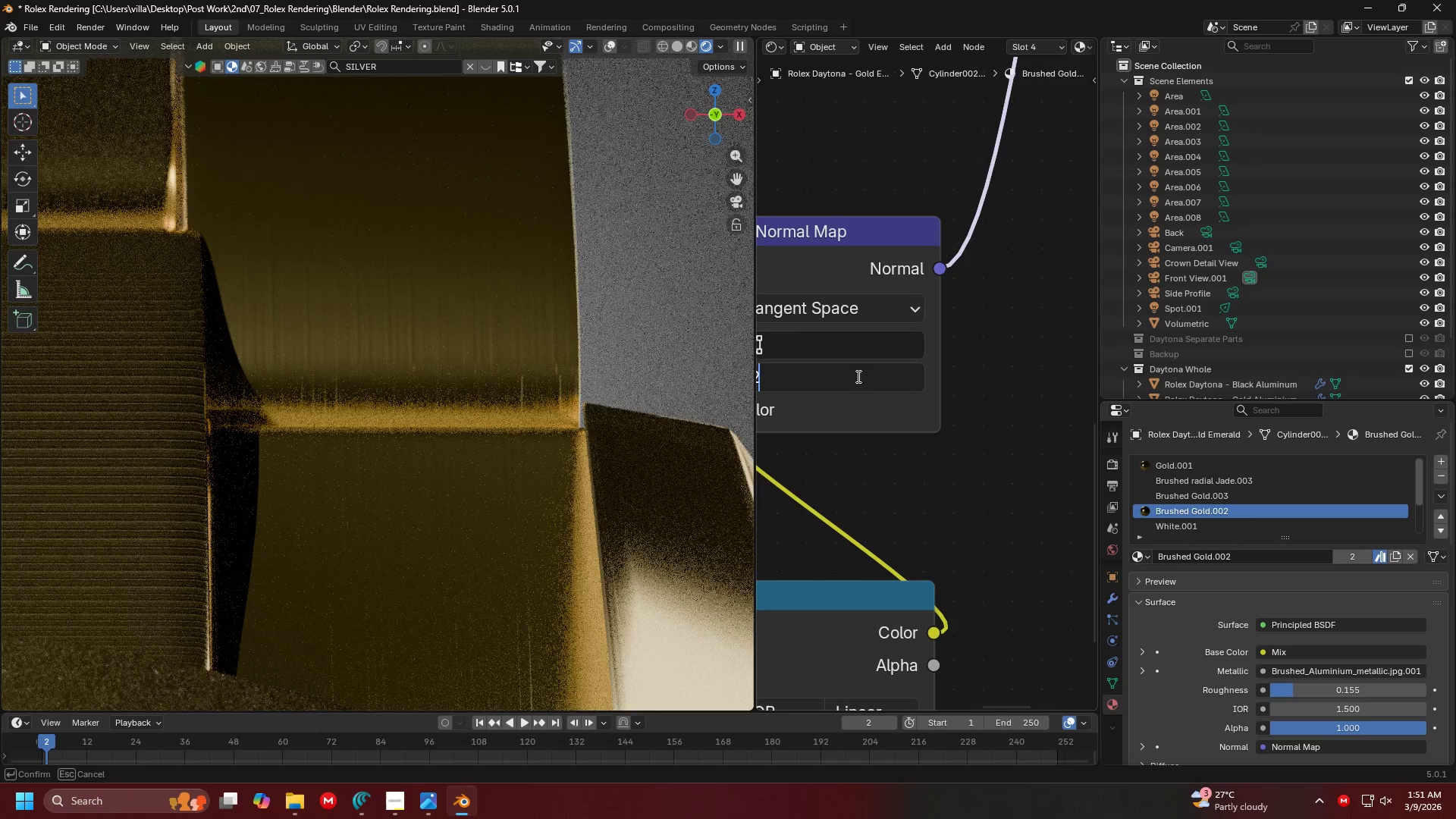 
key(Enter)
 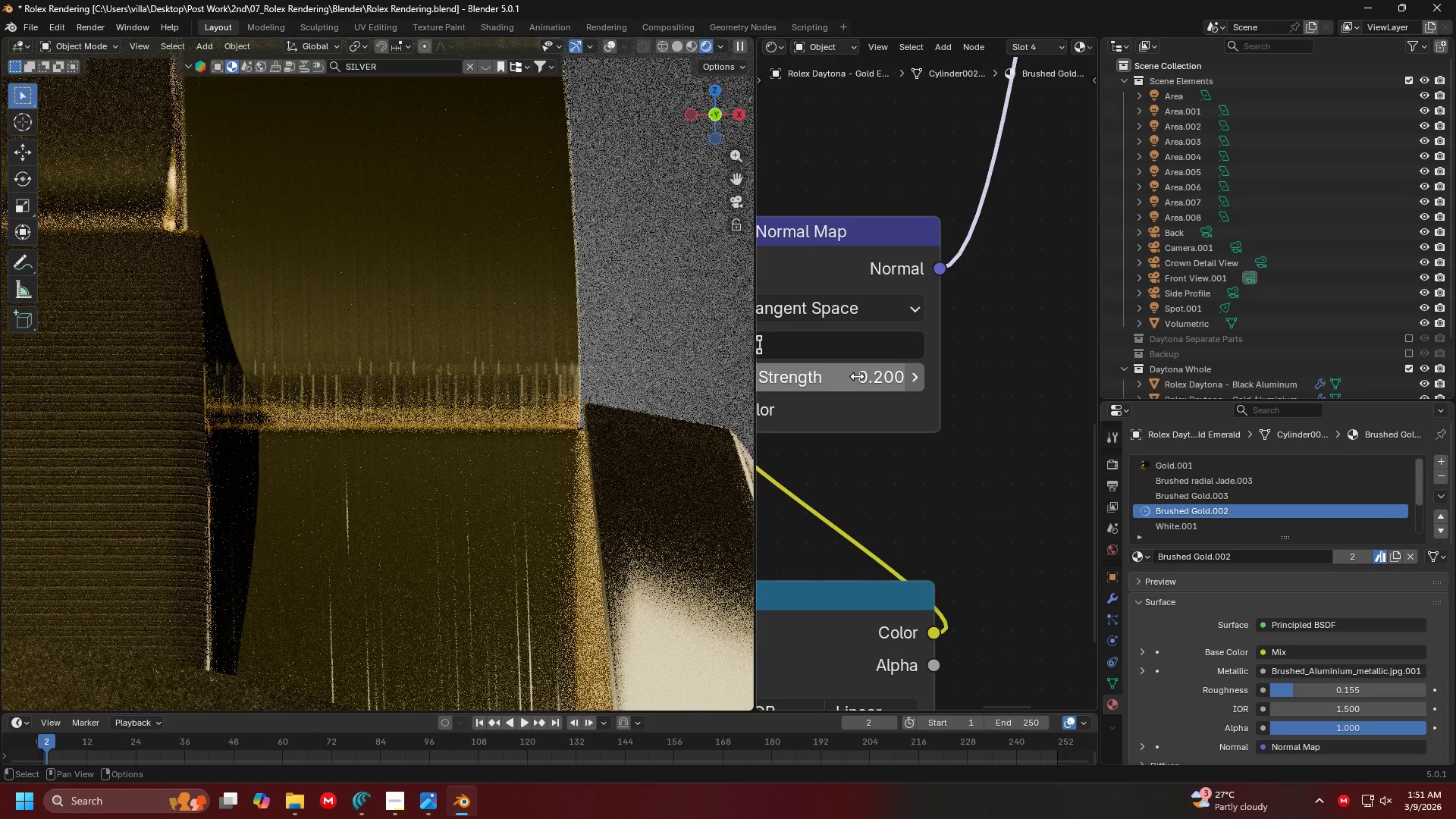 
scroll: coordinate [452, 456], scroll_direction: down, amount: 8.0
 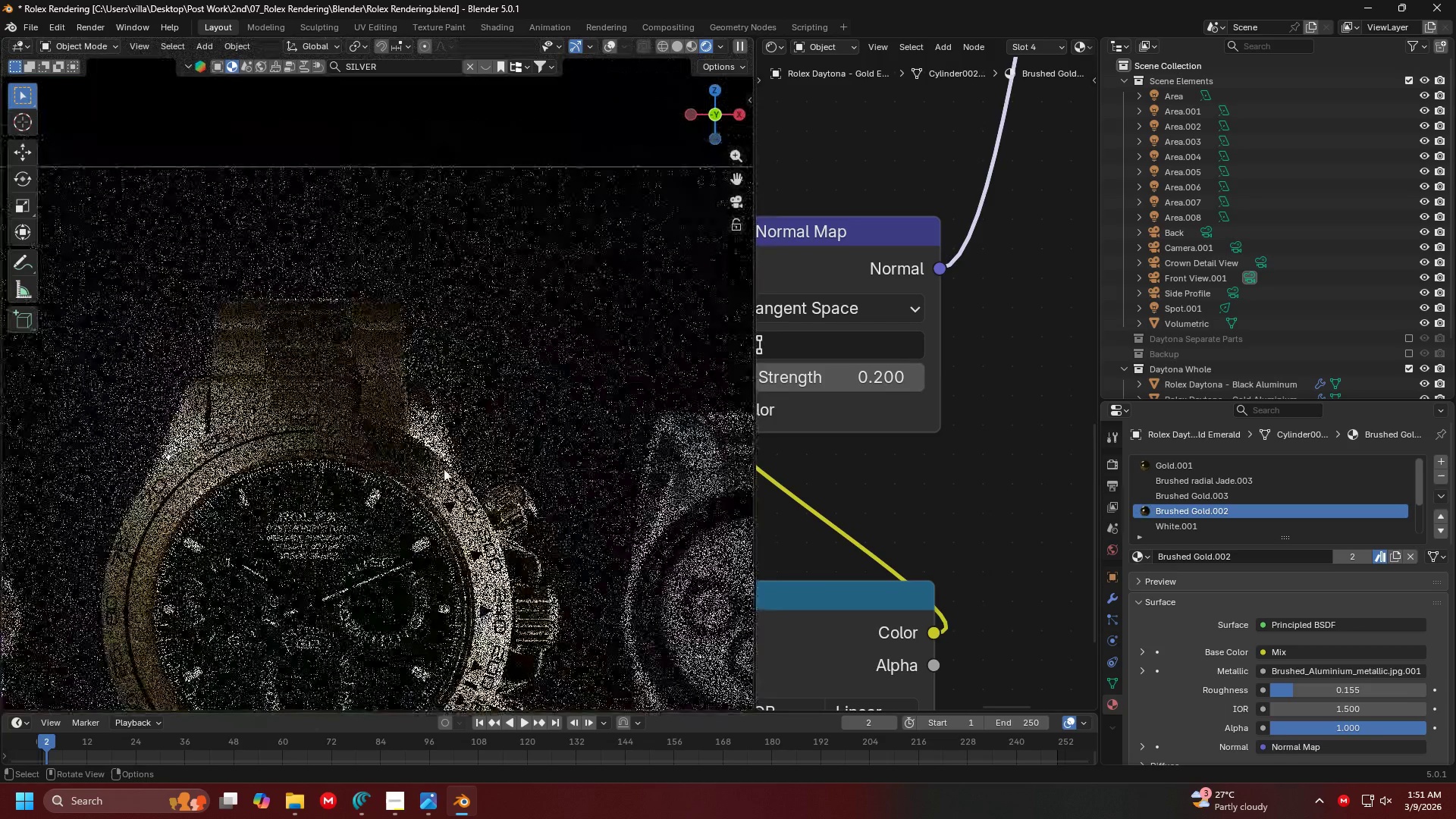 
hold_key(key=ShiftLeft, duration=0.64)
 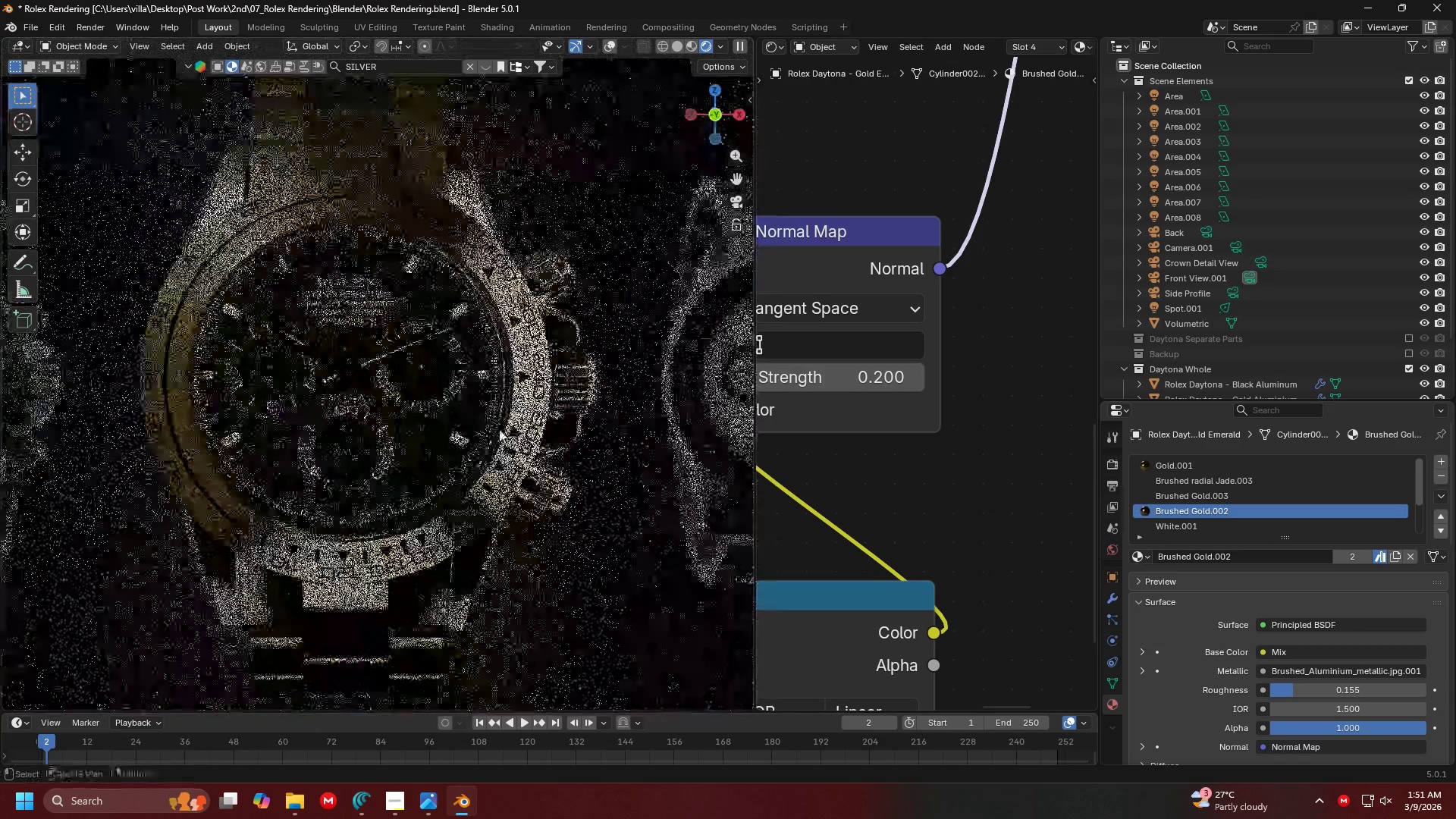 
key(Shift+ShiftLeft)
 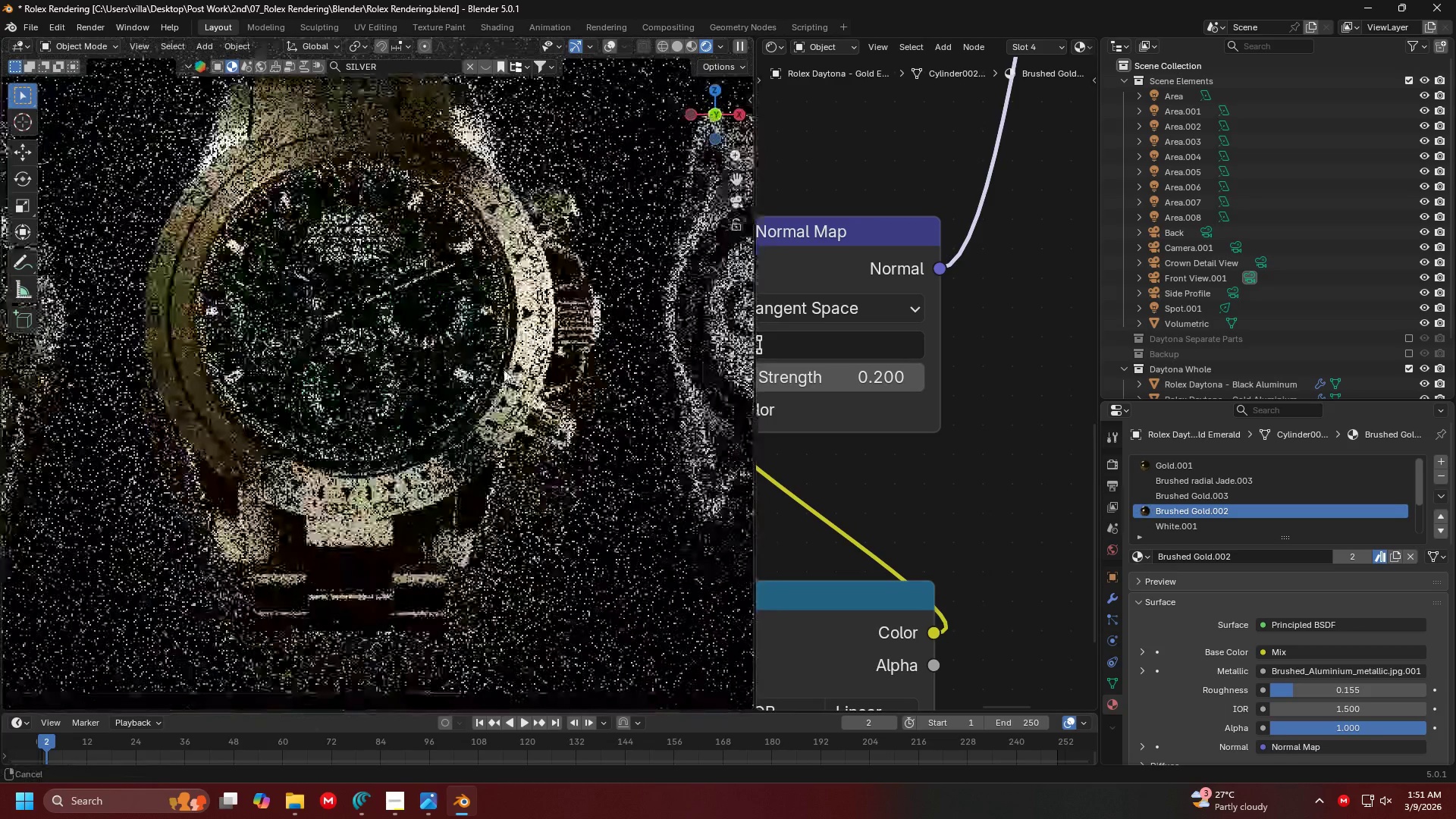 
scroll: coordinate [443, 493], scroll_direction: up, amount: 4.0
 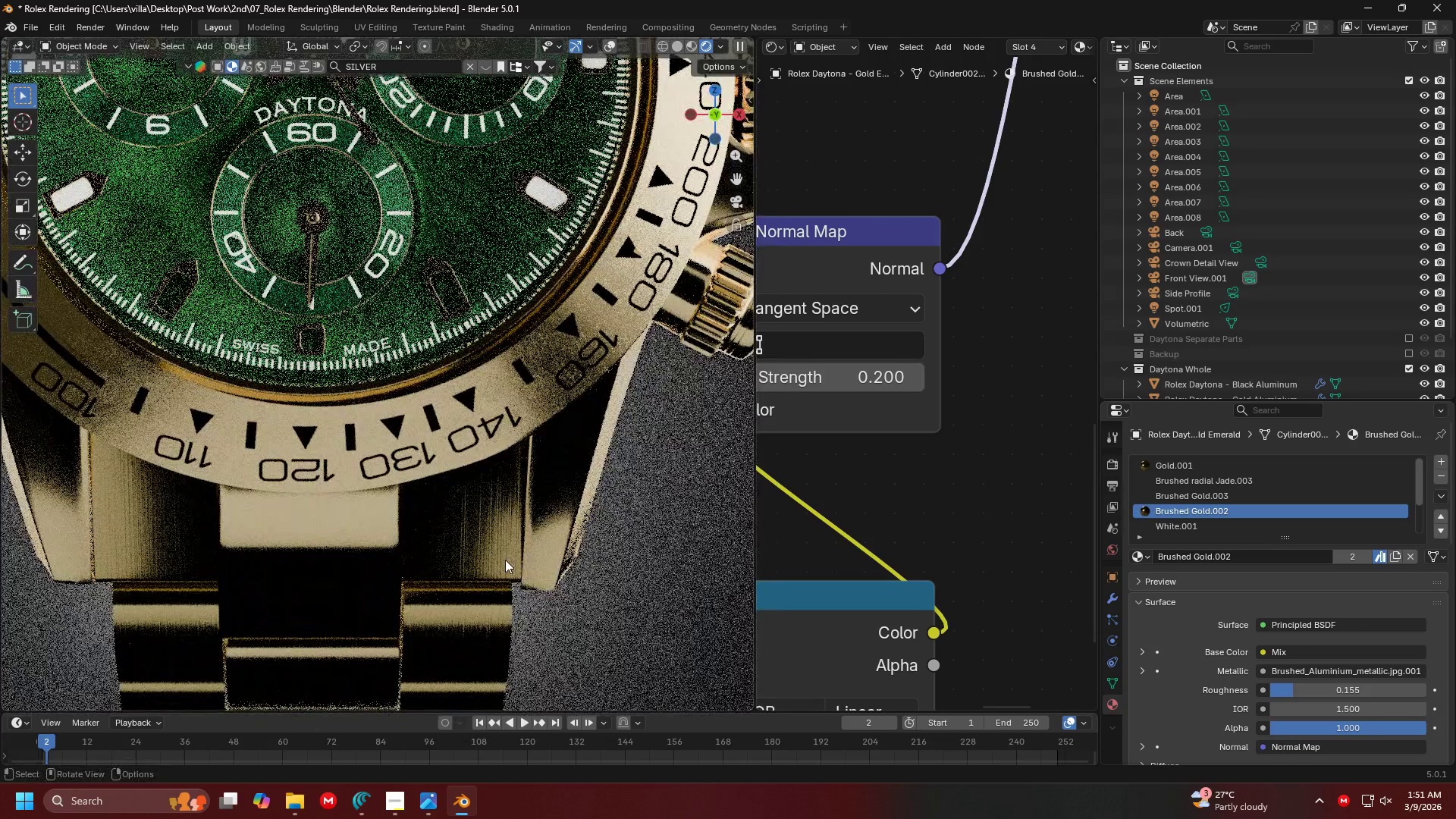 
hold_key(key=ShiftLeft, duration=0.33)
 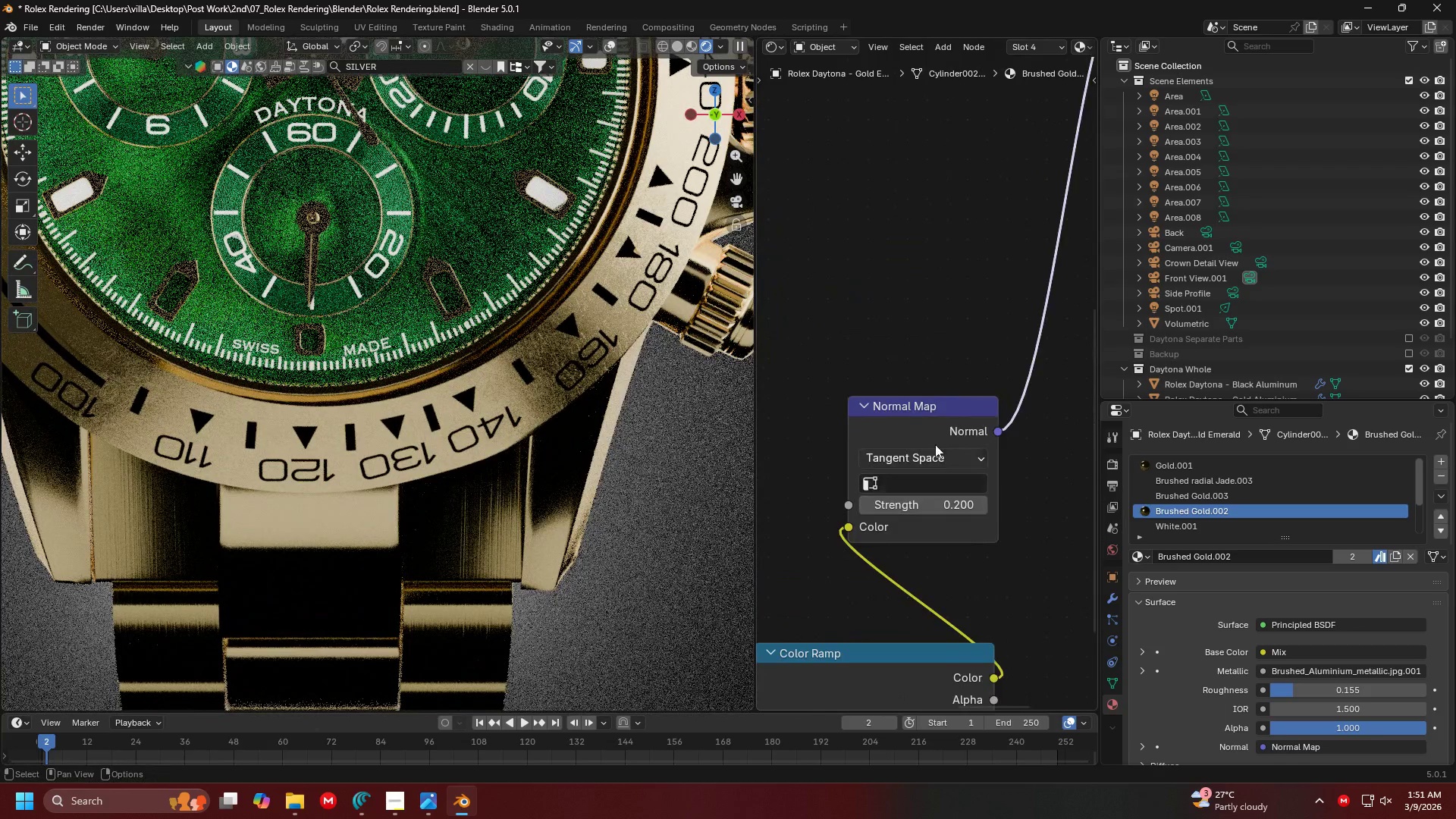 
scroll: coordinate [891, 411], scroll_direction: down, amount: 11.0
 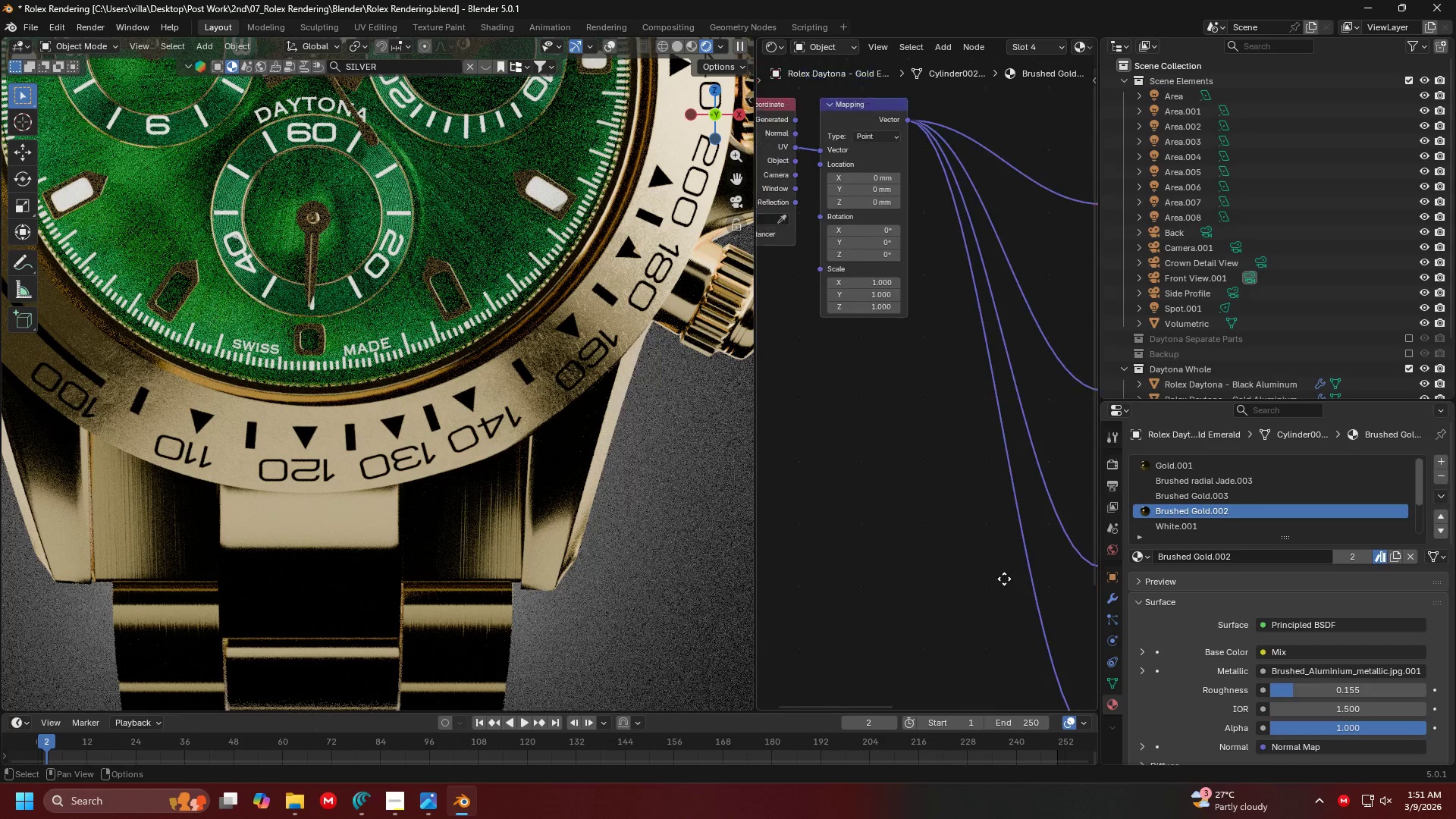 
left_click_drag(start_coordinate=[893, 400], to_coordinate=[900, 457])
 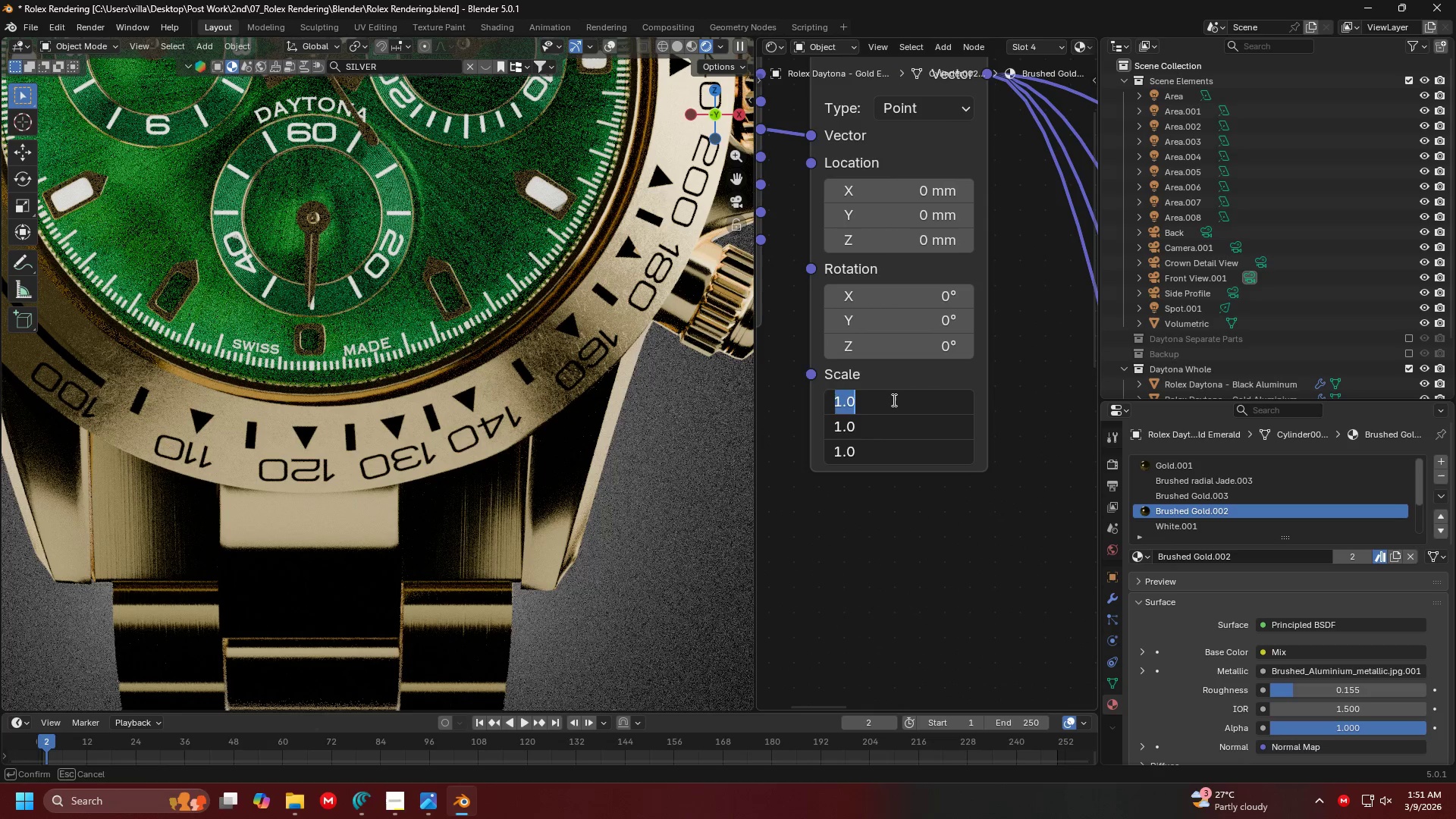 
scroll: coordinate [871, 425], scroll_direction: up, amount: 9.0
 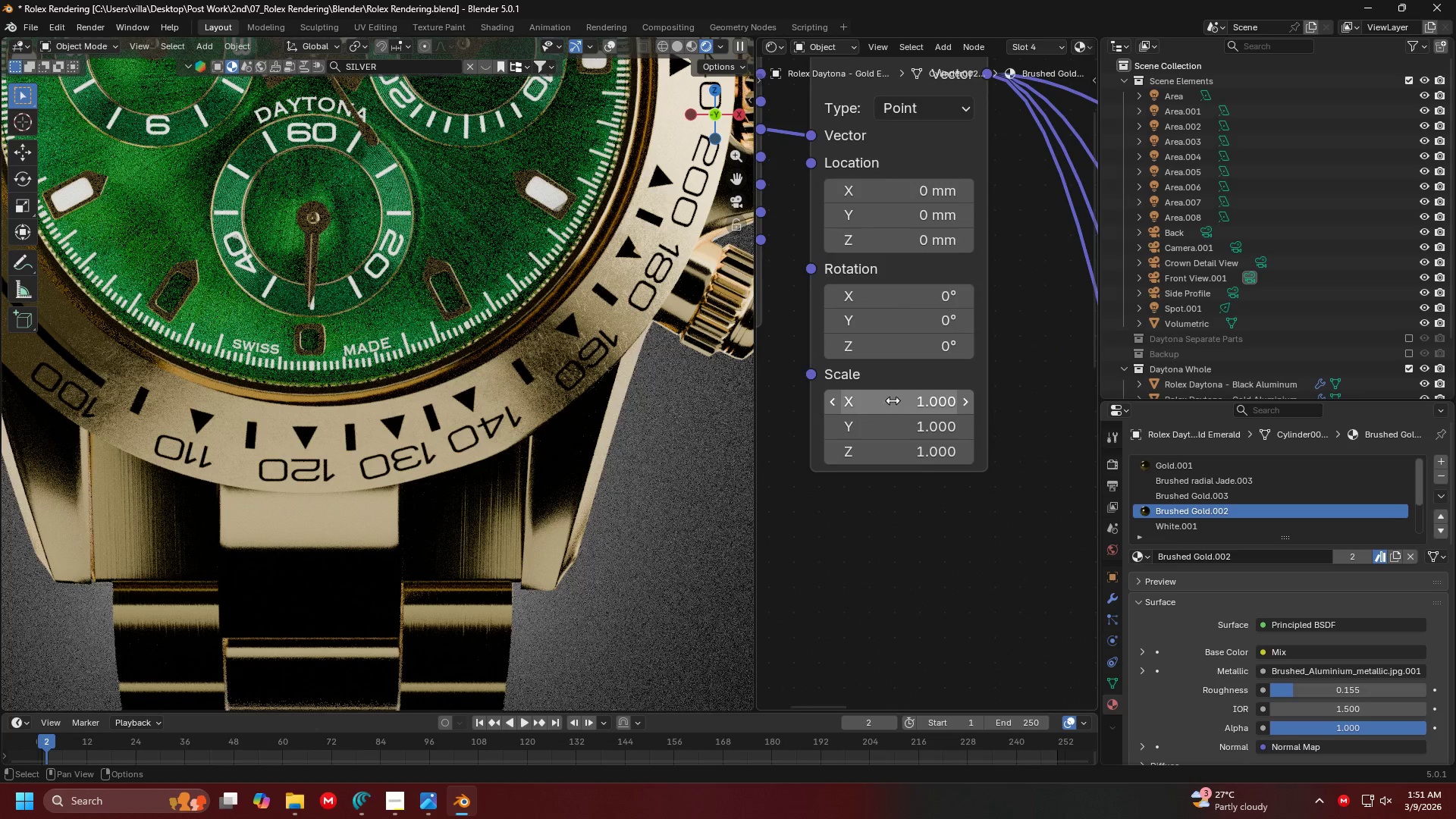 
key(2)
 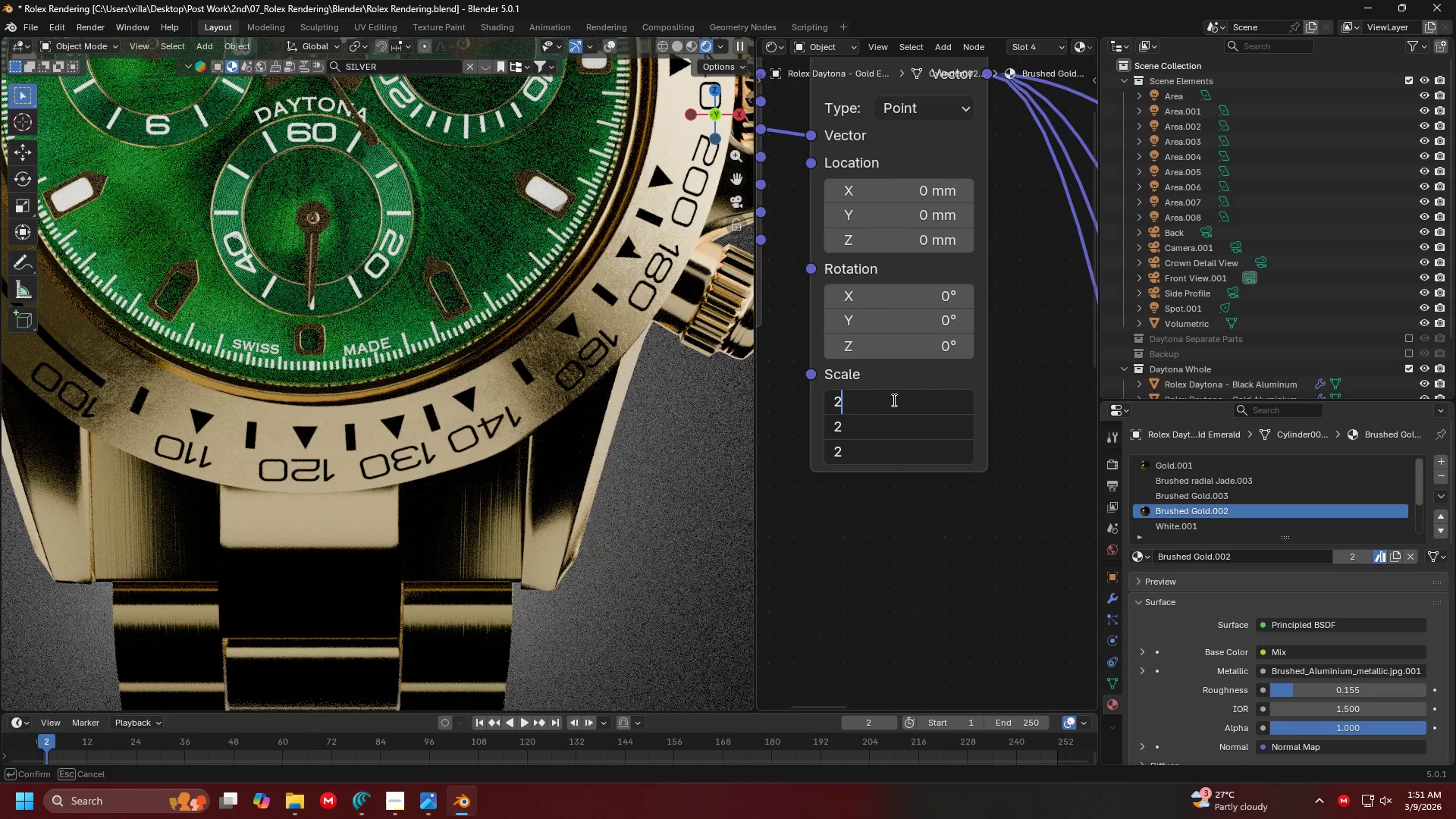 
key(Enter)
 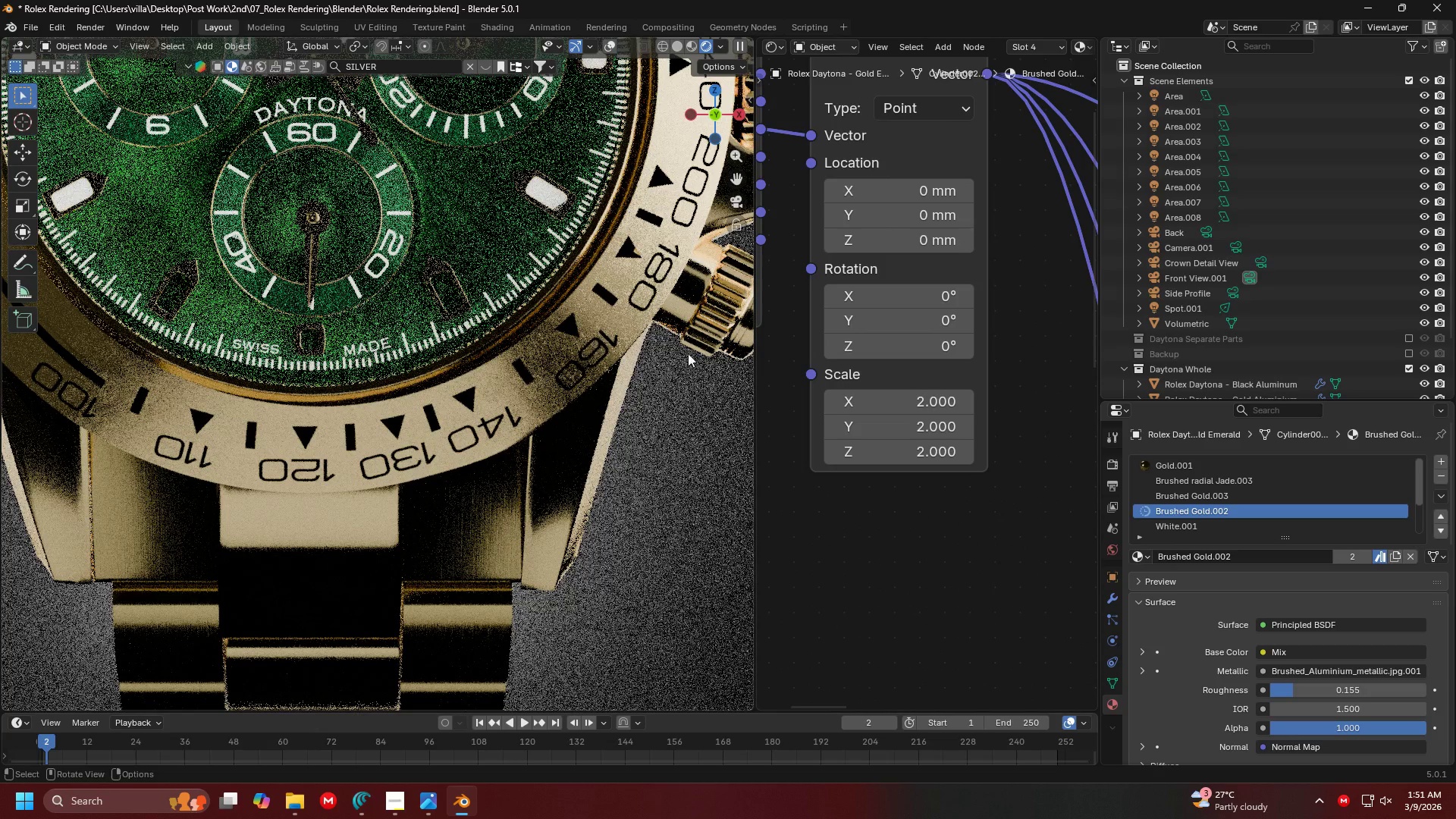 
left_click_drag(start_coordinate=[946, 406], to_coordinate=[940, 473])
 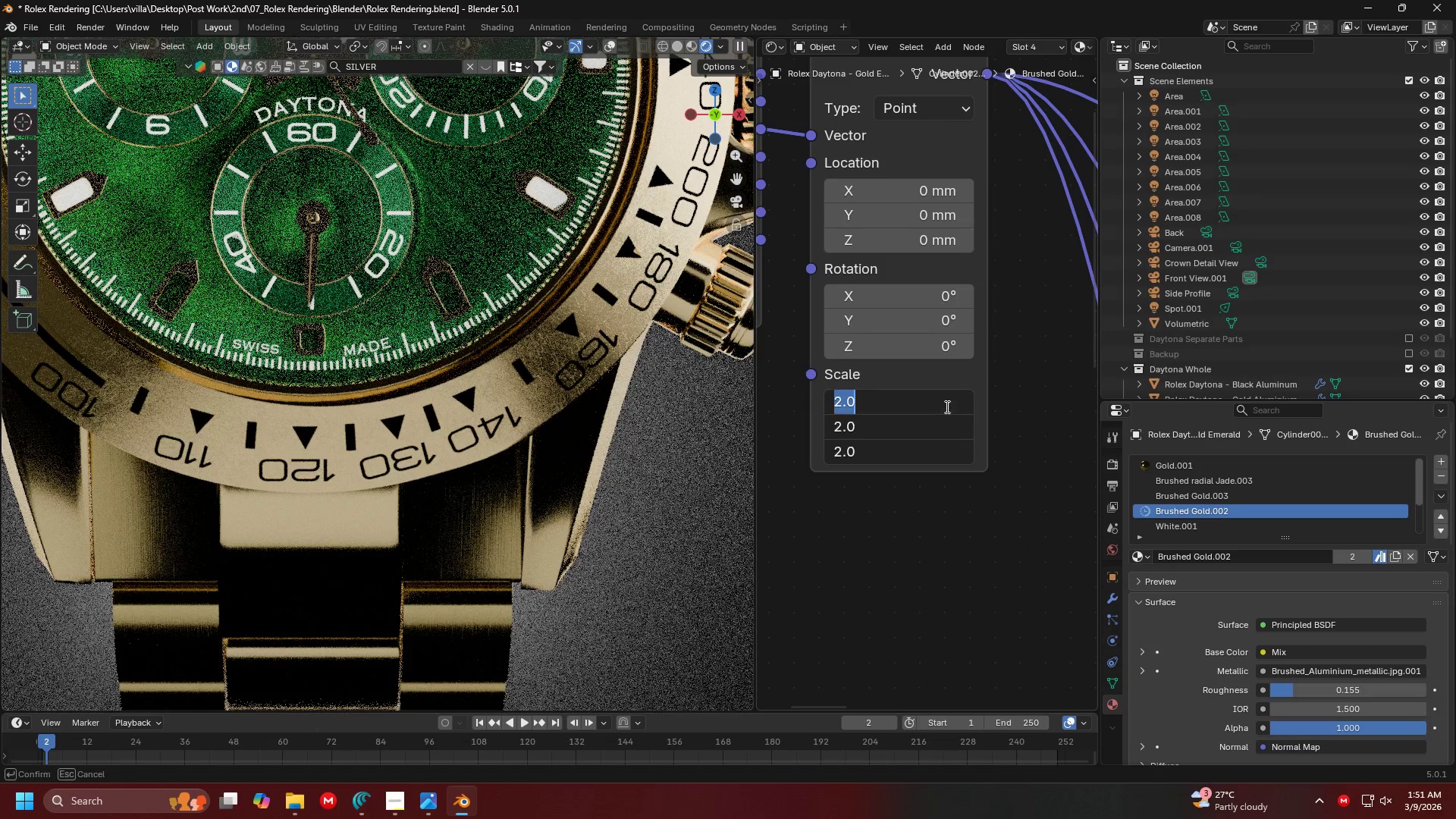 
key(3)
 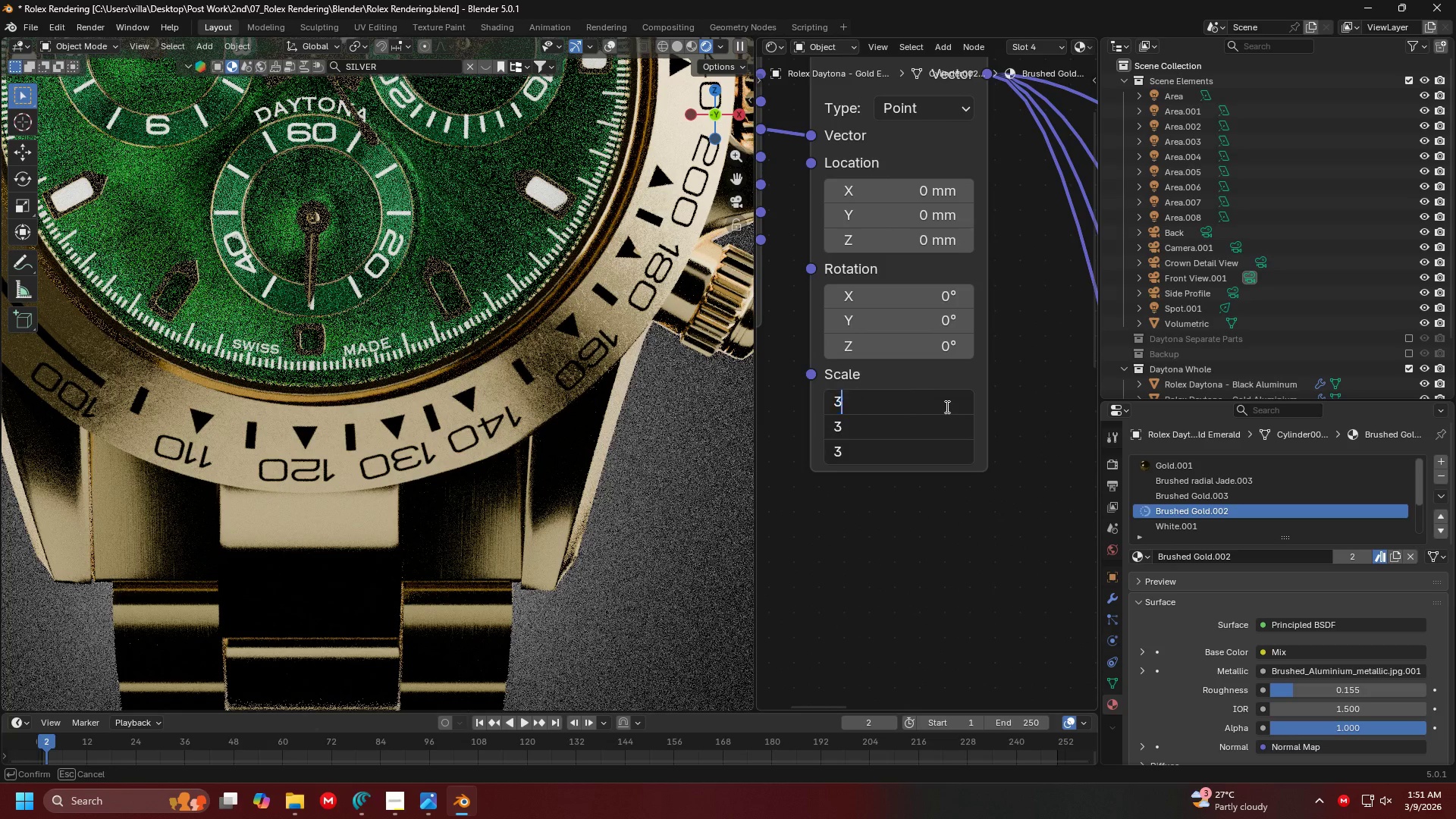 
key(Enter)
 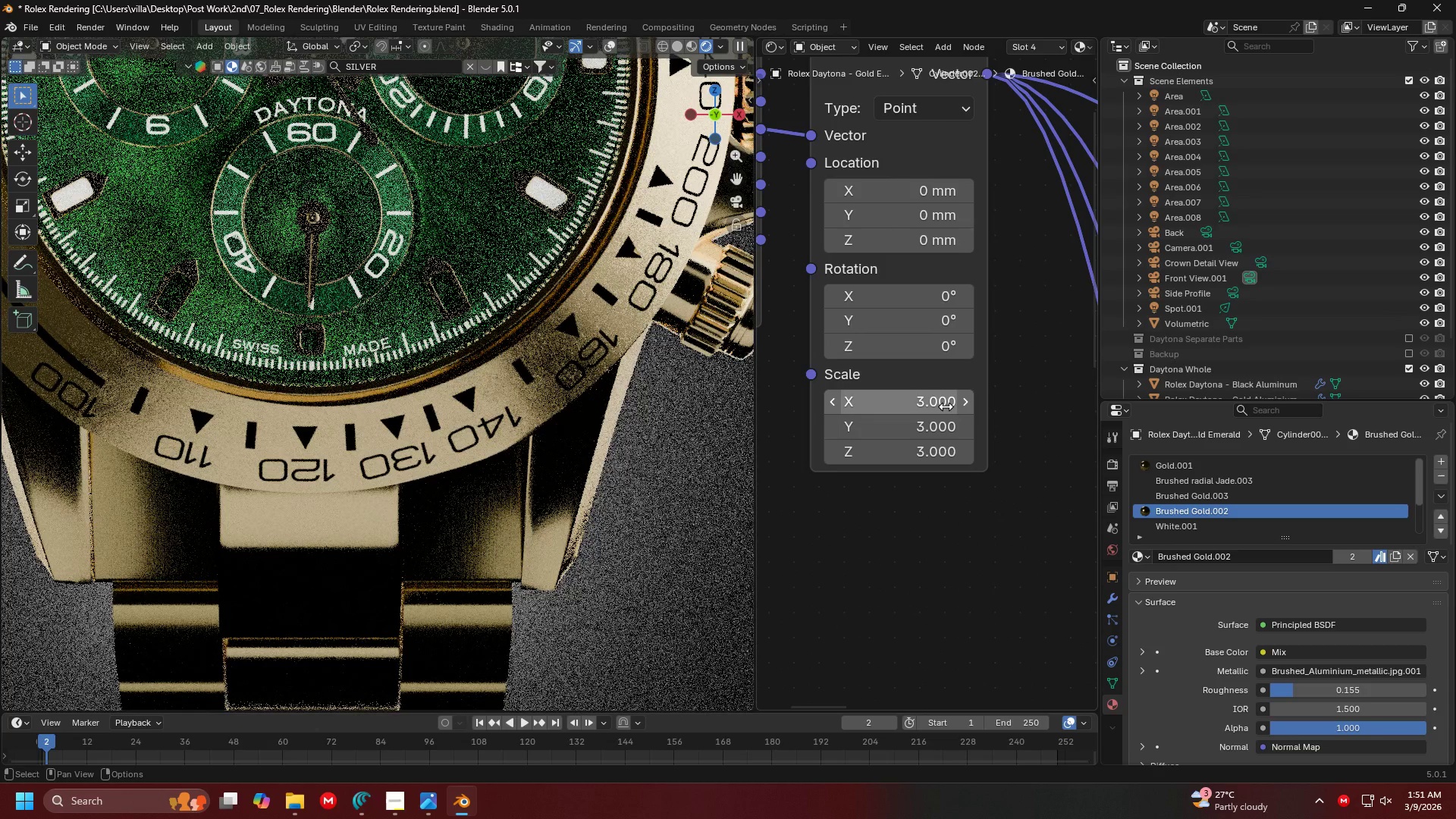 
hold_key(key=ShiftLeft, duration=1.5)
 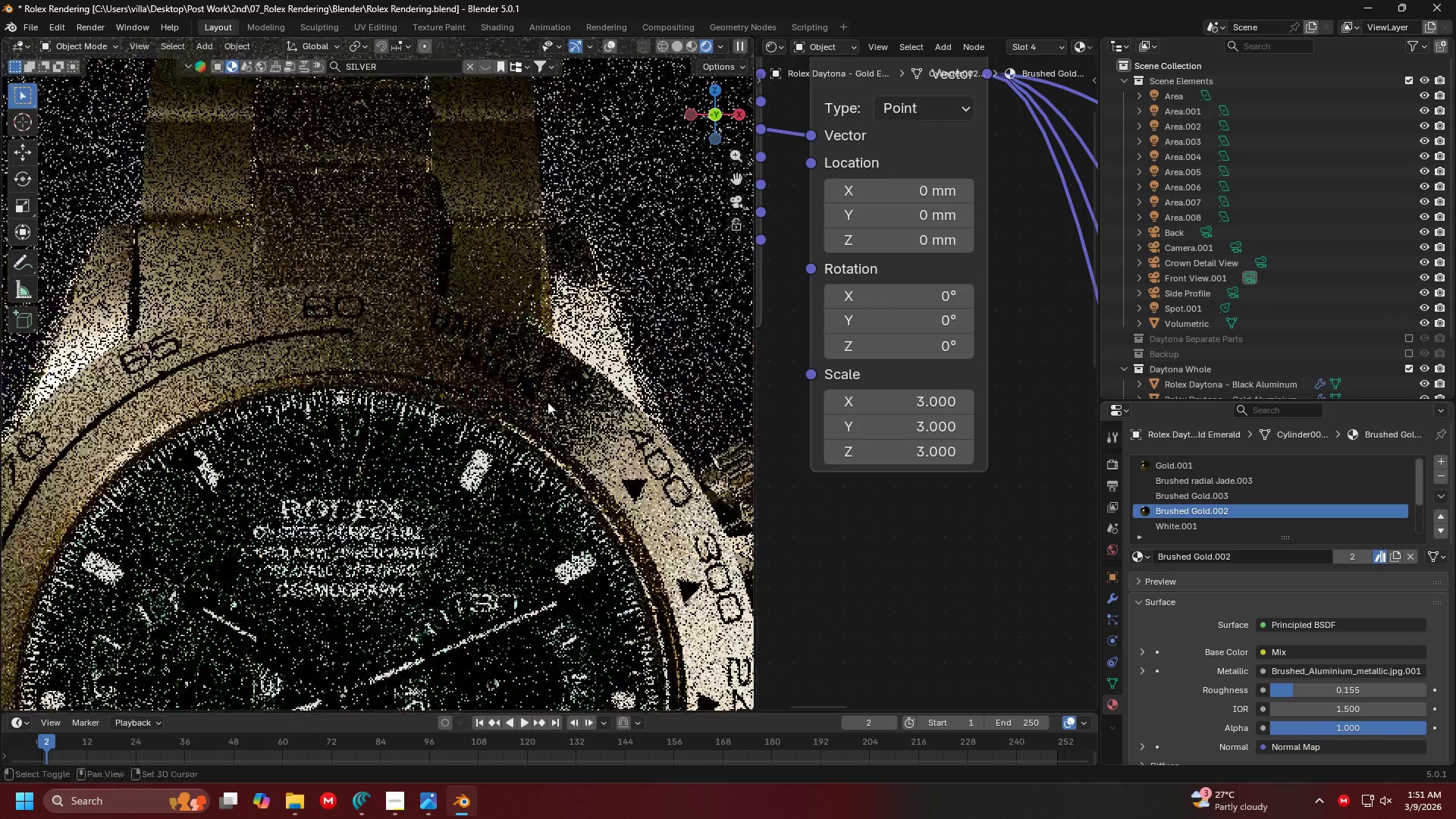 
key(Shift+ShiftLeft)
 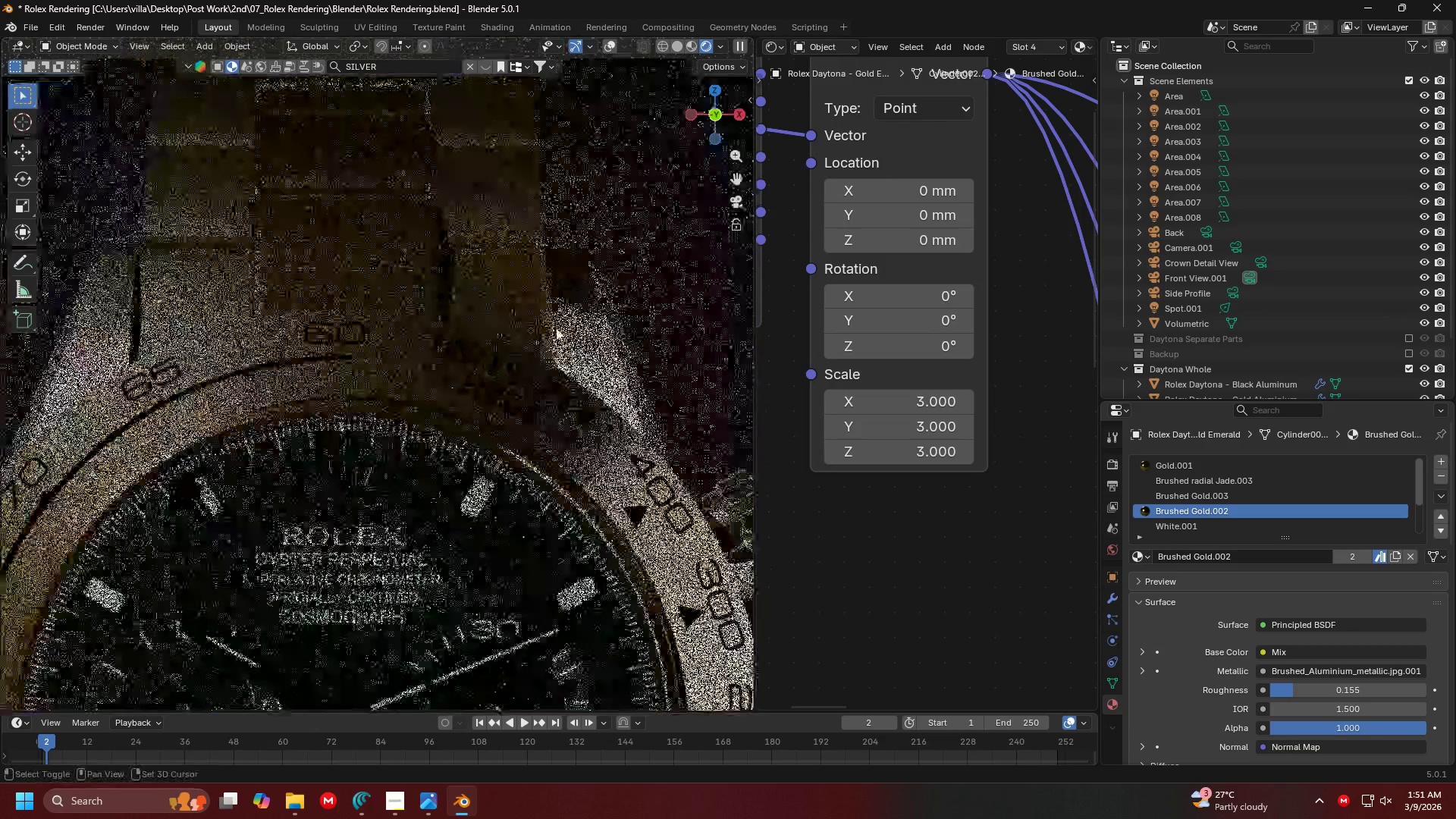 
key(Shift+ShiftLeft)
 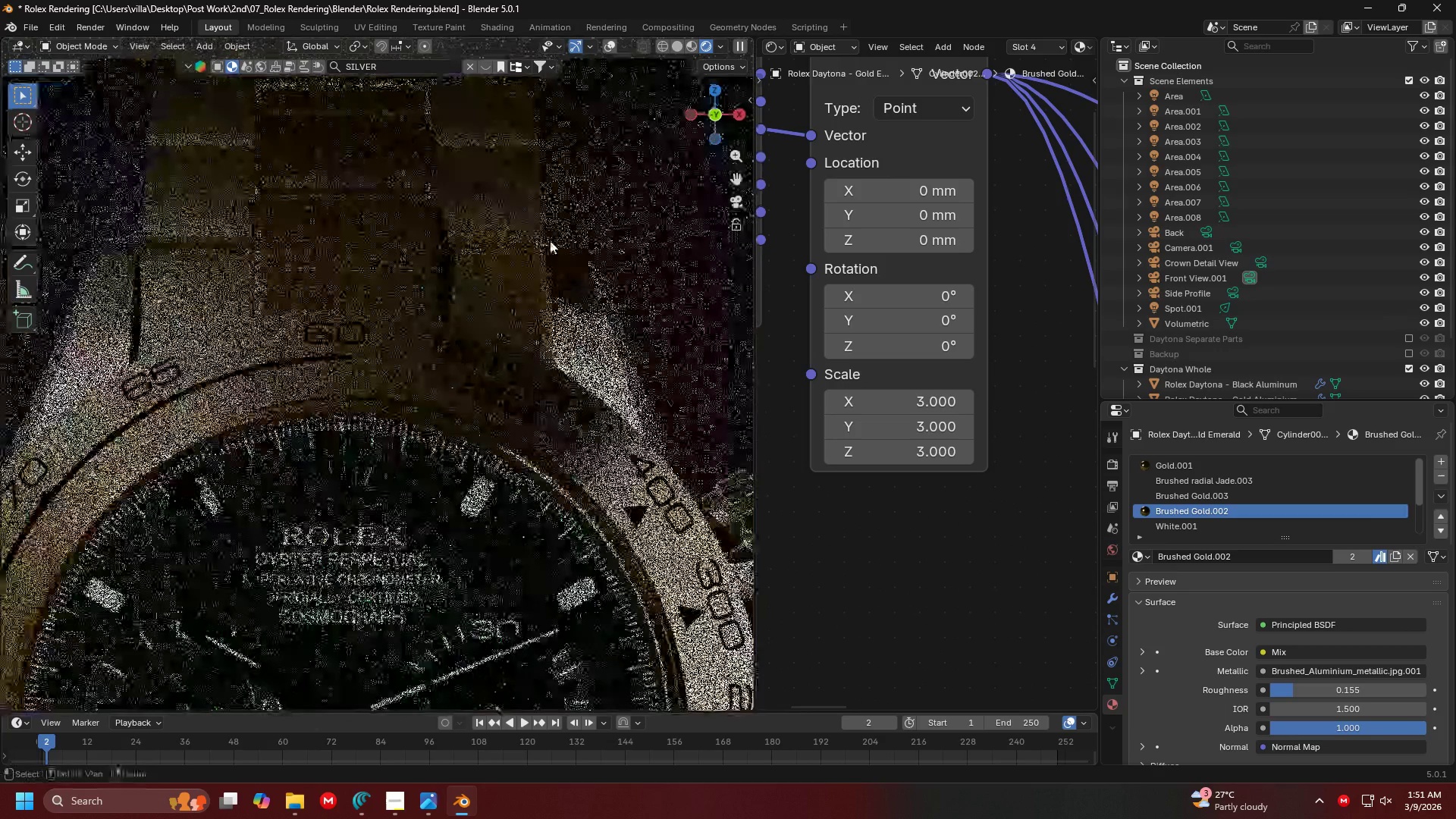 
key(Shift+ShiftLeft)
 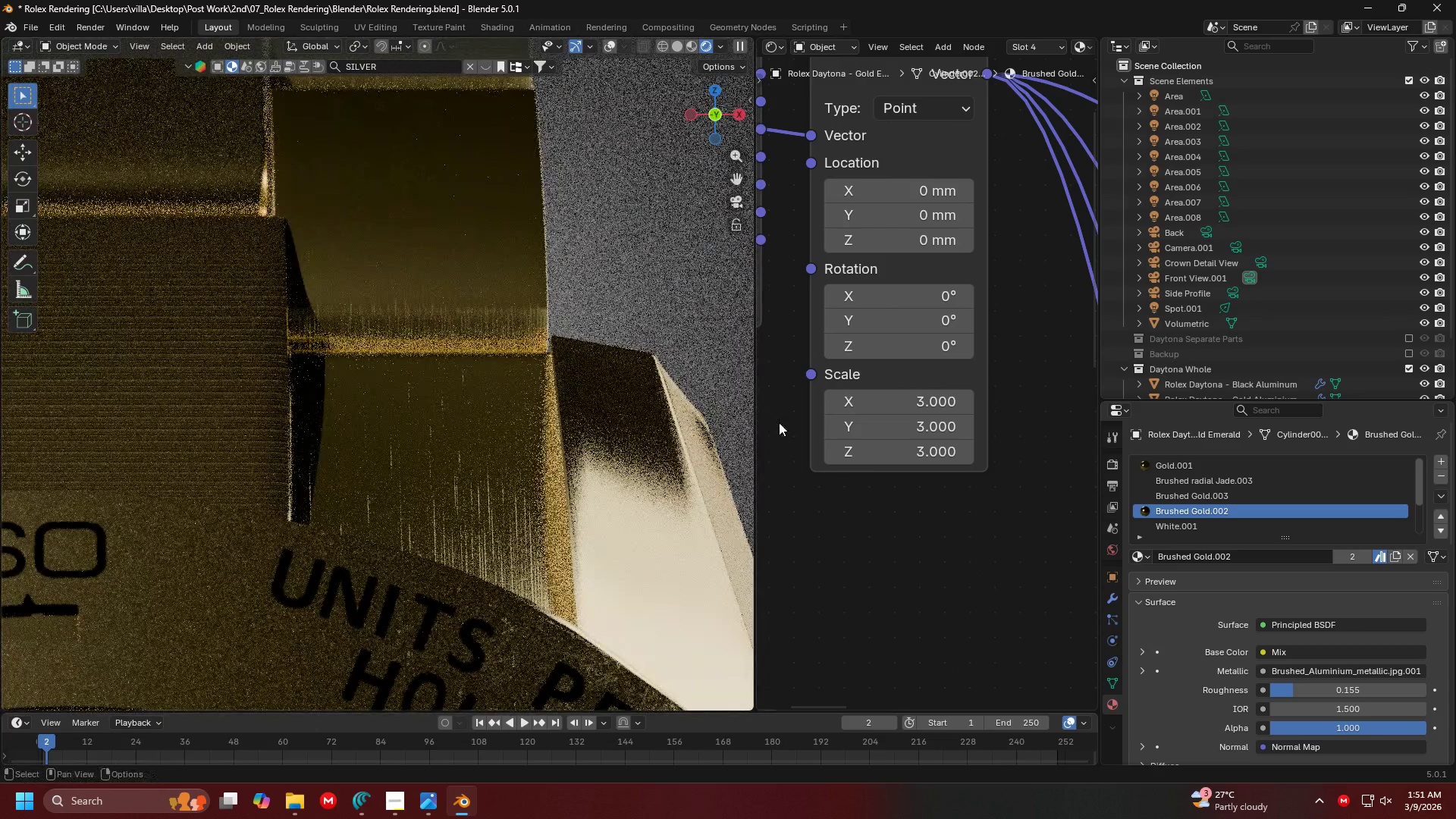 
scroll: coordinate [444, 405], scroll_direction: up, amount: 6.0
 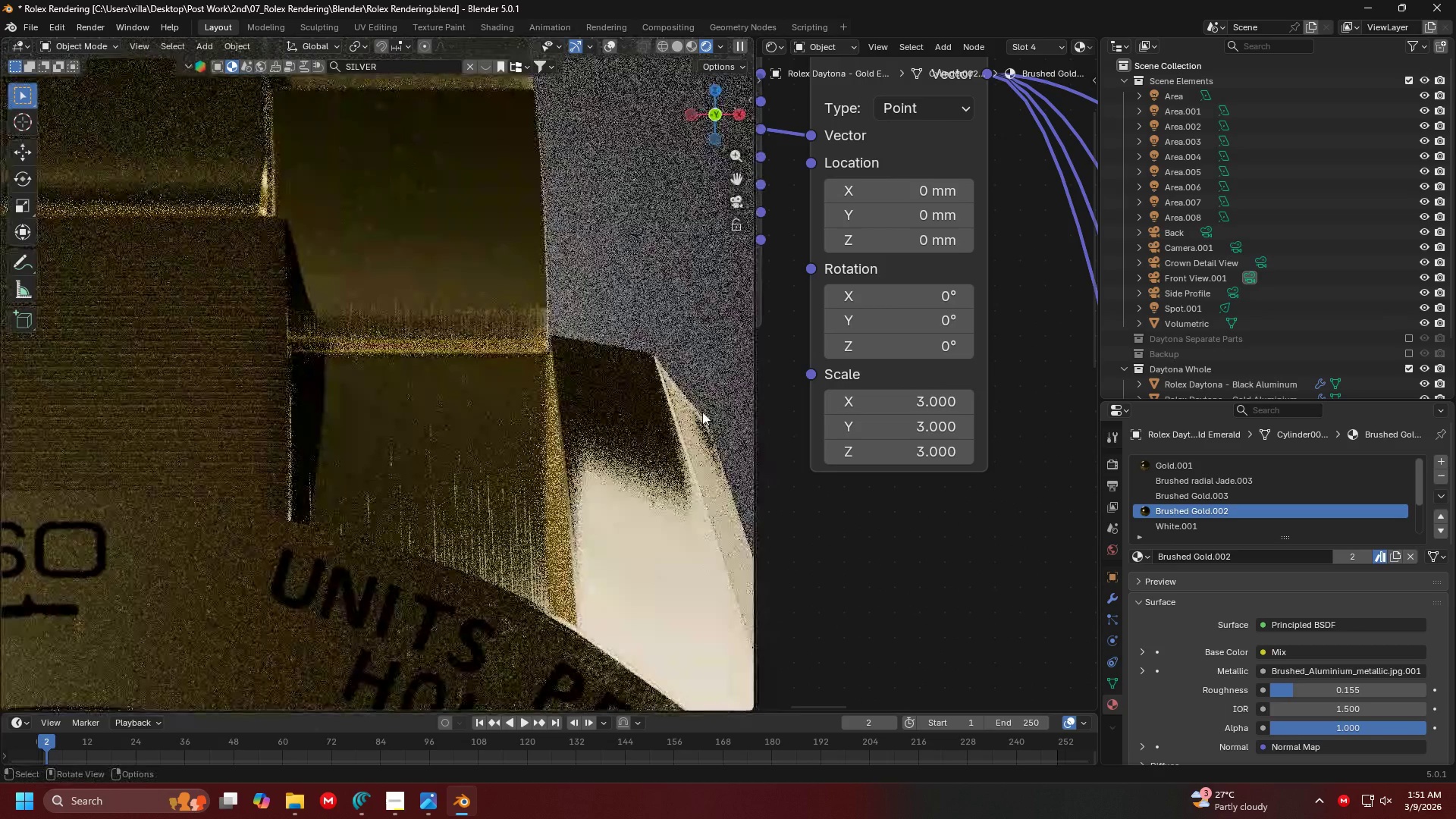 
scroll: coordinate [965, 478], scroll_direction: down, amount: 11.0
 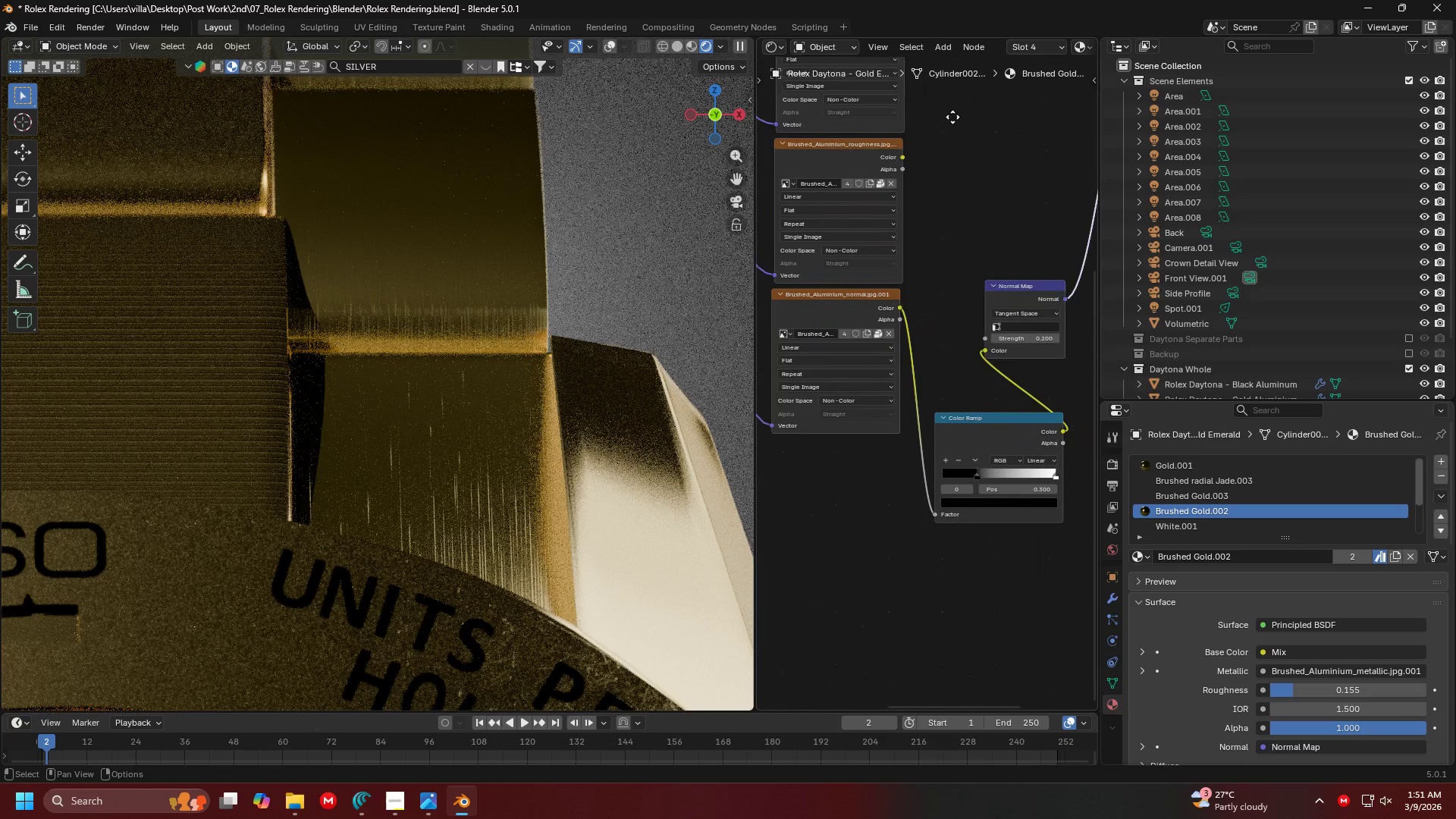 
left_click([927, 365])
 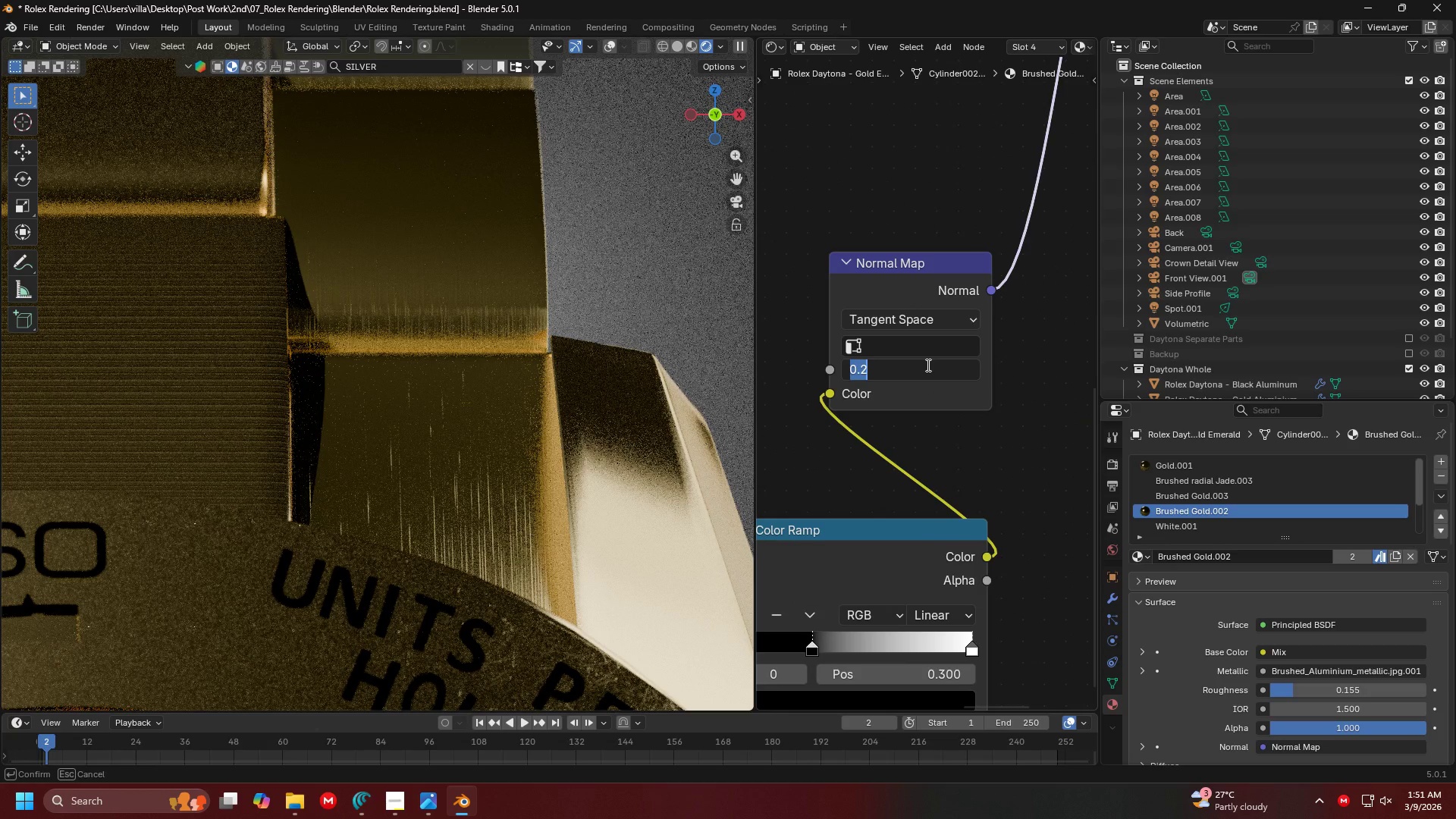 
scroll: coordinate [962, 428], scroll_direction: up, amount: 9.0
 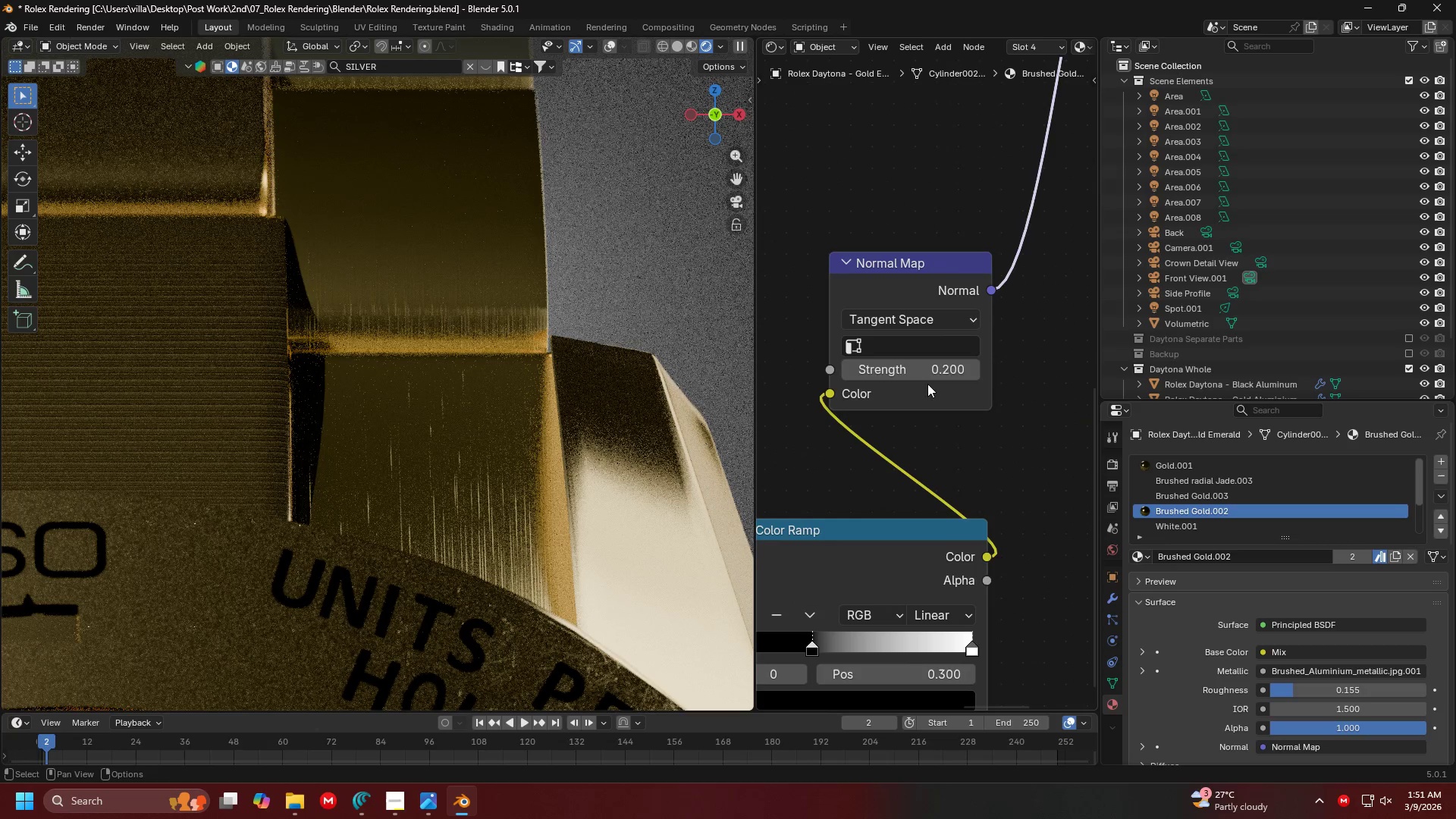 
type(.15)
 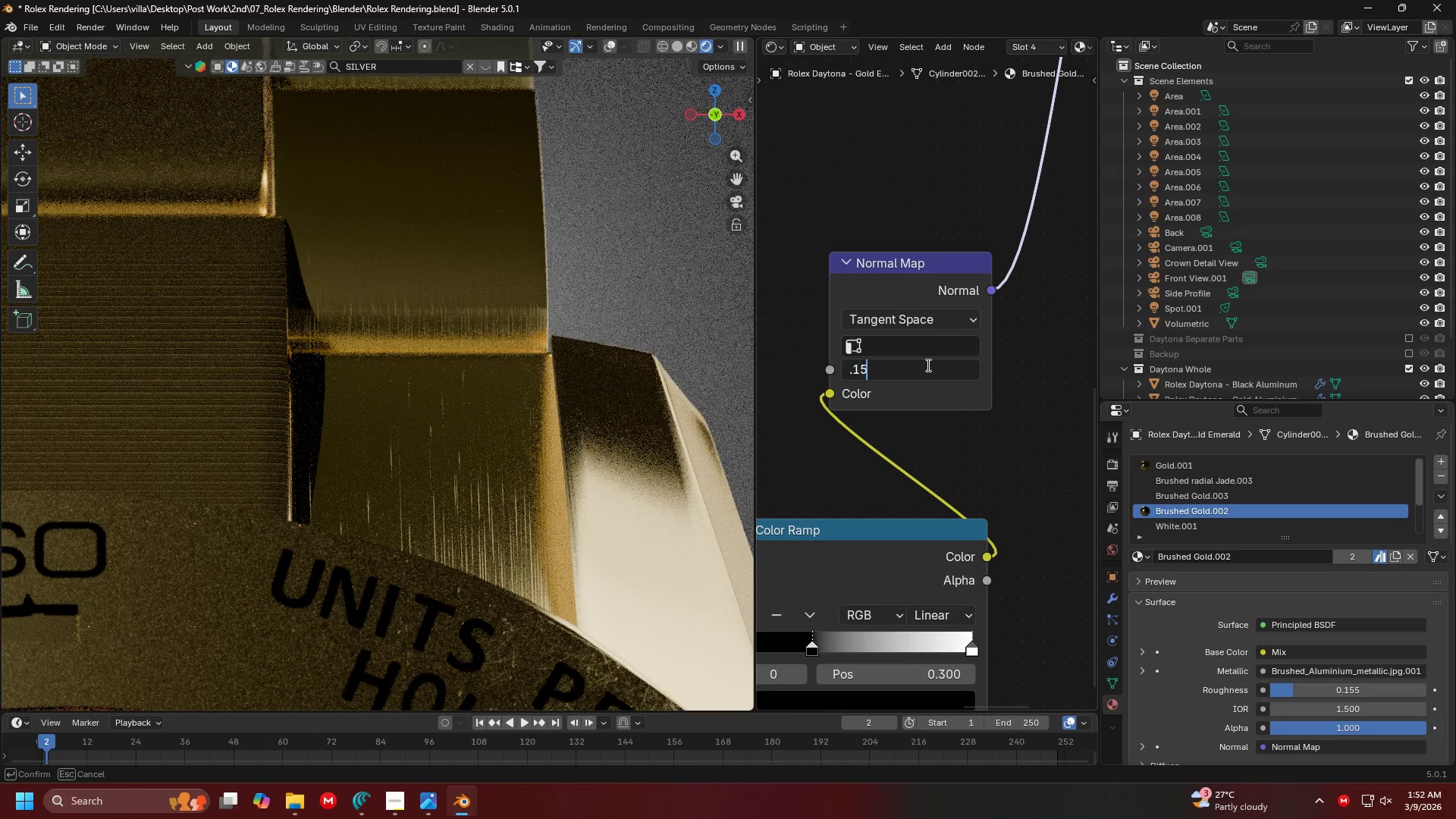 
key(Enter)
 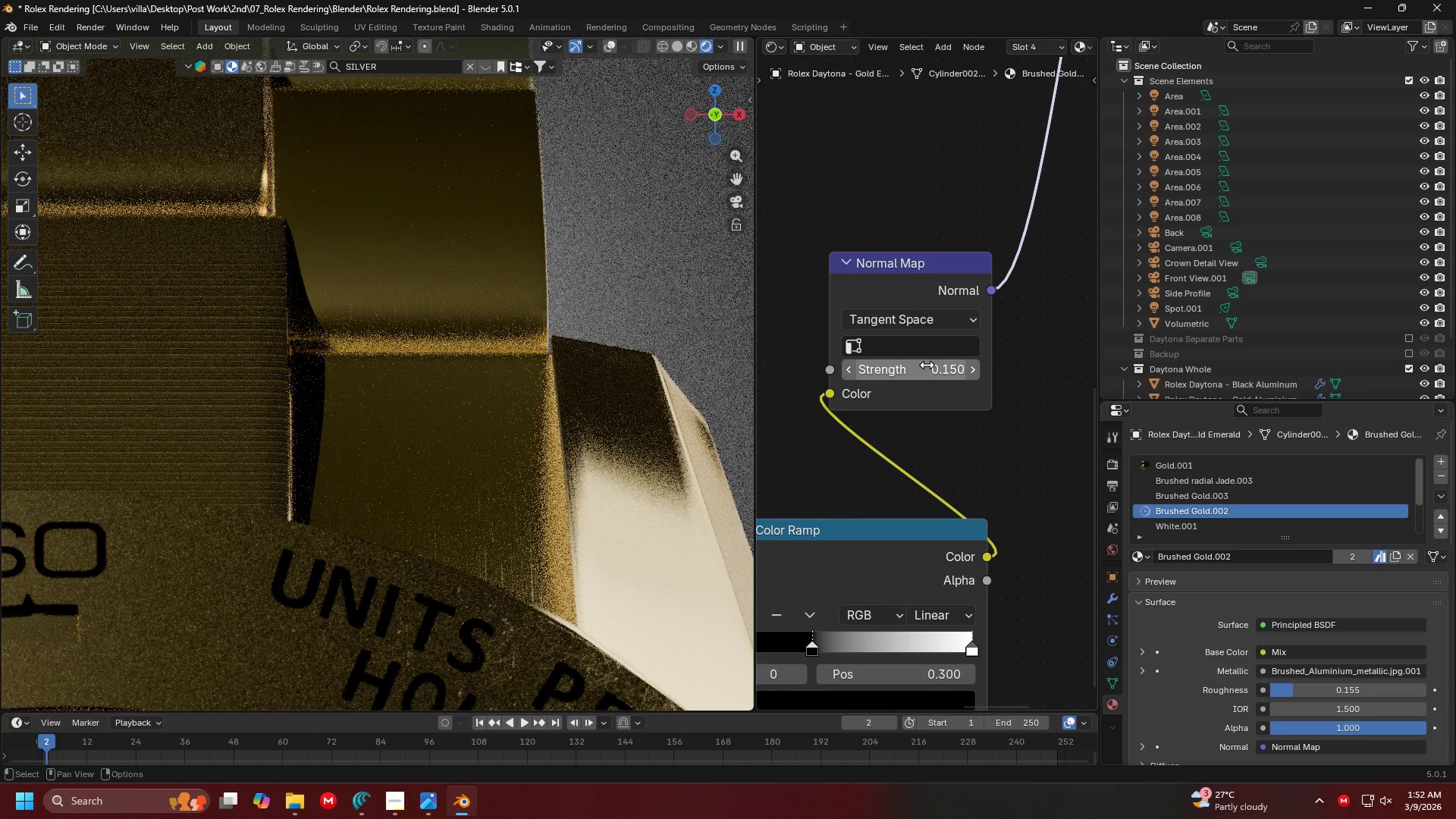 
left_click([948, 372])
 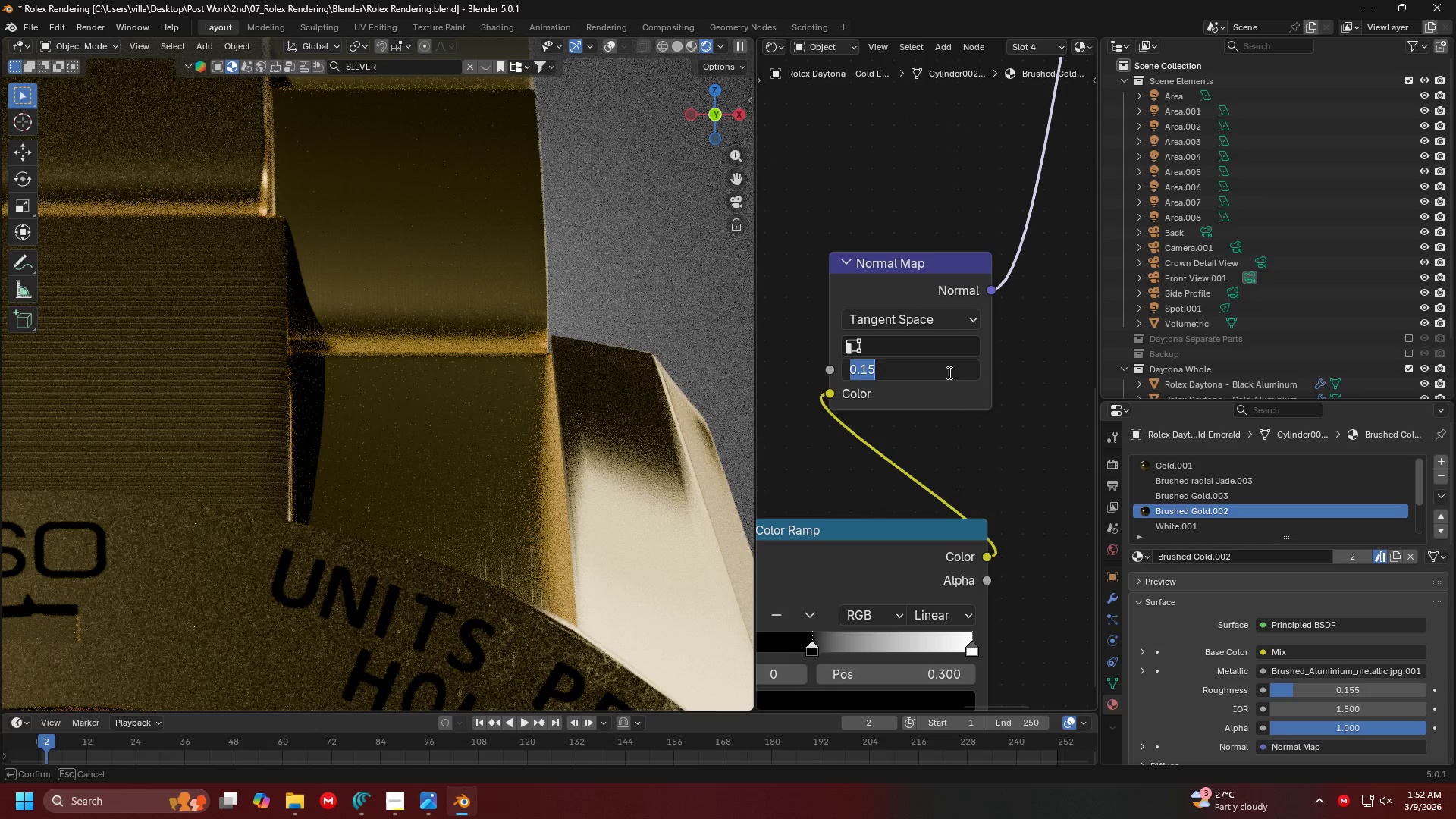 
type(.25)
 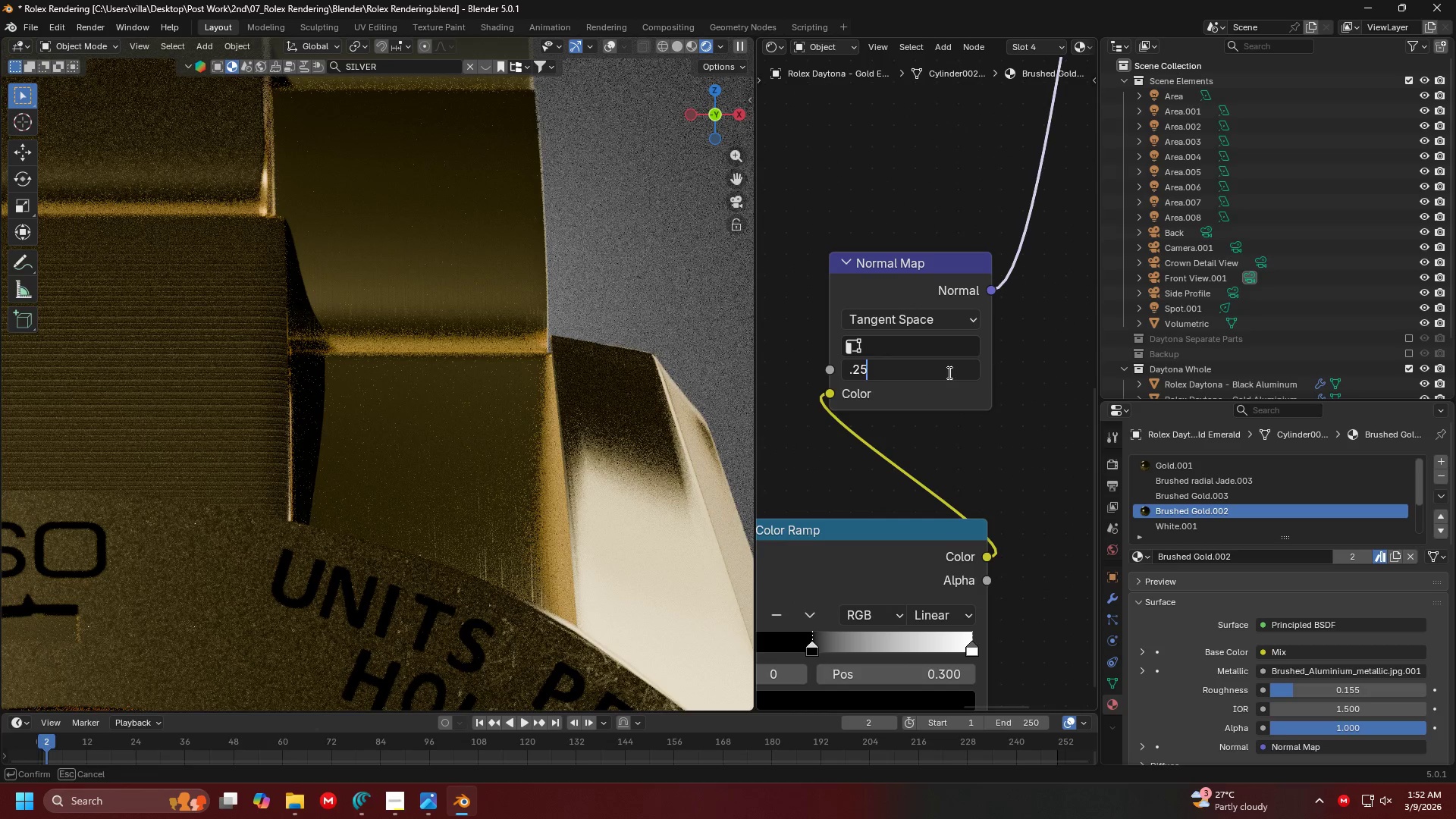 
key(Enter)
 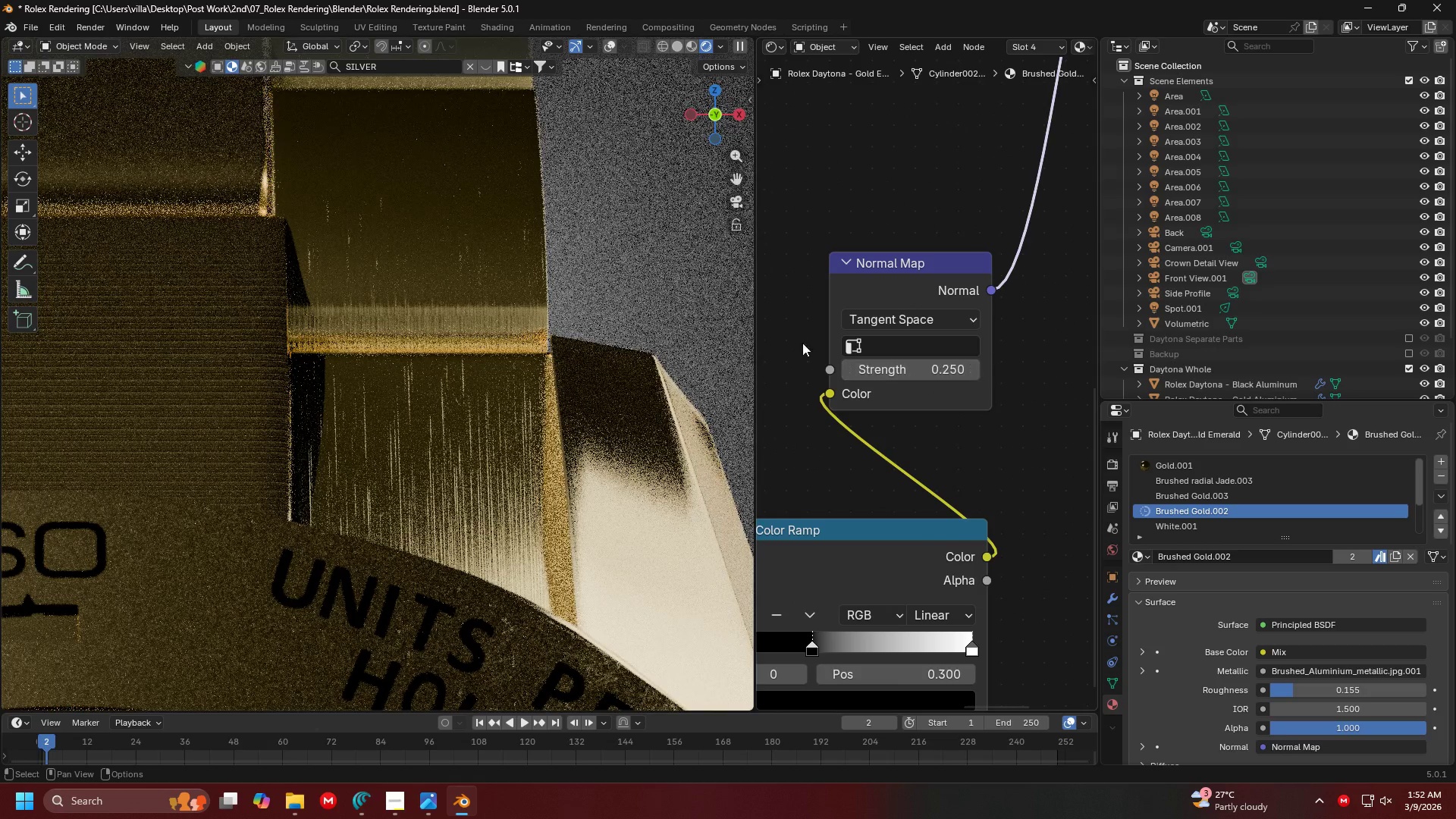 
hold_key(key=ShiftLeft, duration=0.39)
 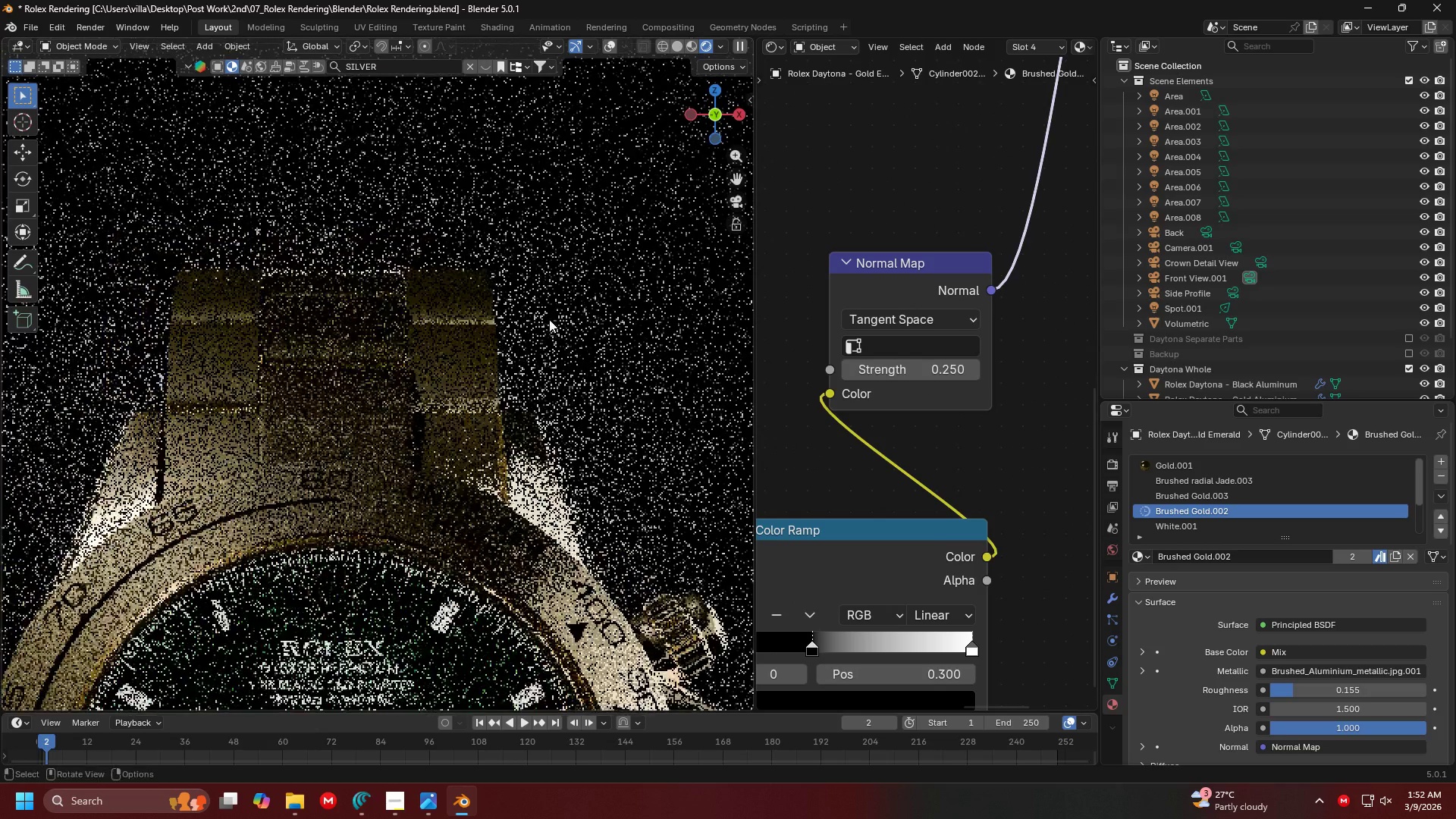 
scroll: coordinate [440, 215], scroll_direction: down, amount: 6.0
 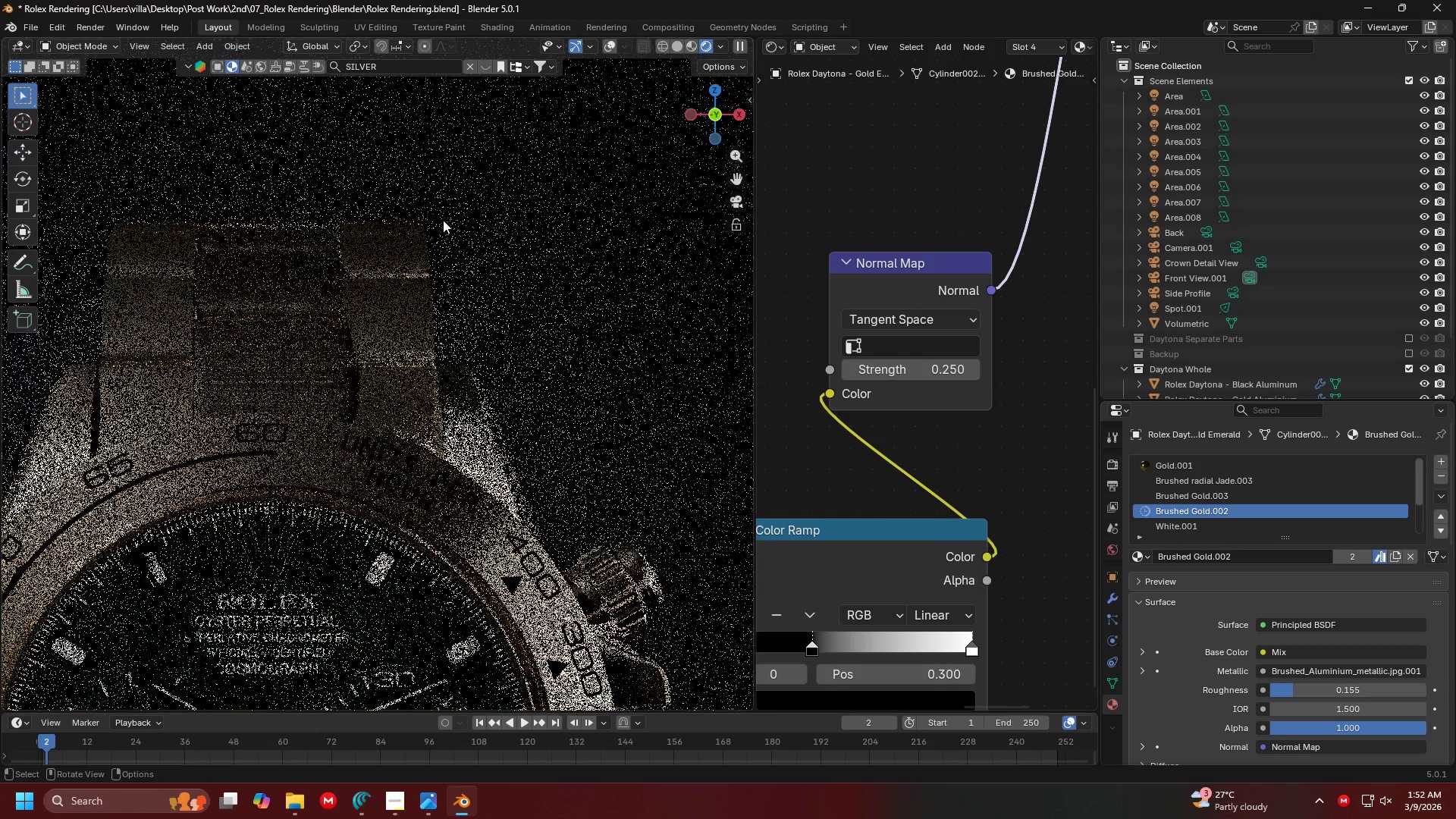 
scroll: coordinate [549, 320], scroll_direction: up, amount: 2.0
 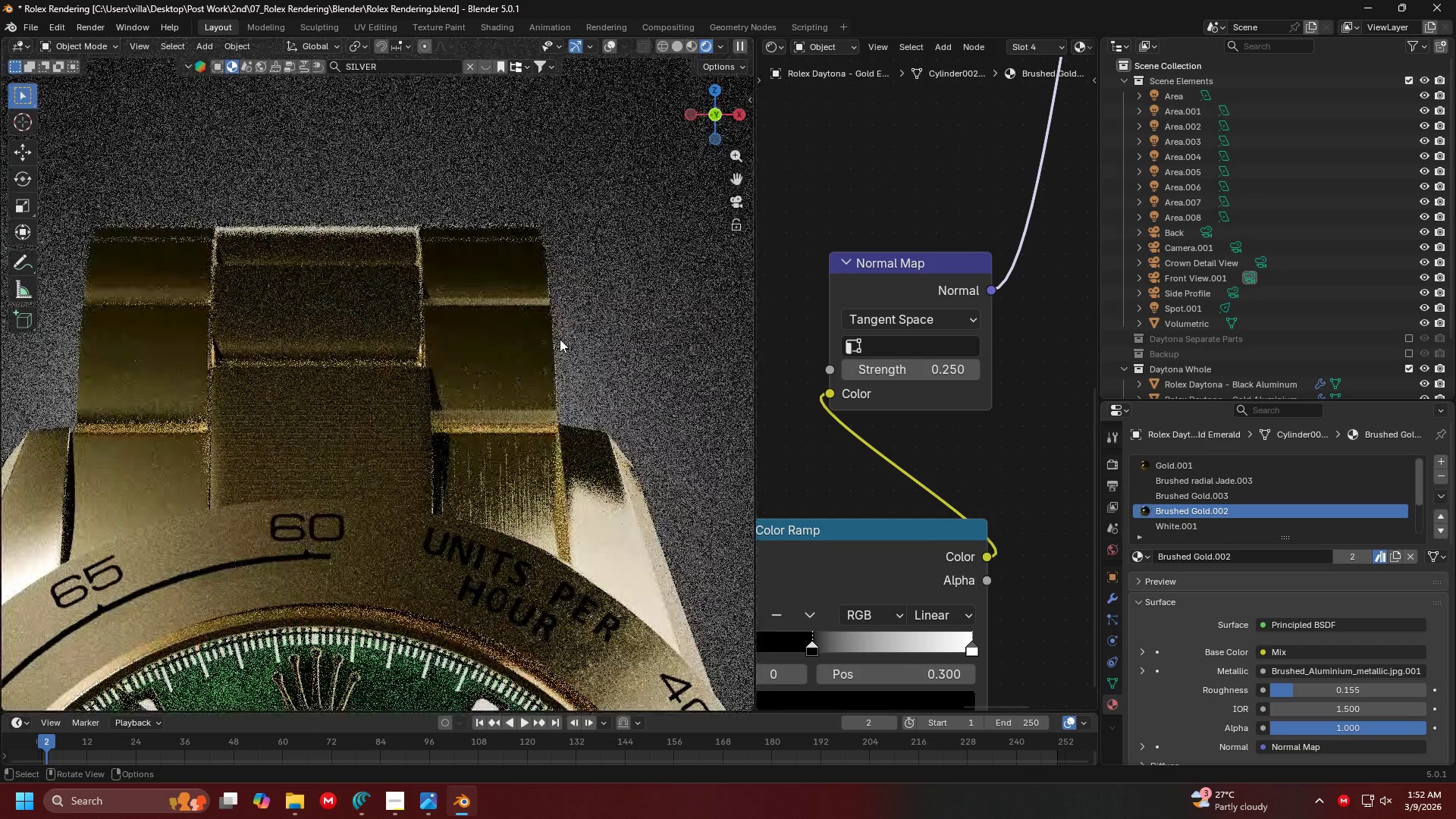 
hold_key(key=ControlLeft, duration=0.62)
 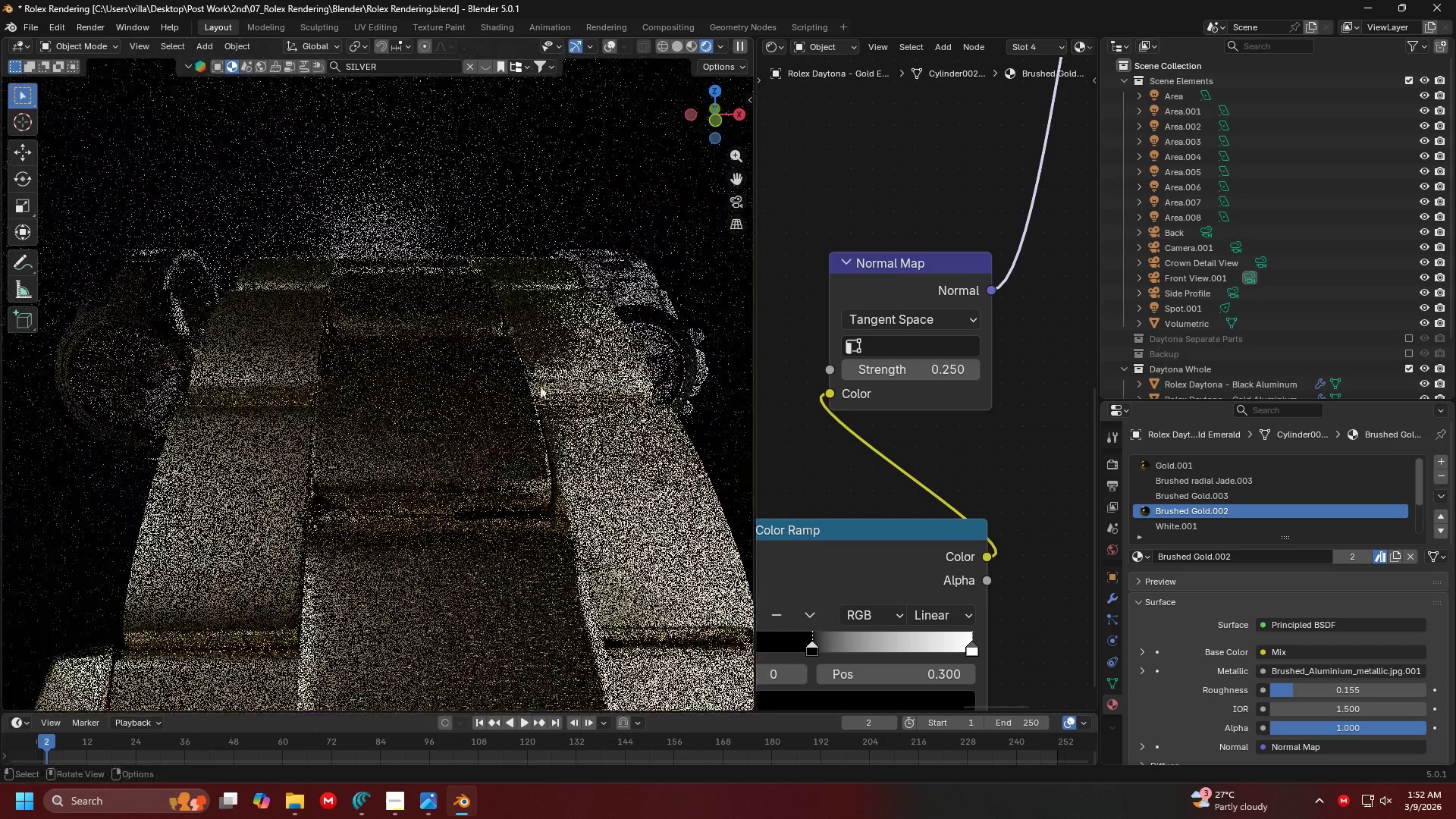 
scroll: coordinate [517, 382], scroll_direction: none, amount: 0.0
 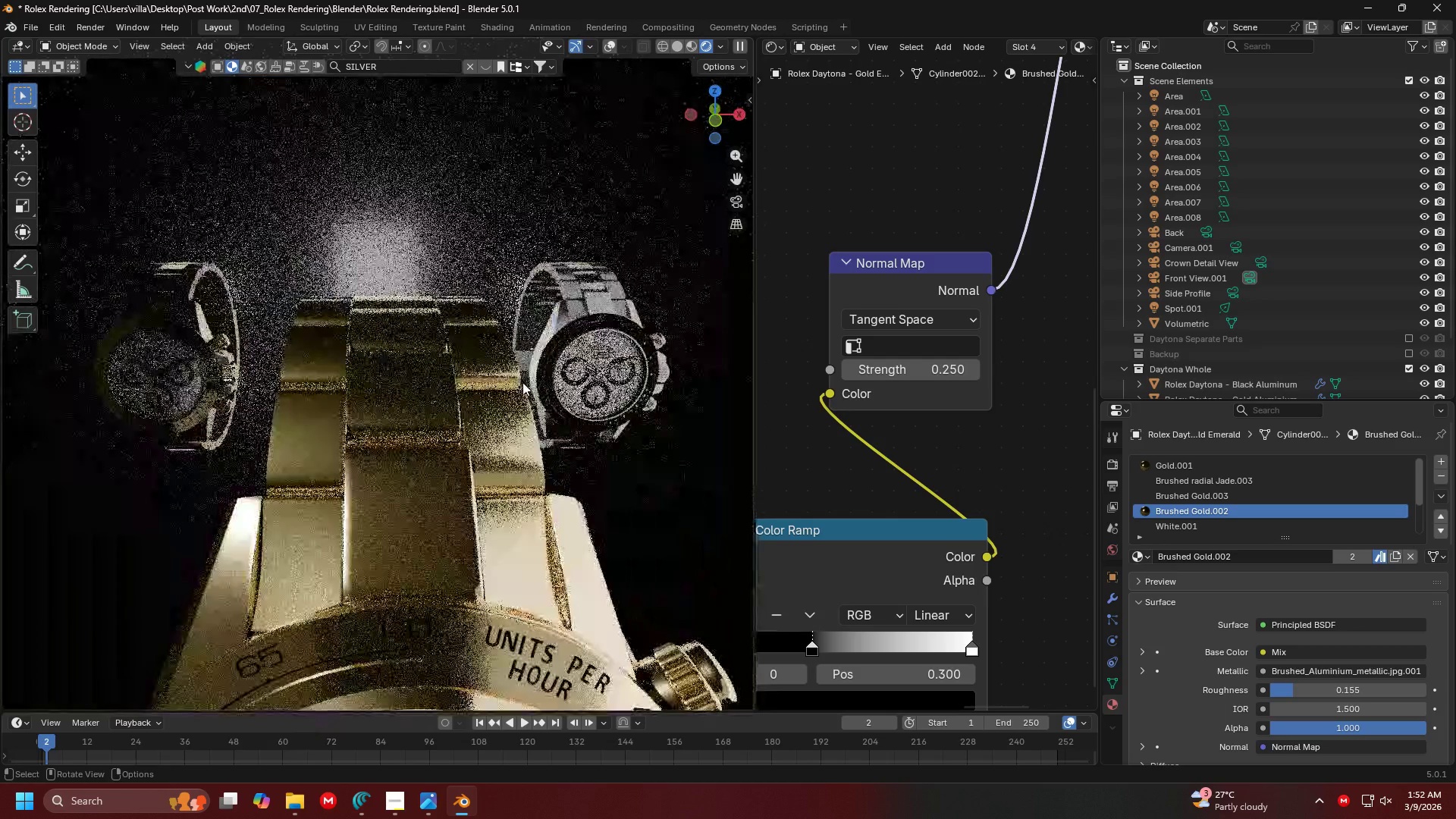 
hold_key(key=ShiftLeft, duration=0.67)
 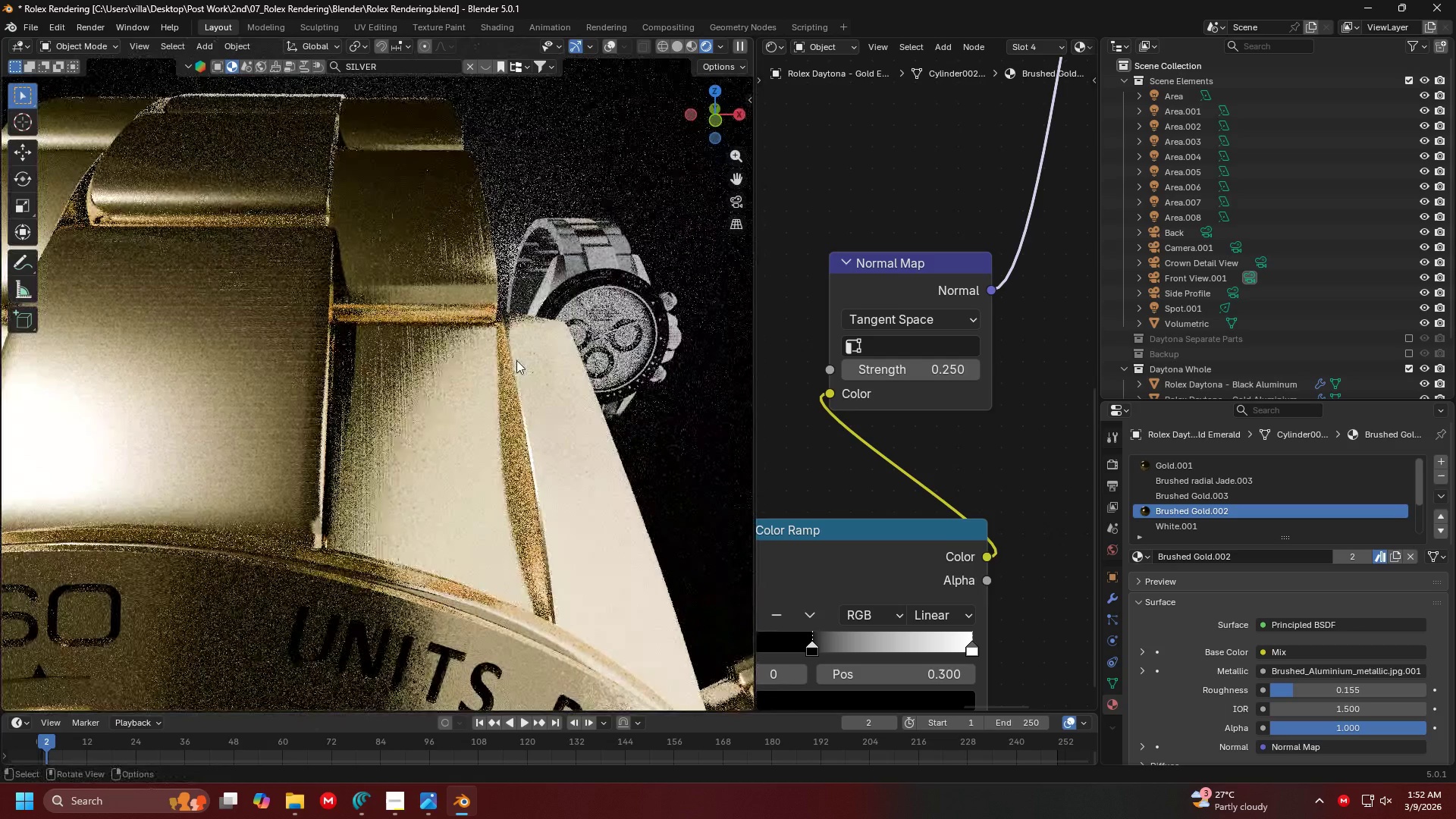 
hold_key(key=ShiftLeft, duration=1.05)
 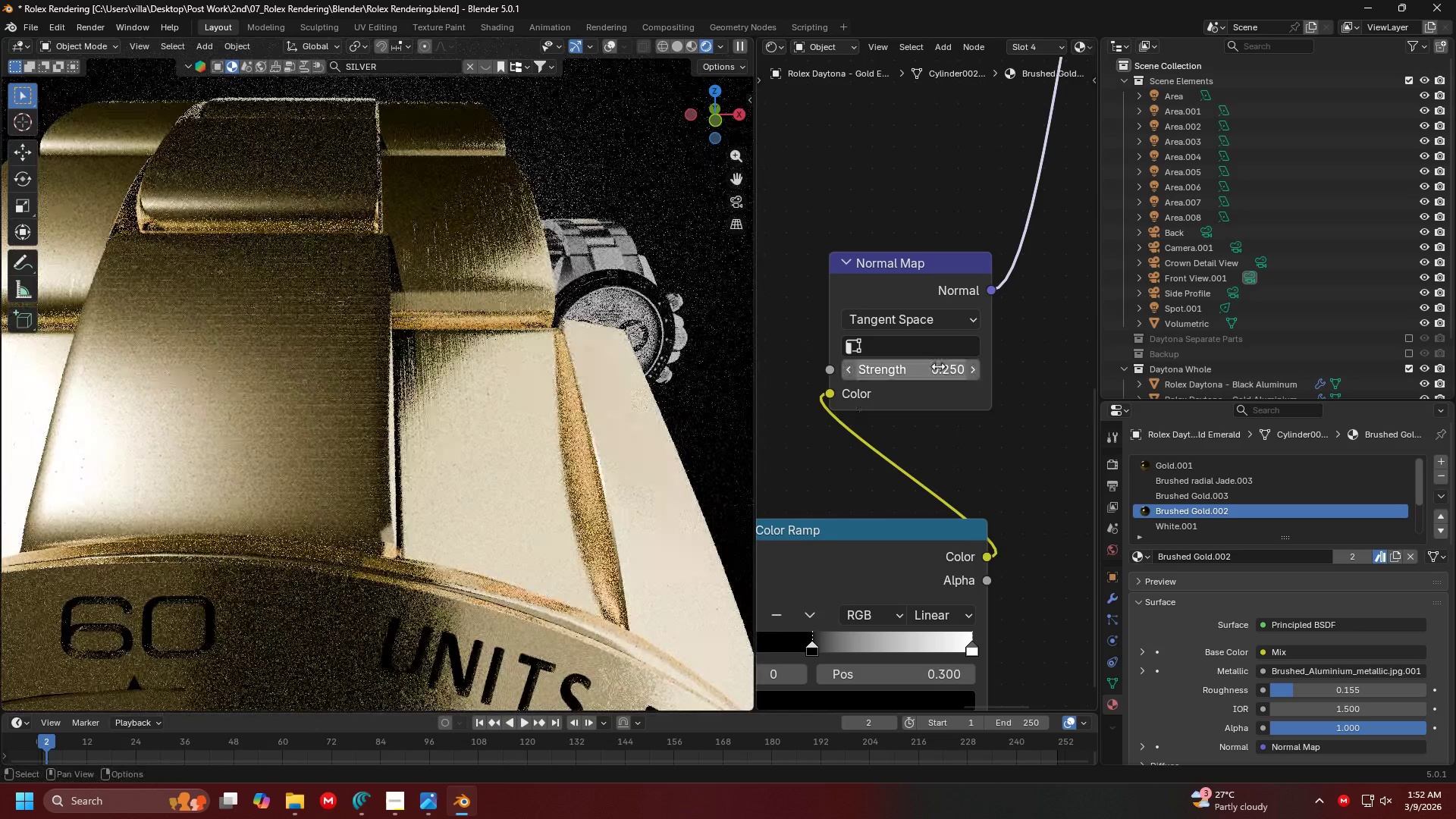 
scroll: coordinate [389, 373], scroll_direction: down, amount: 8.0
 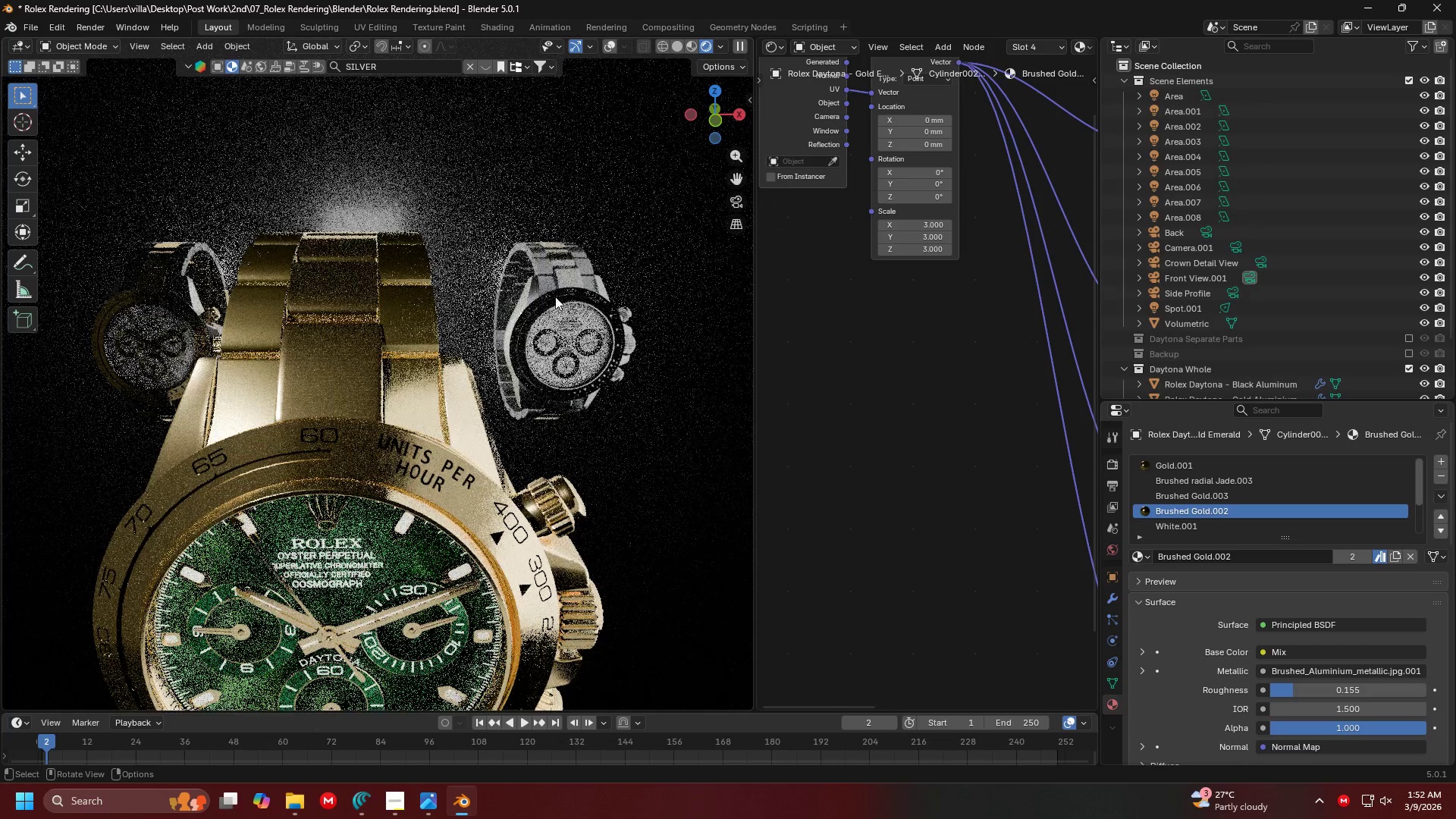 
left_click([548, 281])
 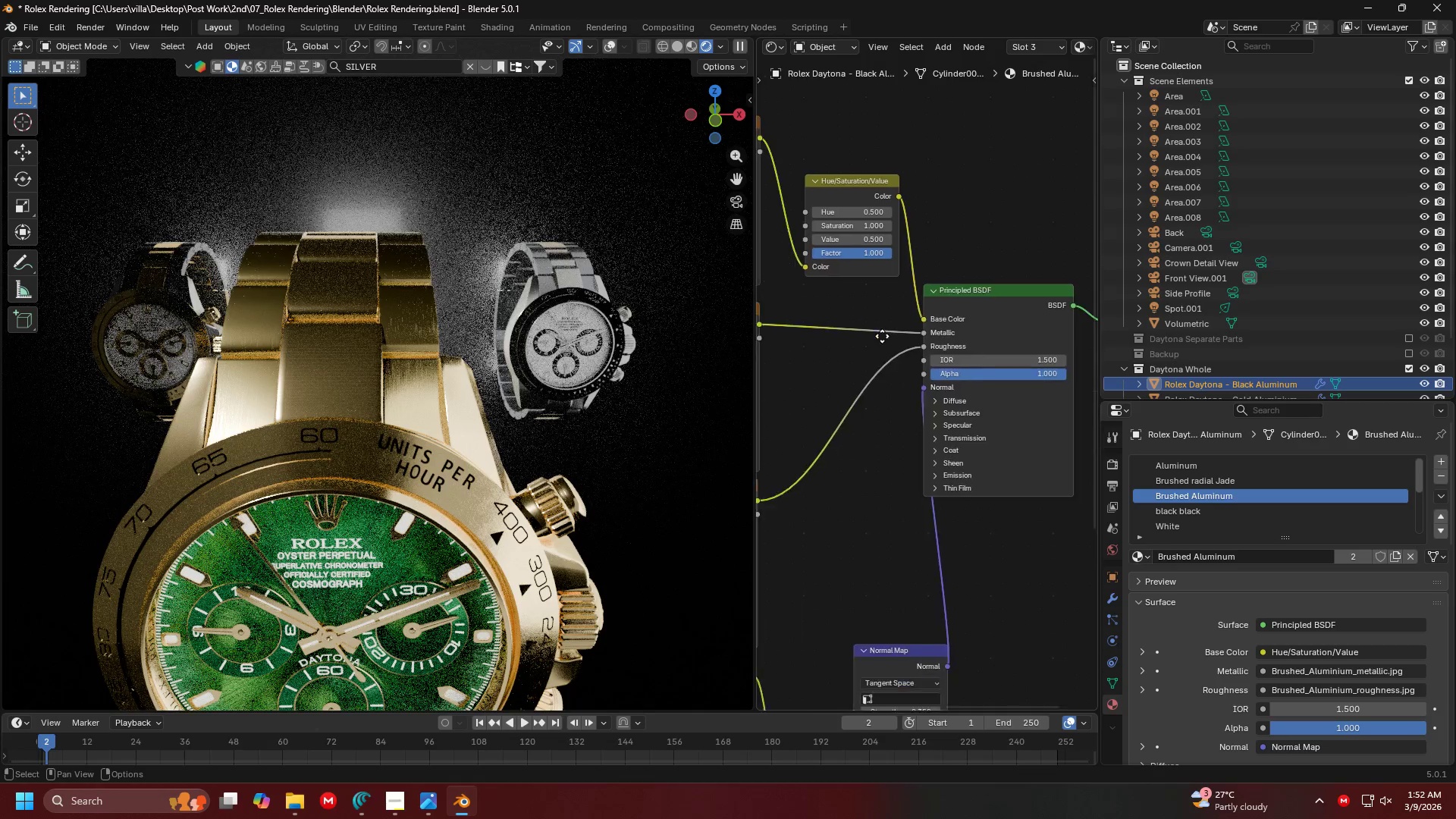 
left_click([959, 348])
 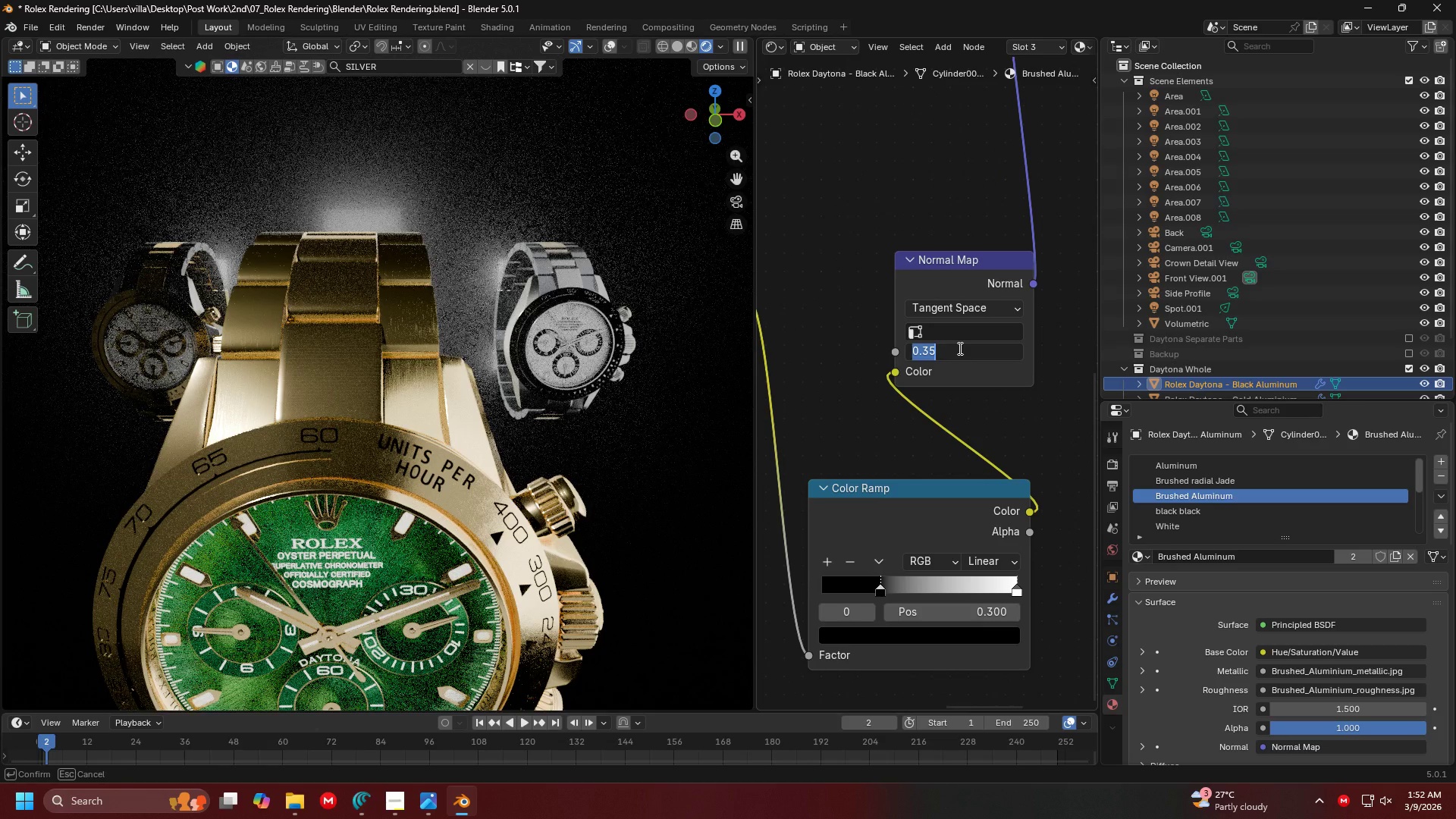 
scroll: coordinate [954, 409], scroll_direction: up, amount: 5.0
 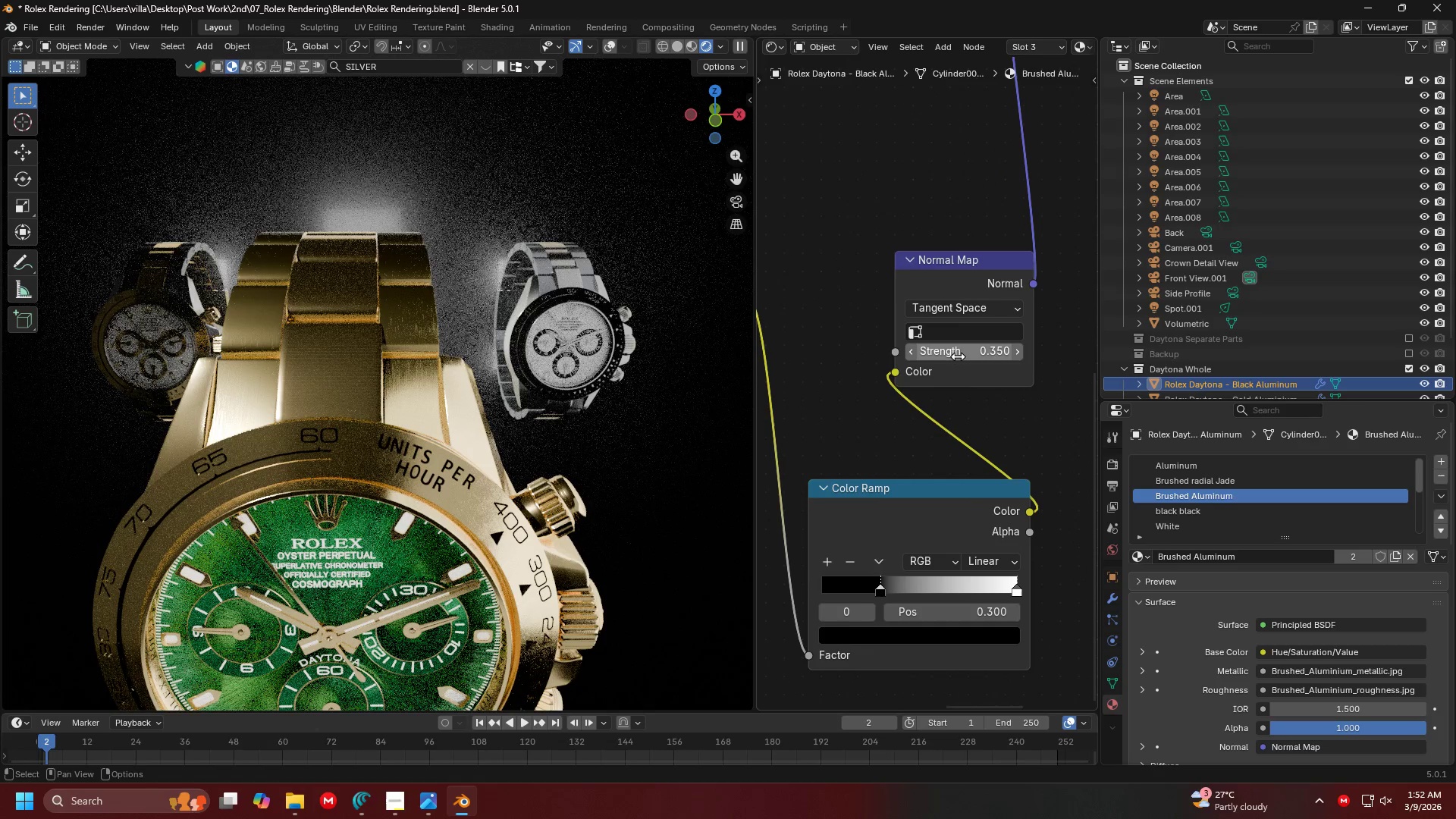 
type(.25)
 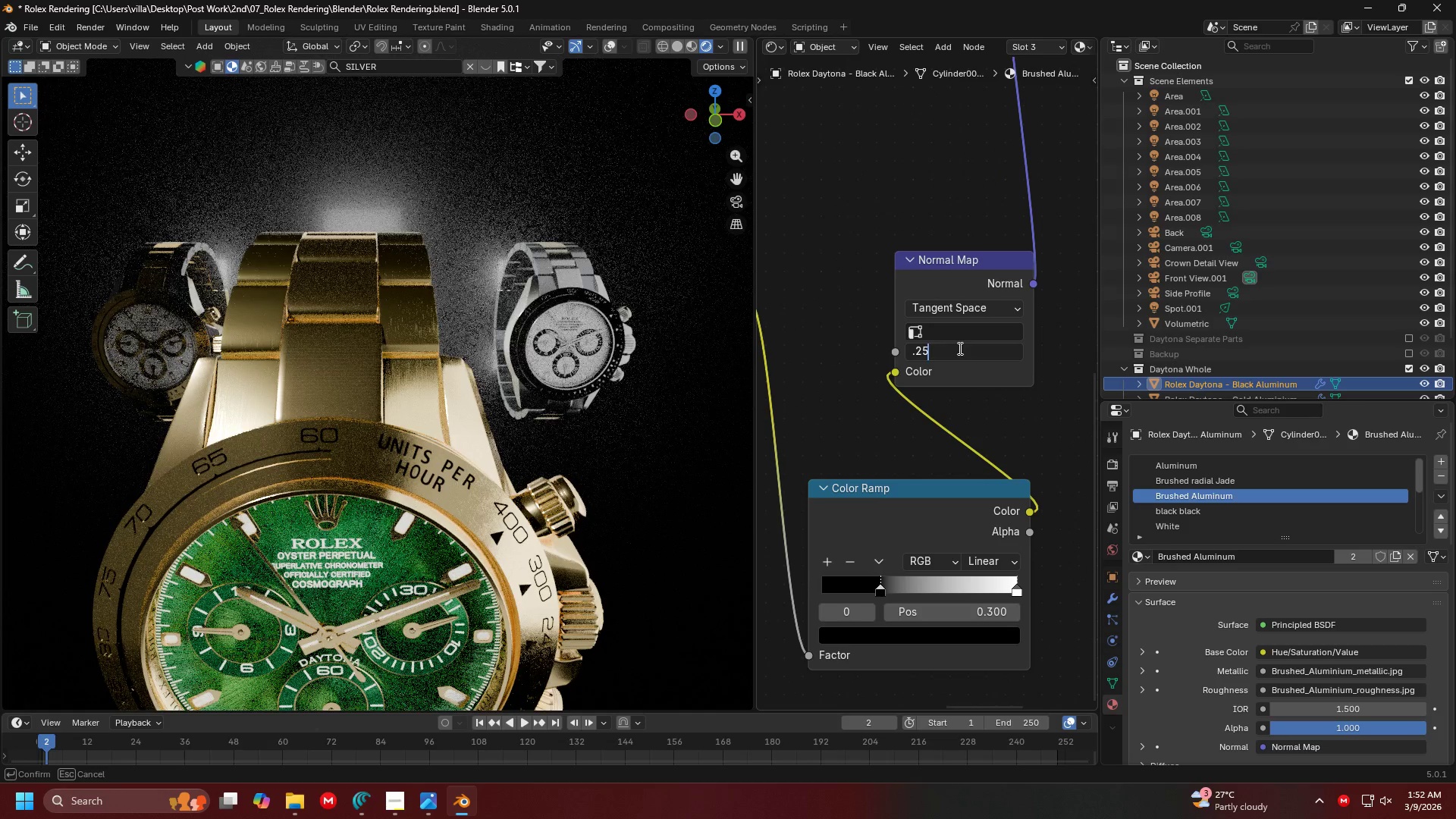 
key(Enter)
 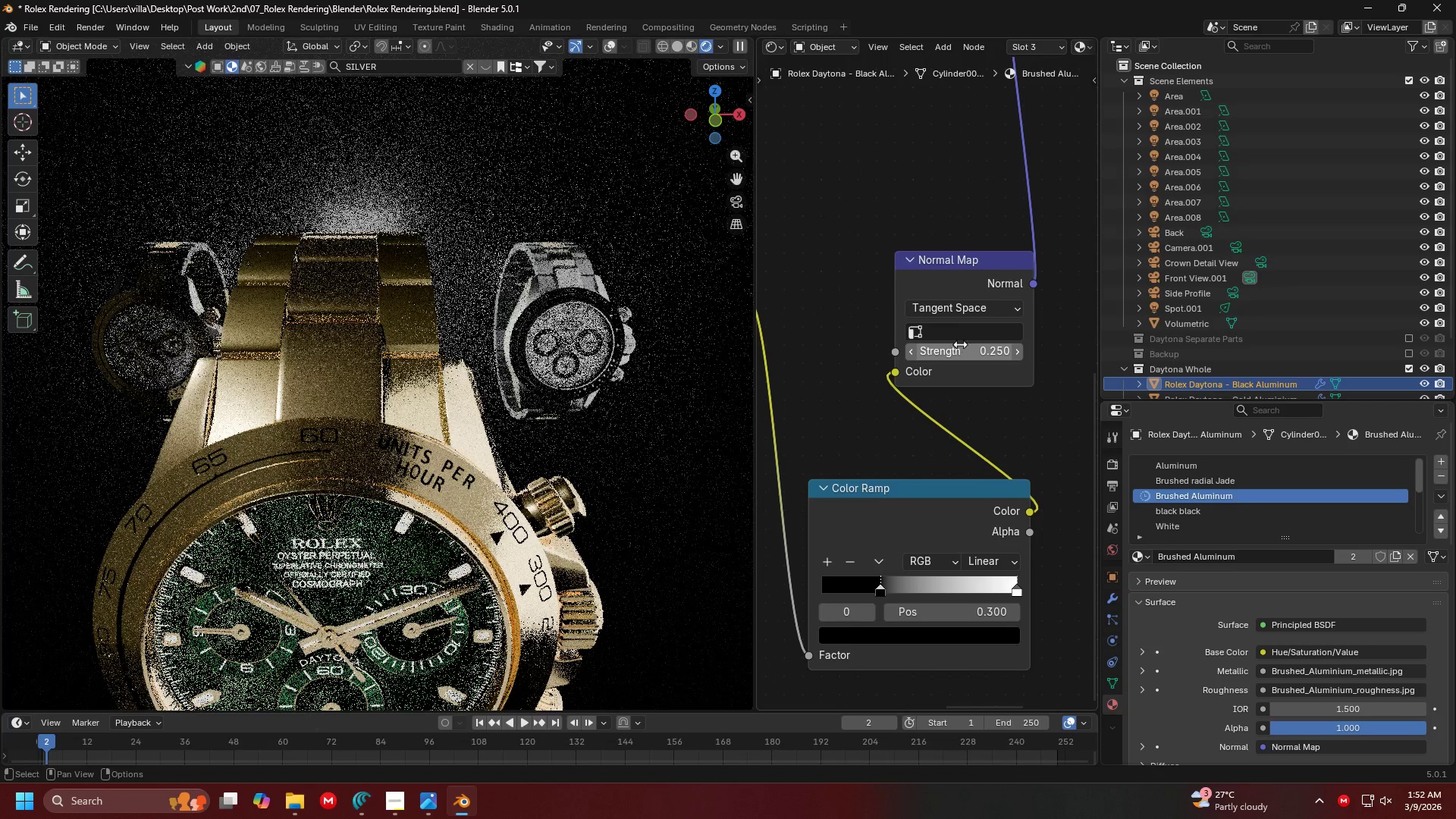 
scroll: coordinate [891, 299], scroll_direction: down, amount: 6.0
 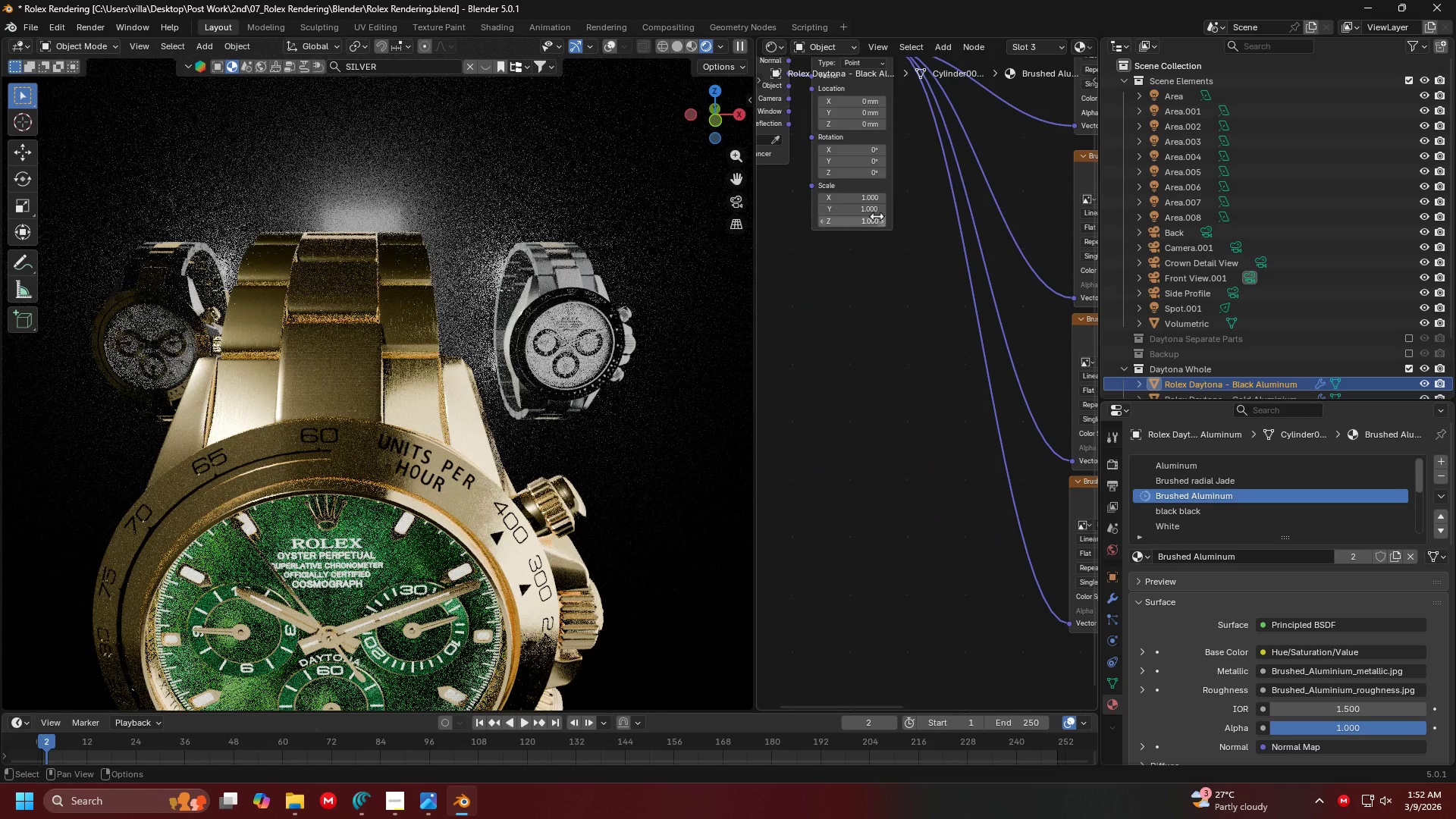 
left_click_drag(start_coordinate=[860, 199], to_coordinate=[857, 250])
 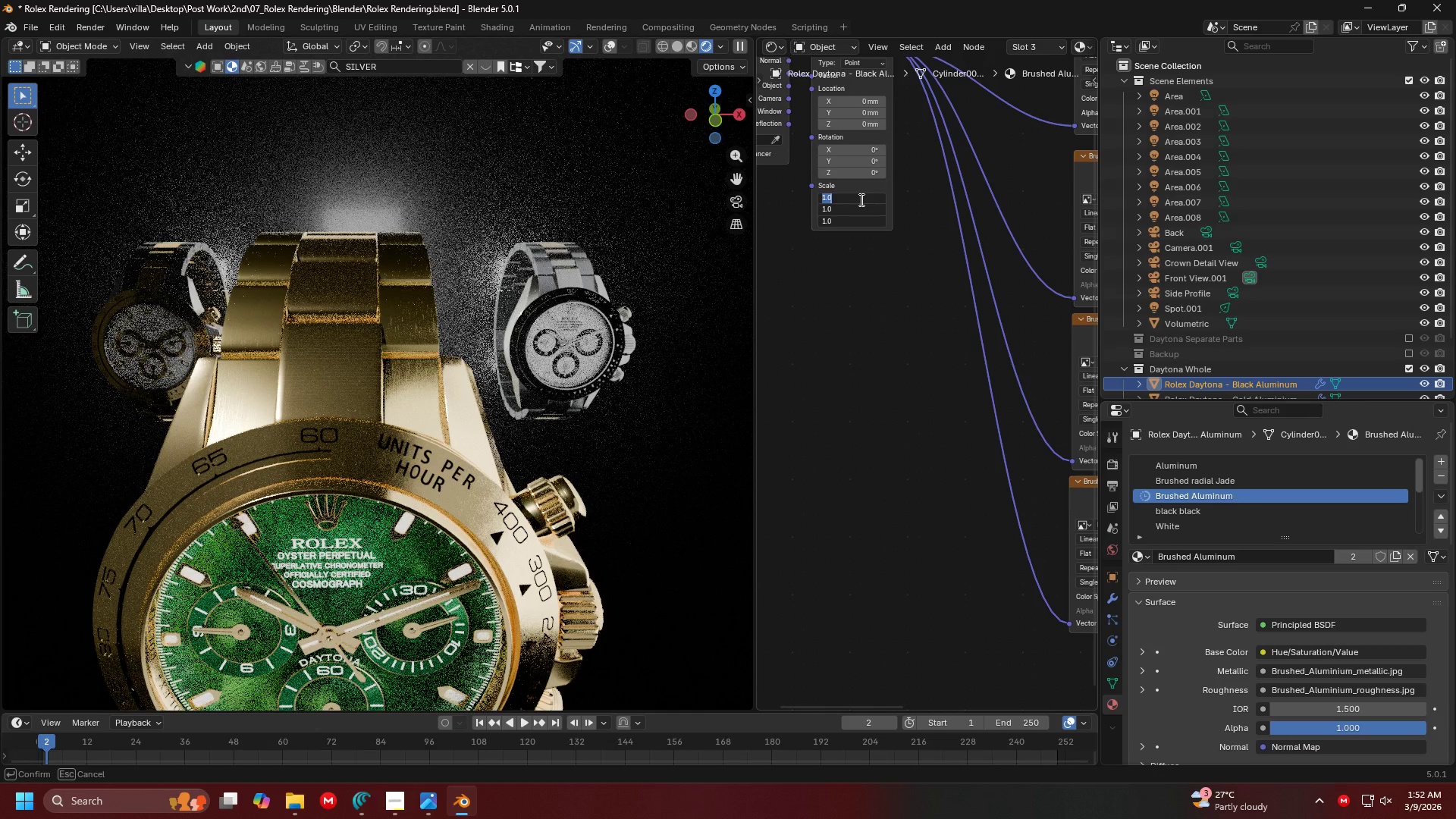 
key(3)
 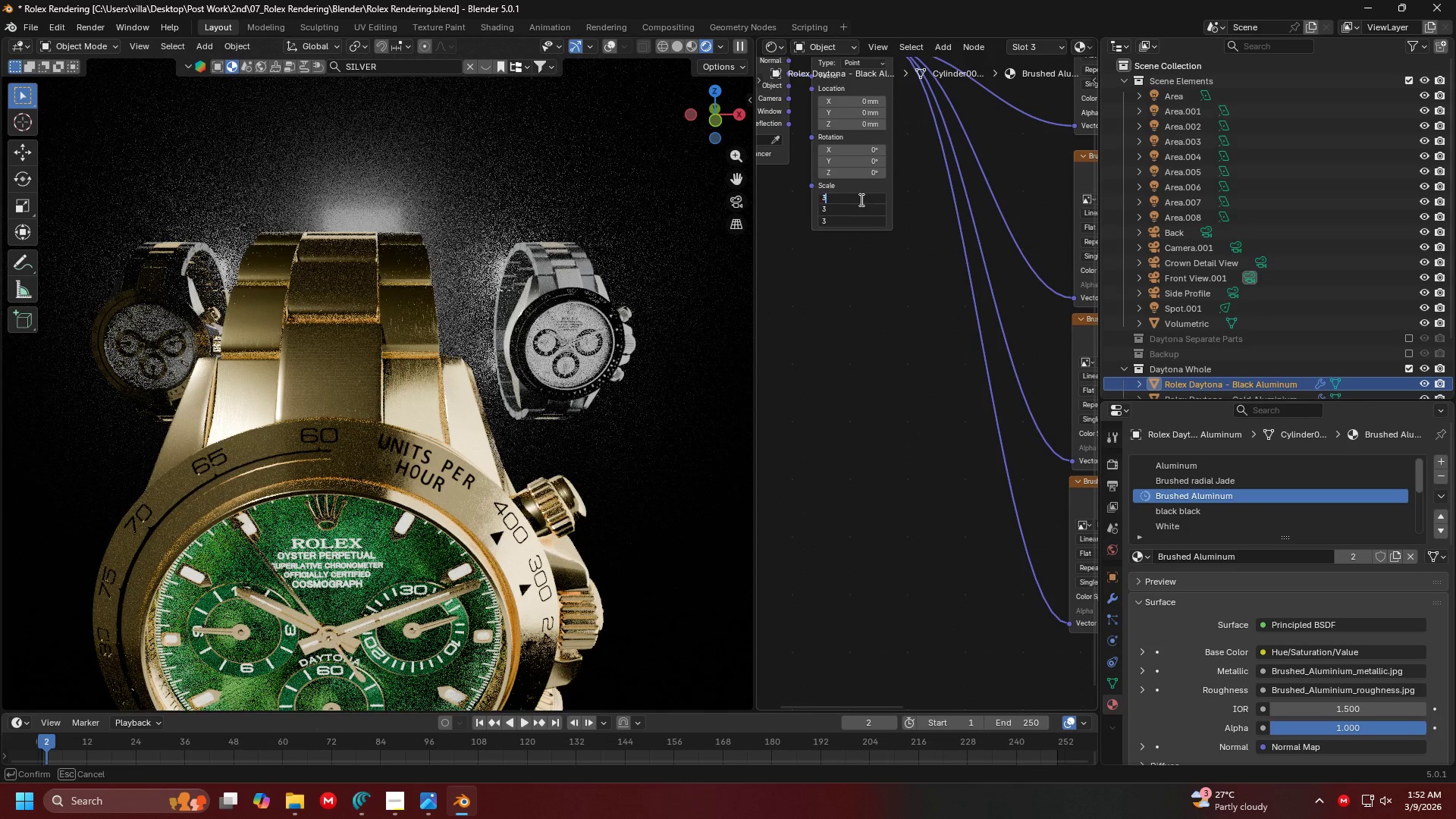 
key(Enter)
 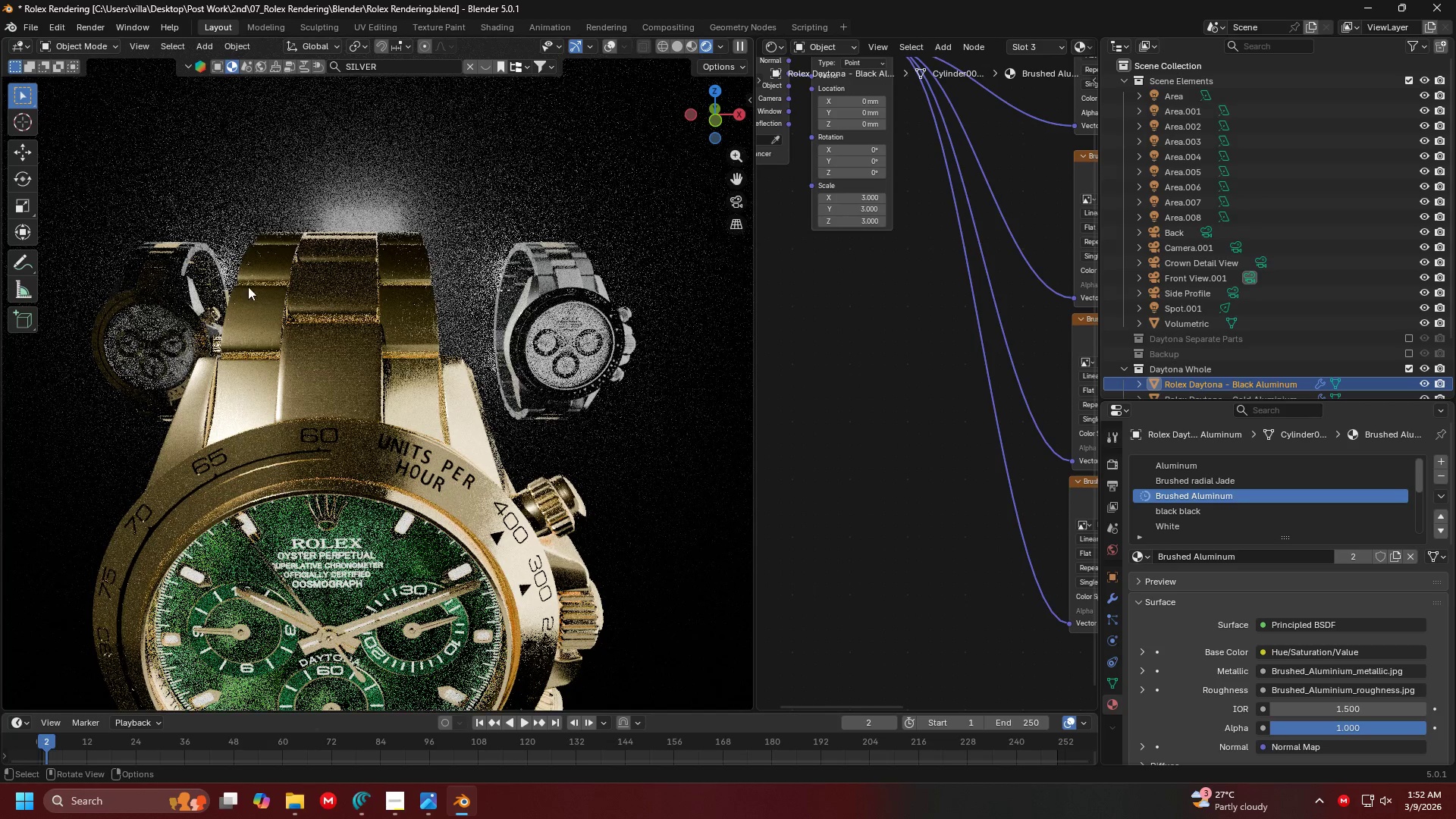 
left_click([147, 293])
 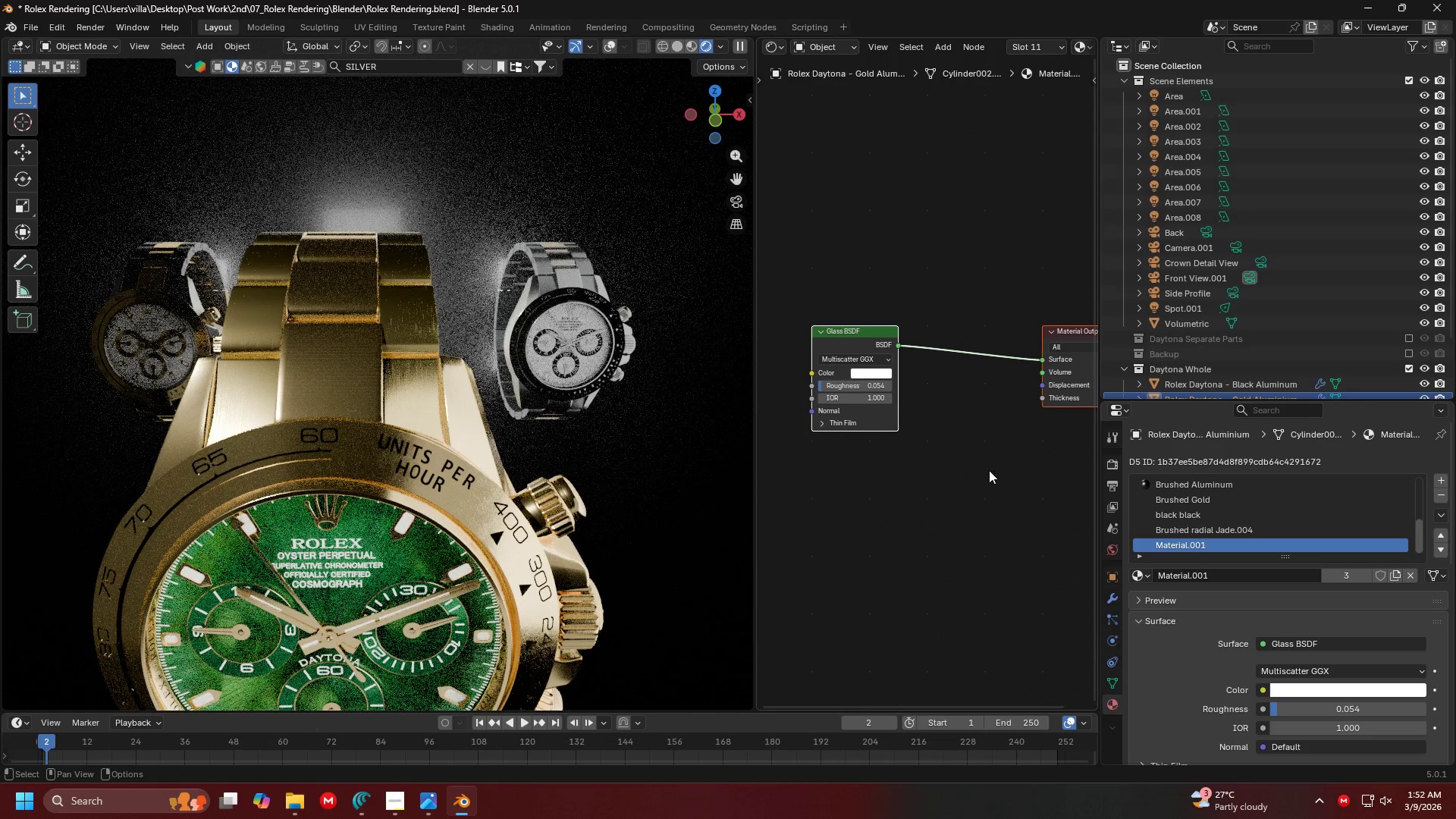 
left_click([363, 388])
 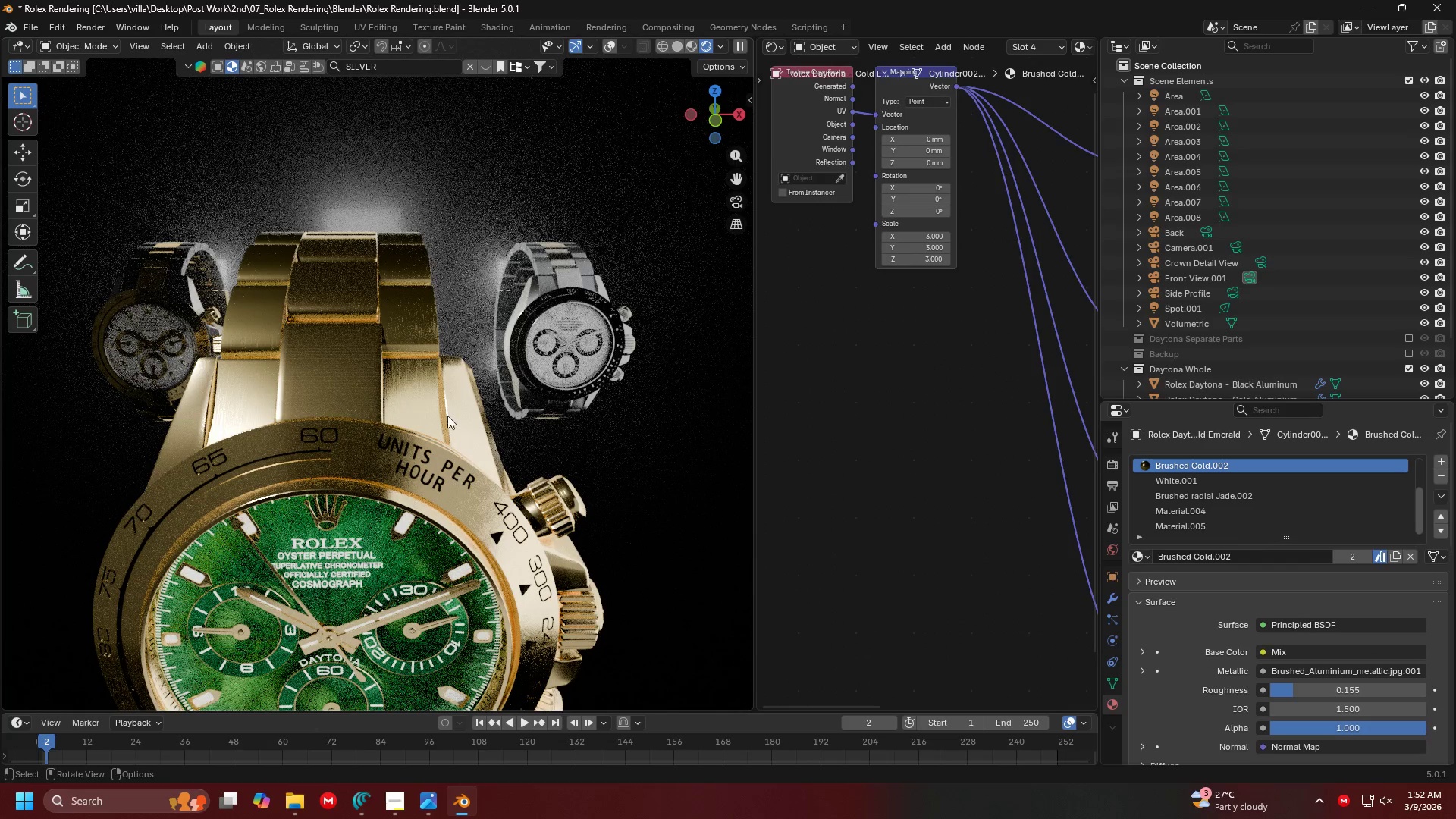 
key(Shift+ShiftLeft)
 